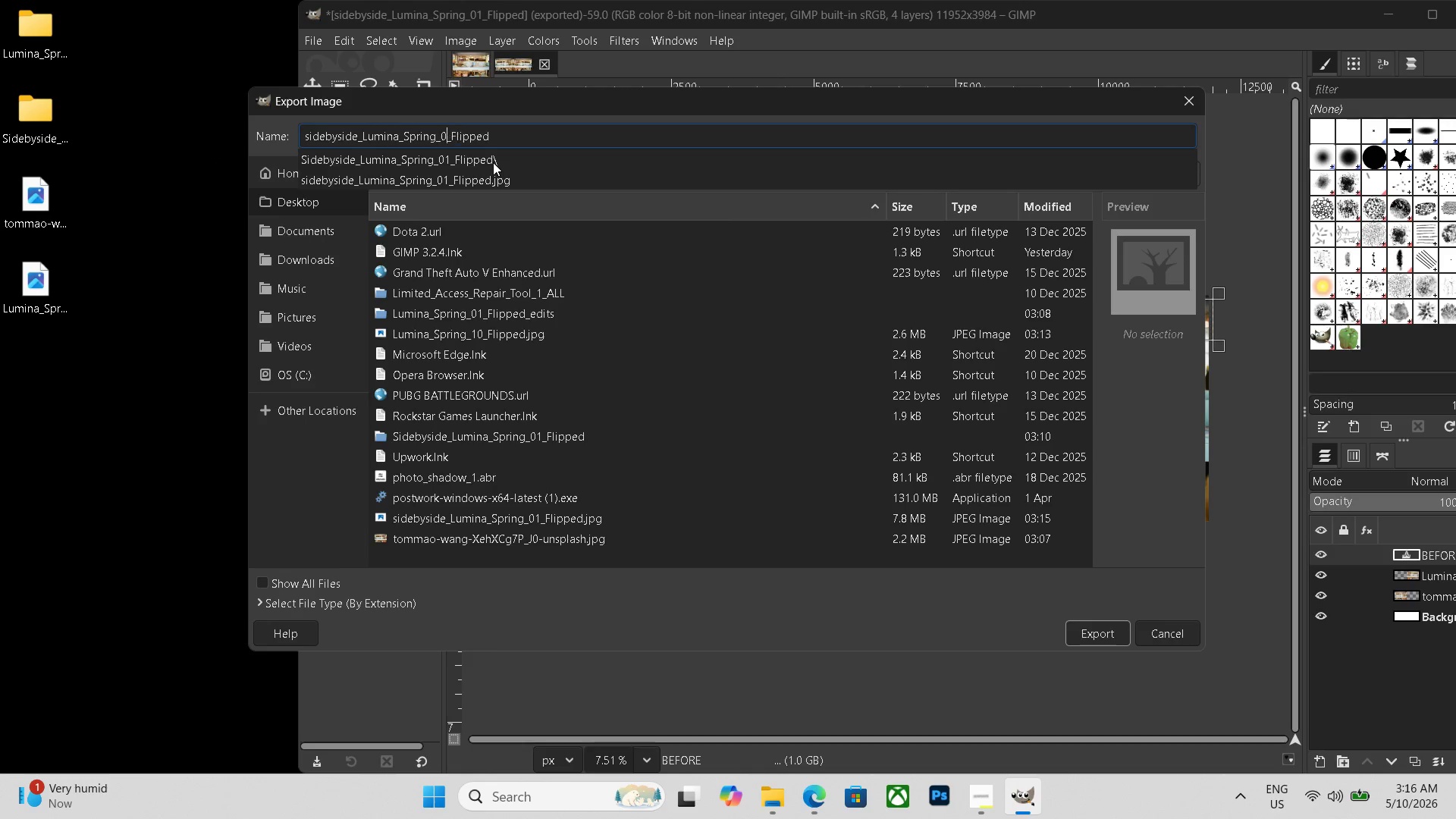 
key(Numpad0)
 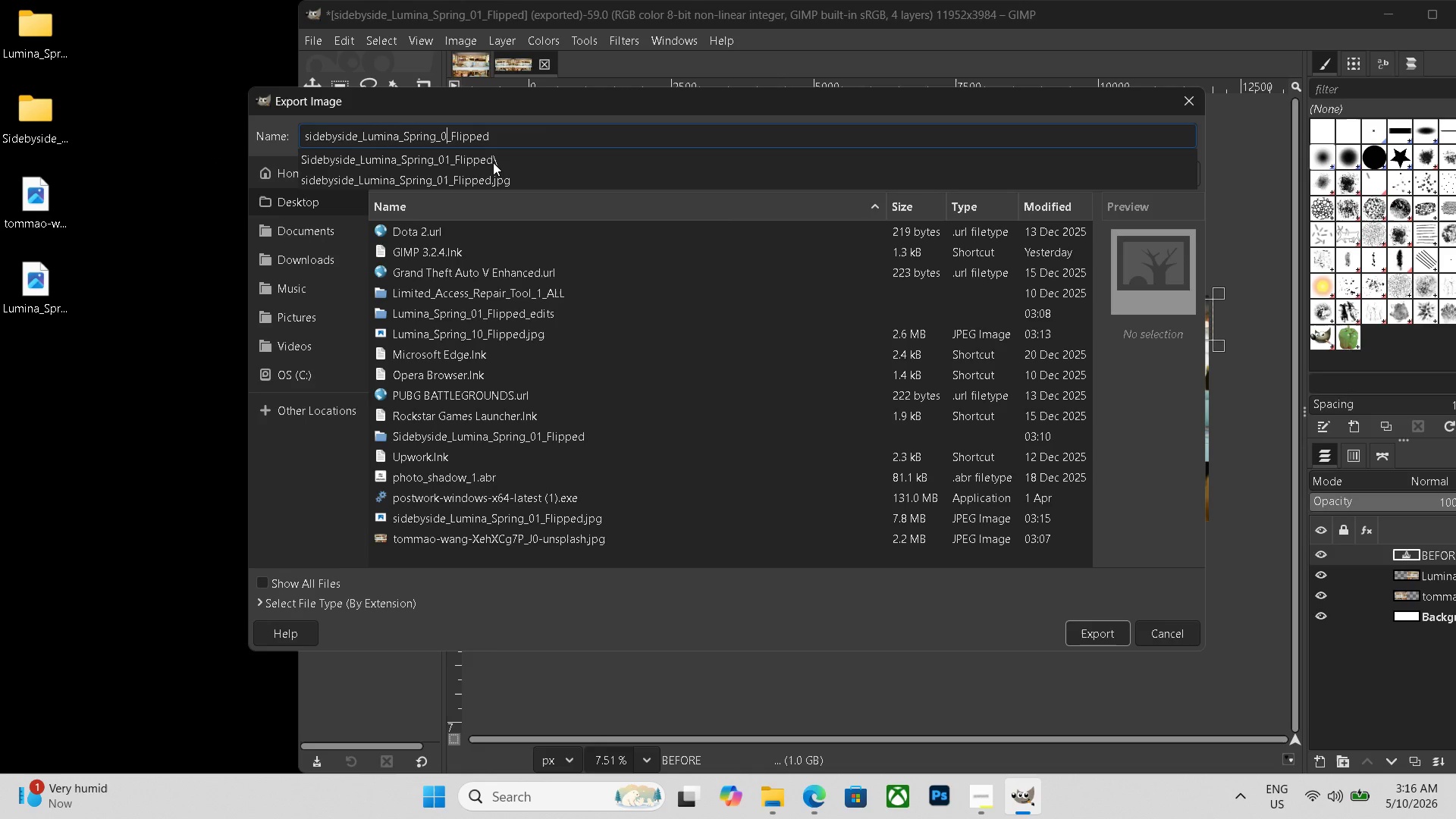 
key(Backspace)
 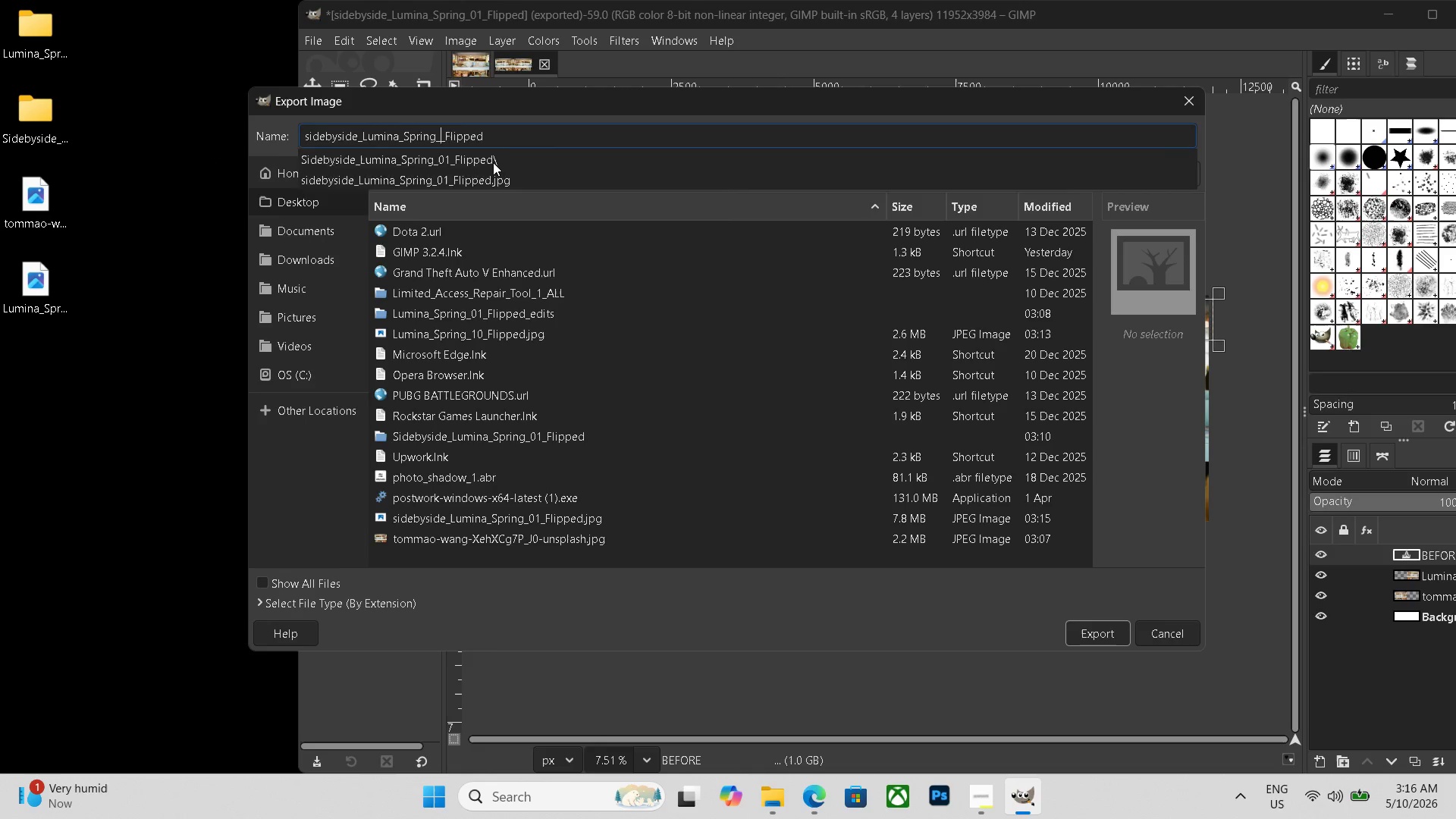 
key(Numpad1)
 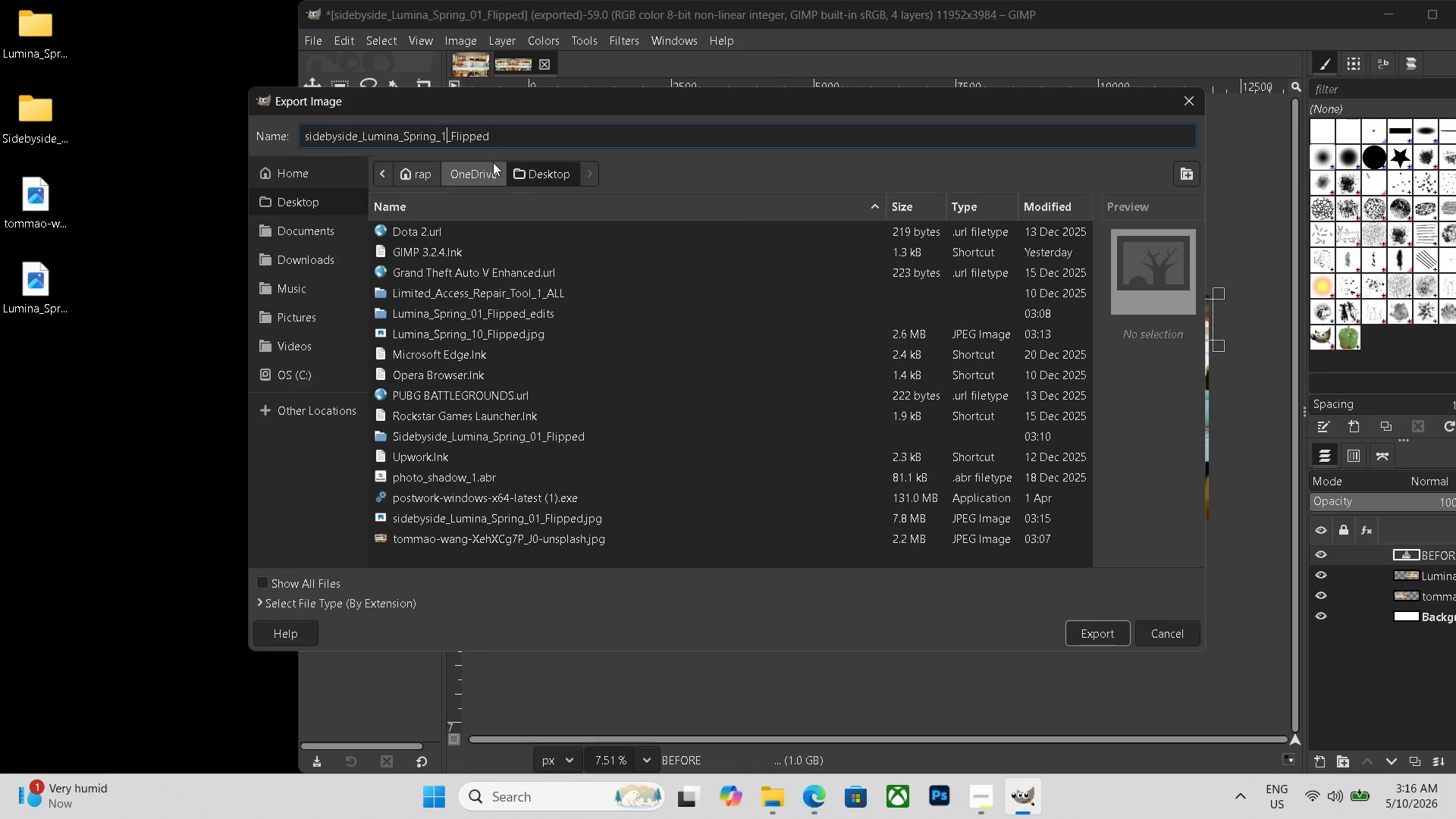 
key(Numpad0)
 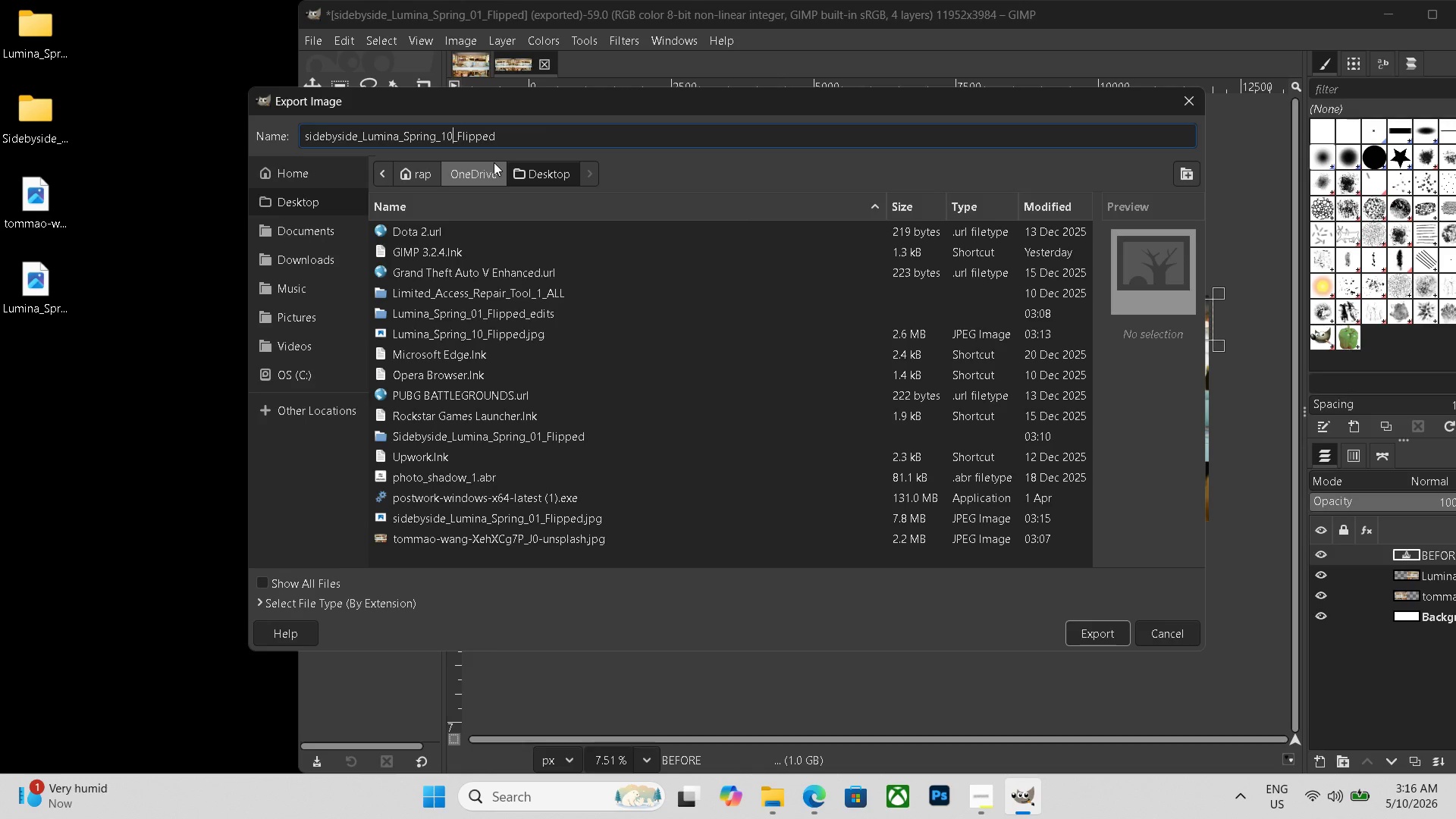 
wait(29.56)
 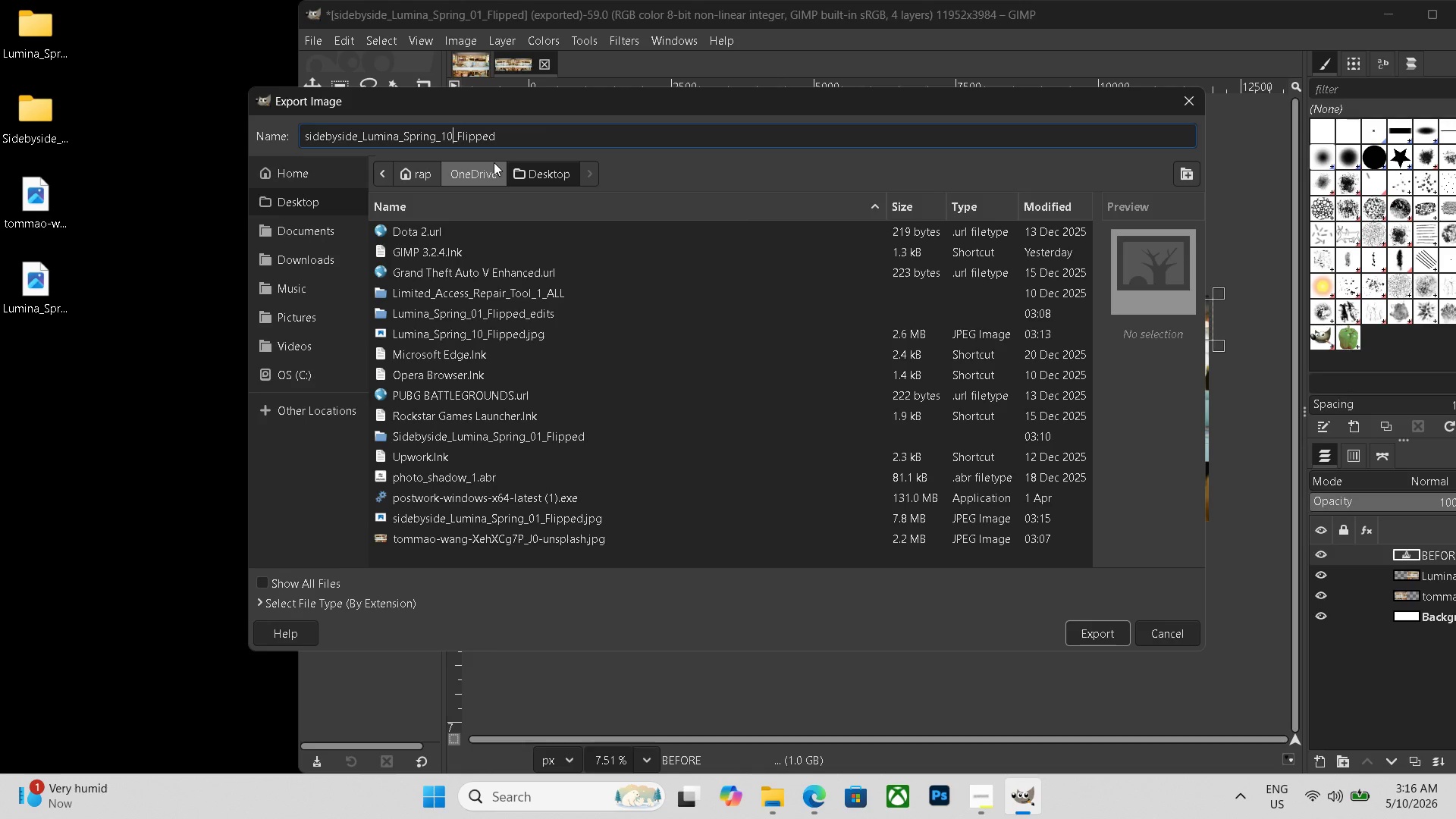 
double_click([1100, 632])
 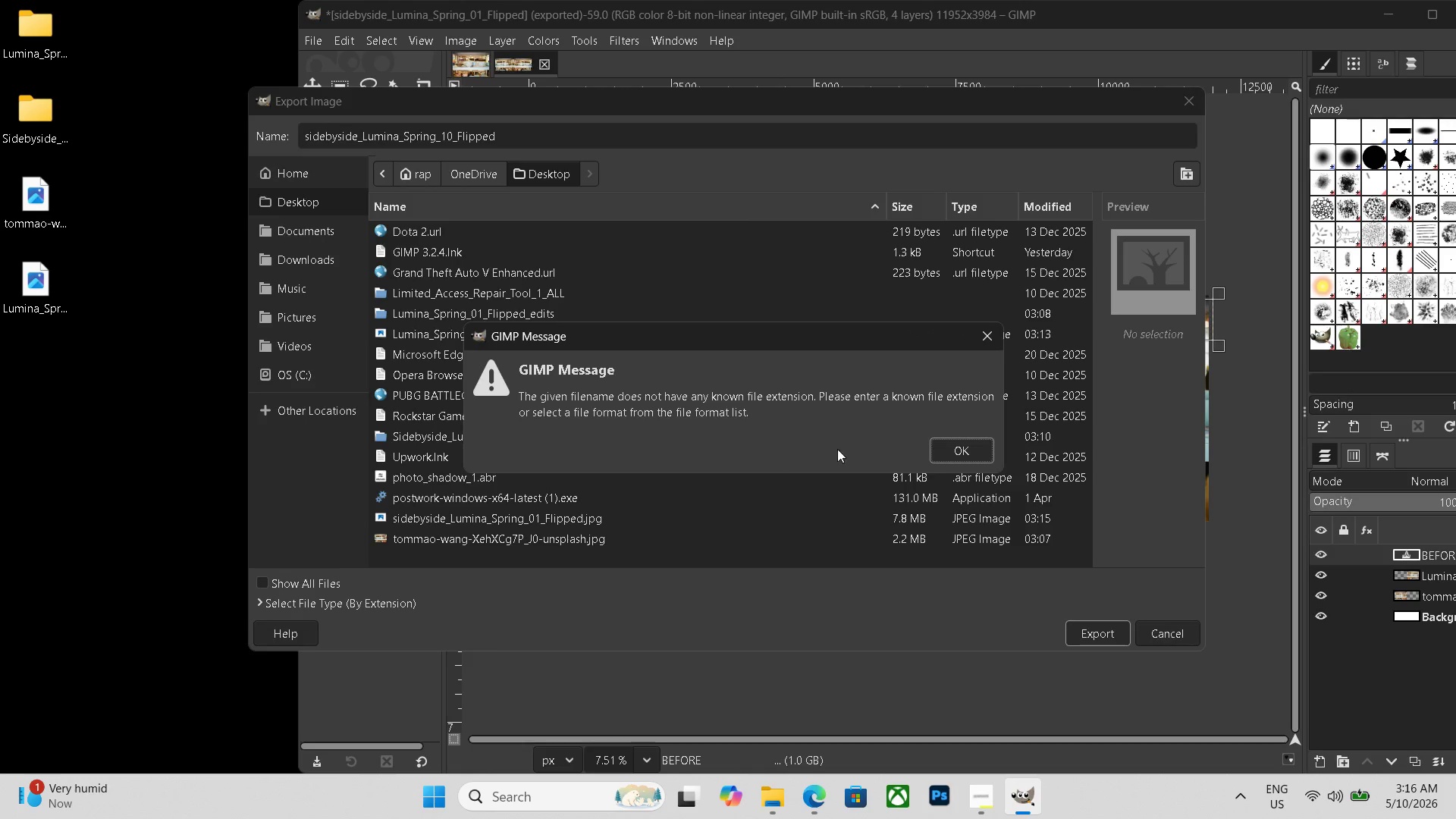 
left_click([957, 449])
 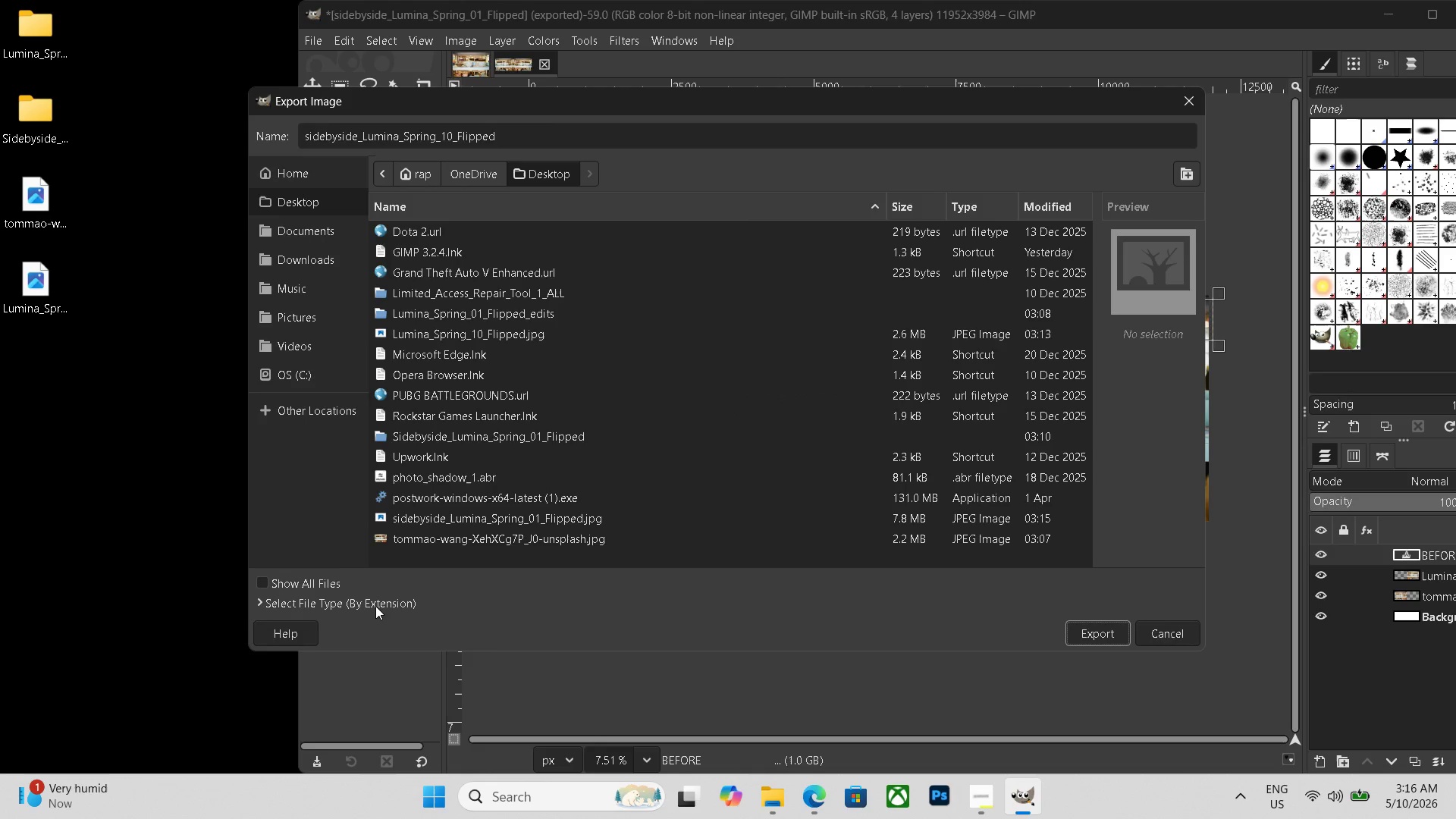 
double_click([378, 603])
 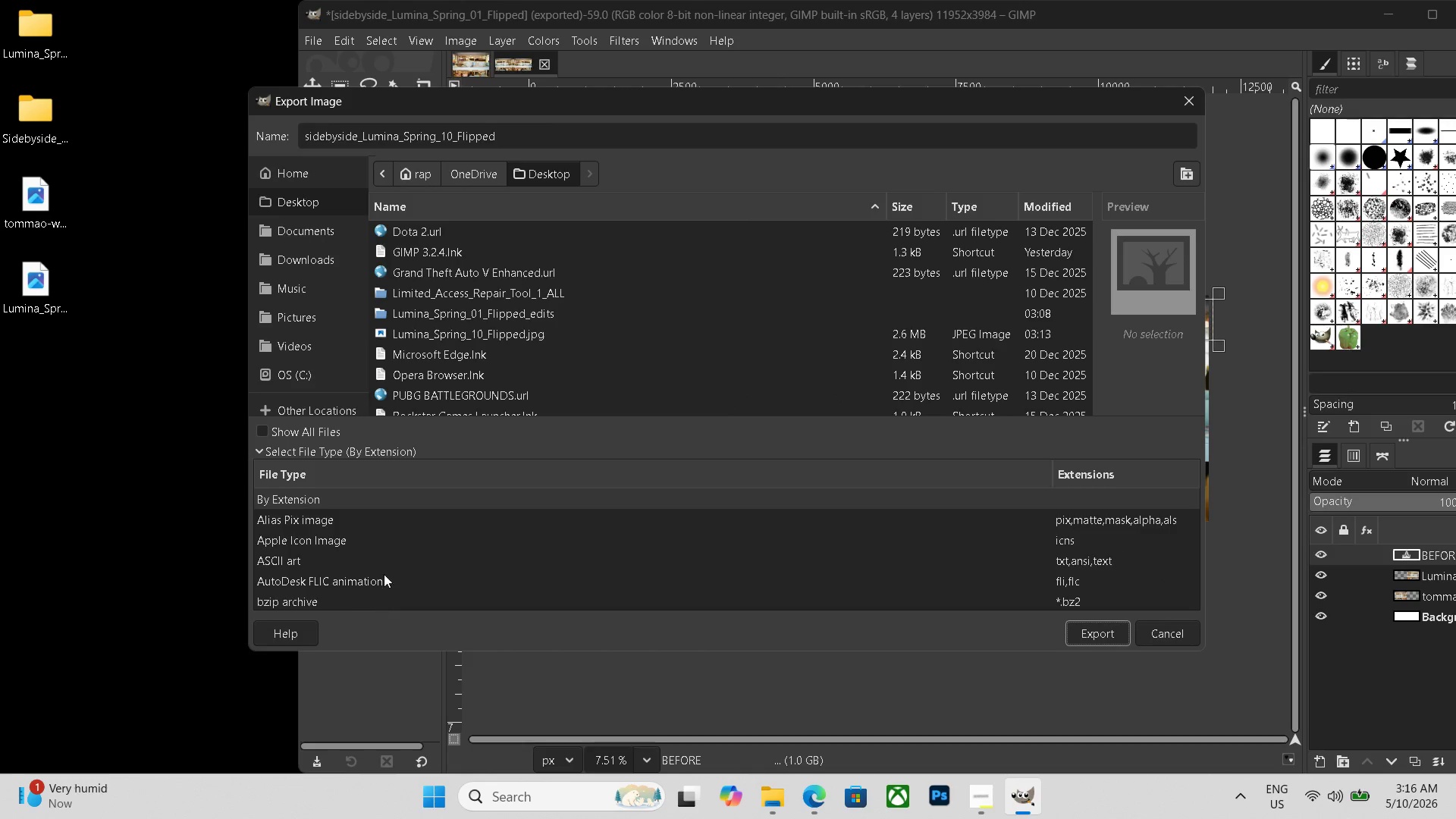 
scroll: coordinate [296, 547], scroll_direction: down, amount: 23.0
 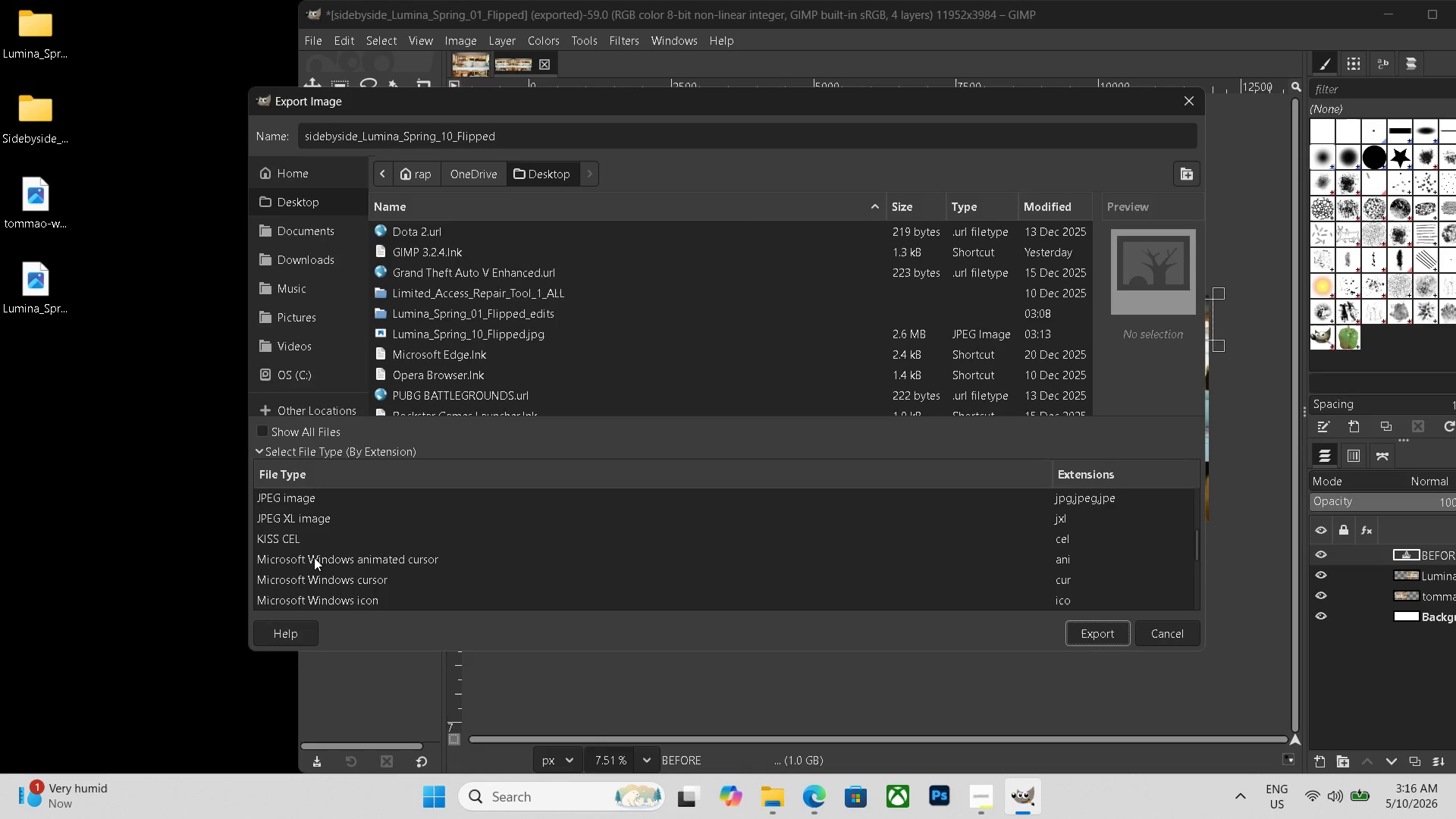 
scroll: coordinate [309, 550], scroll_direction: up, amount: 1.0
 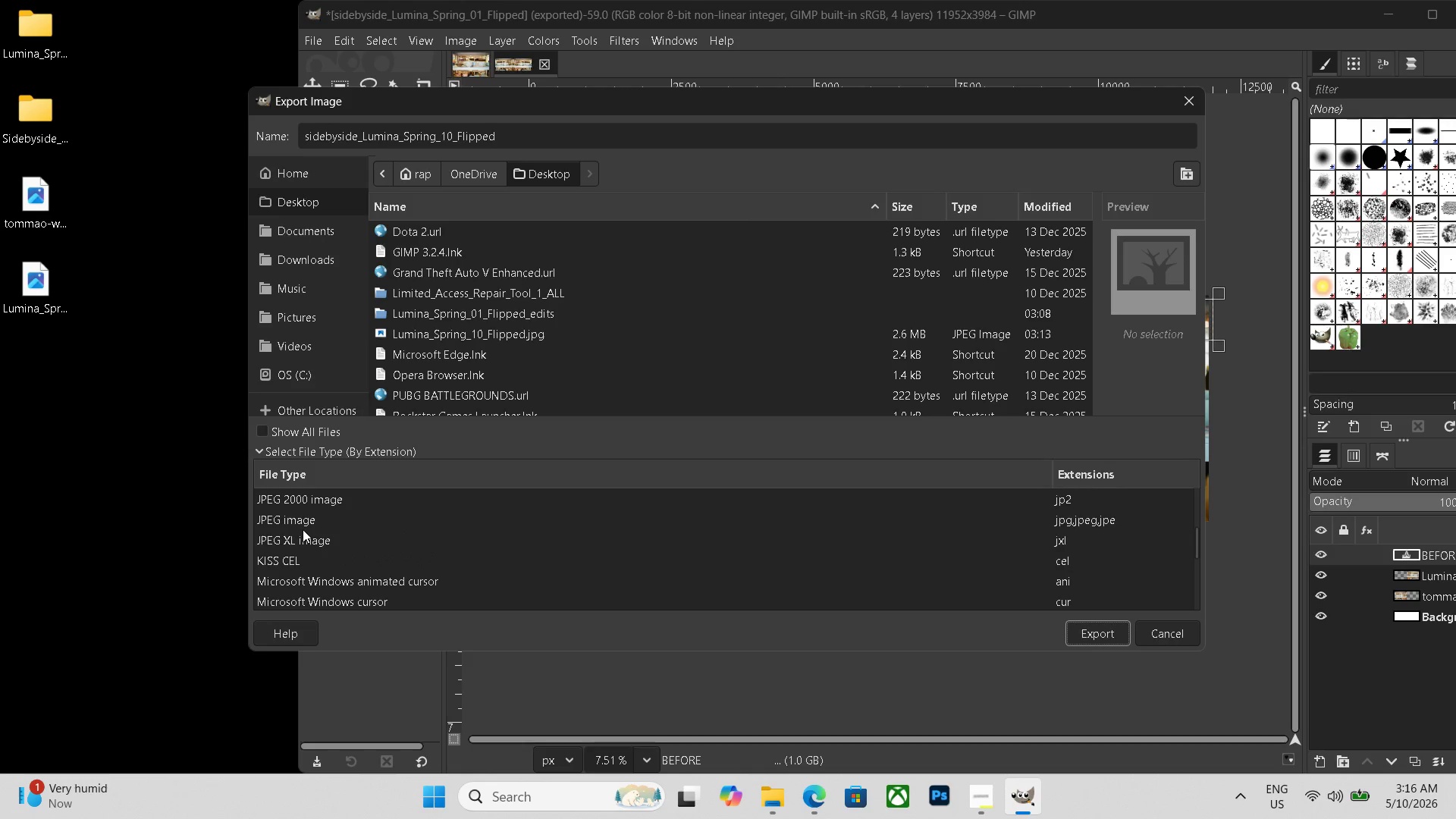 
left_click([304, 523])
 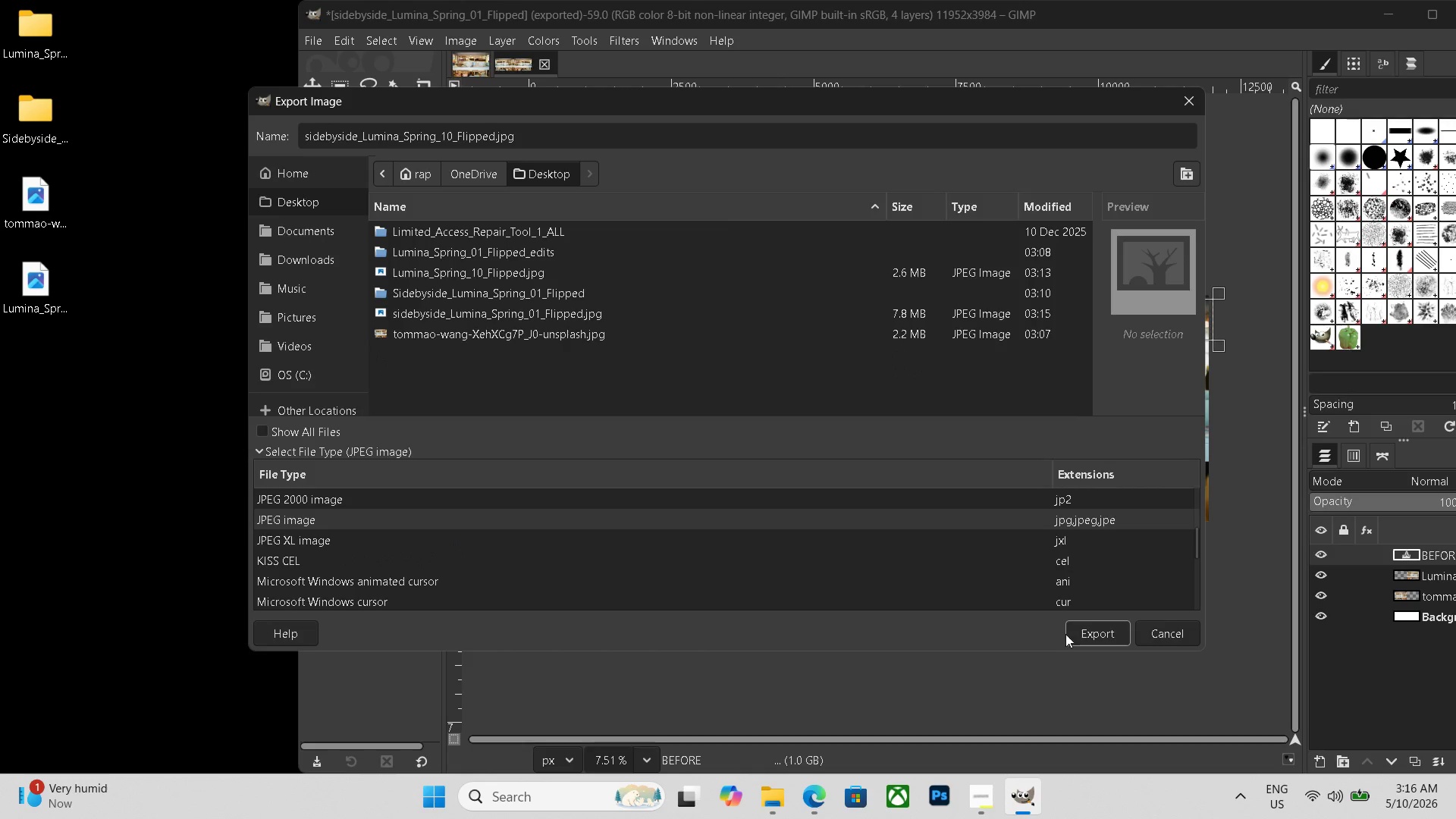 
left_click([1090, 629])
 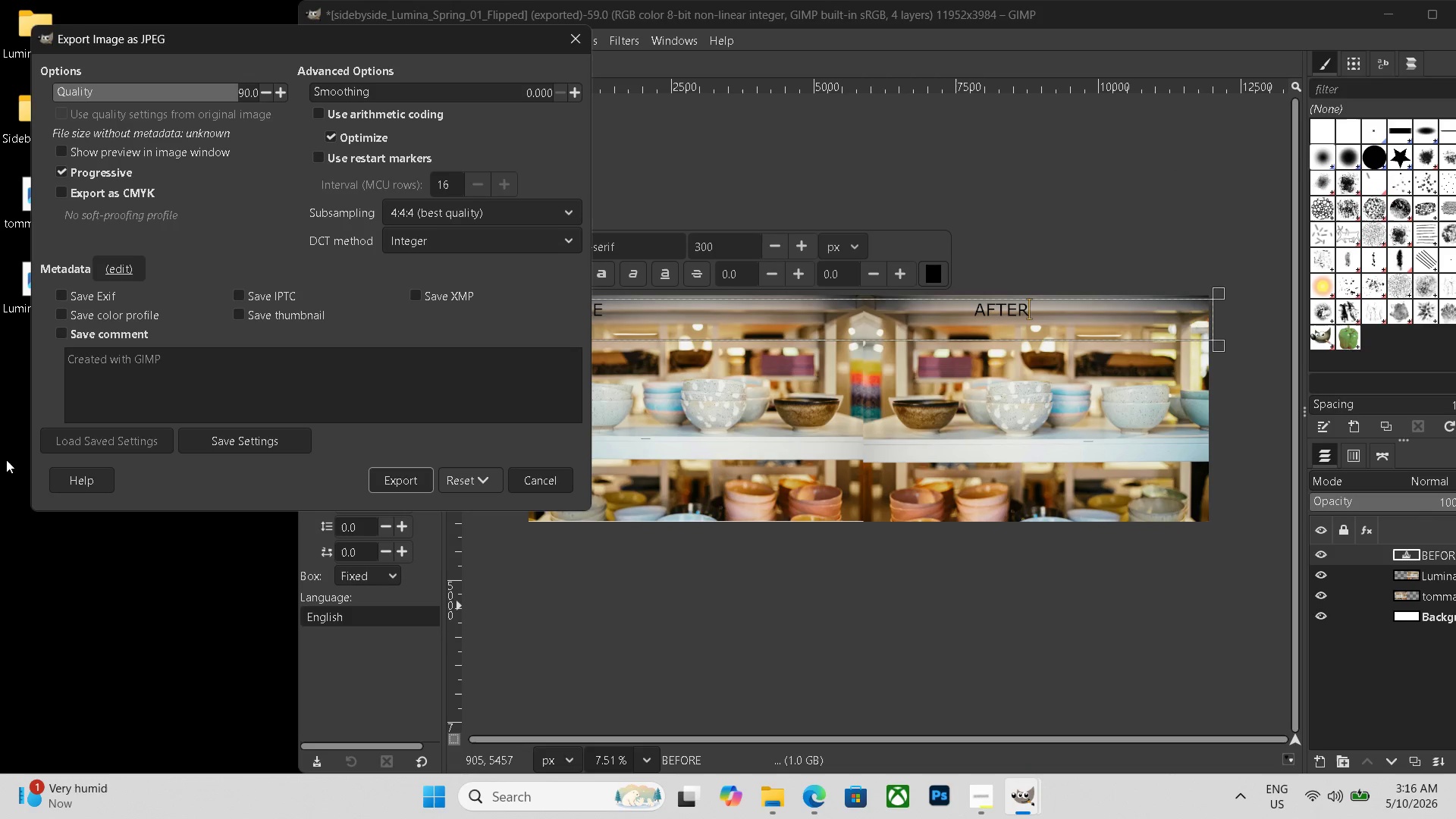 
left_click([409, 487])
 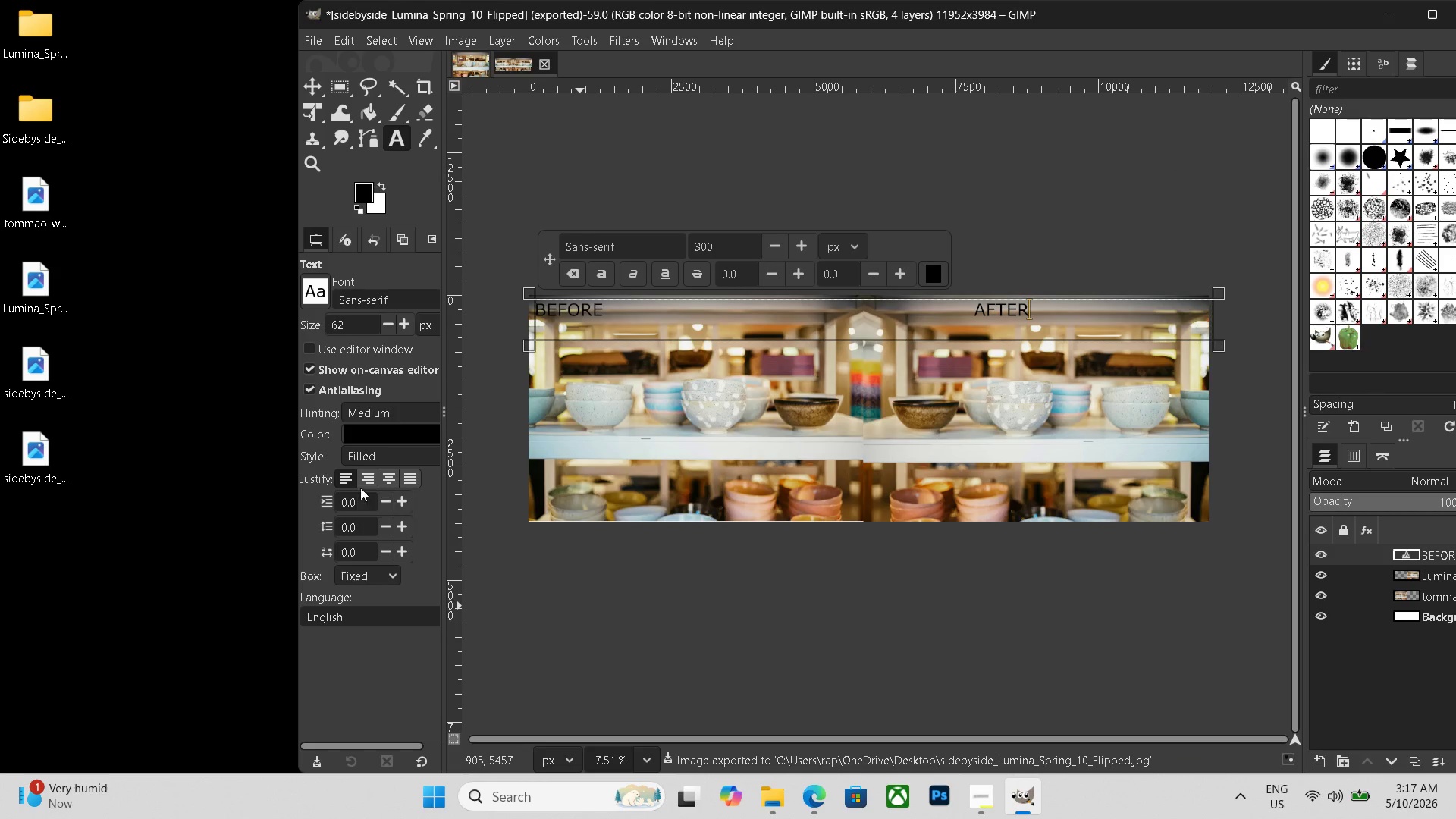 
left_click([46, 388])
 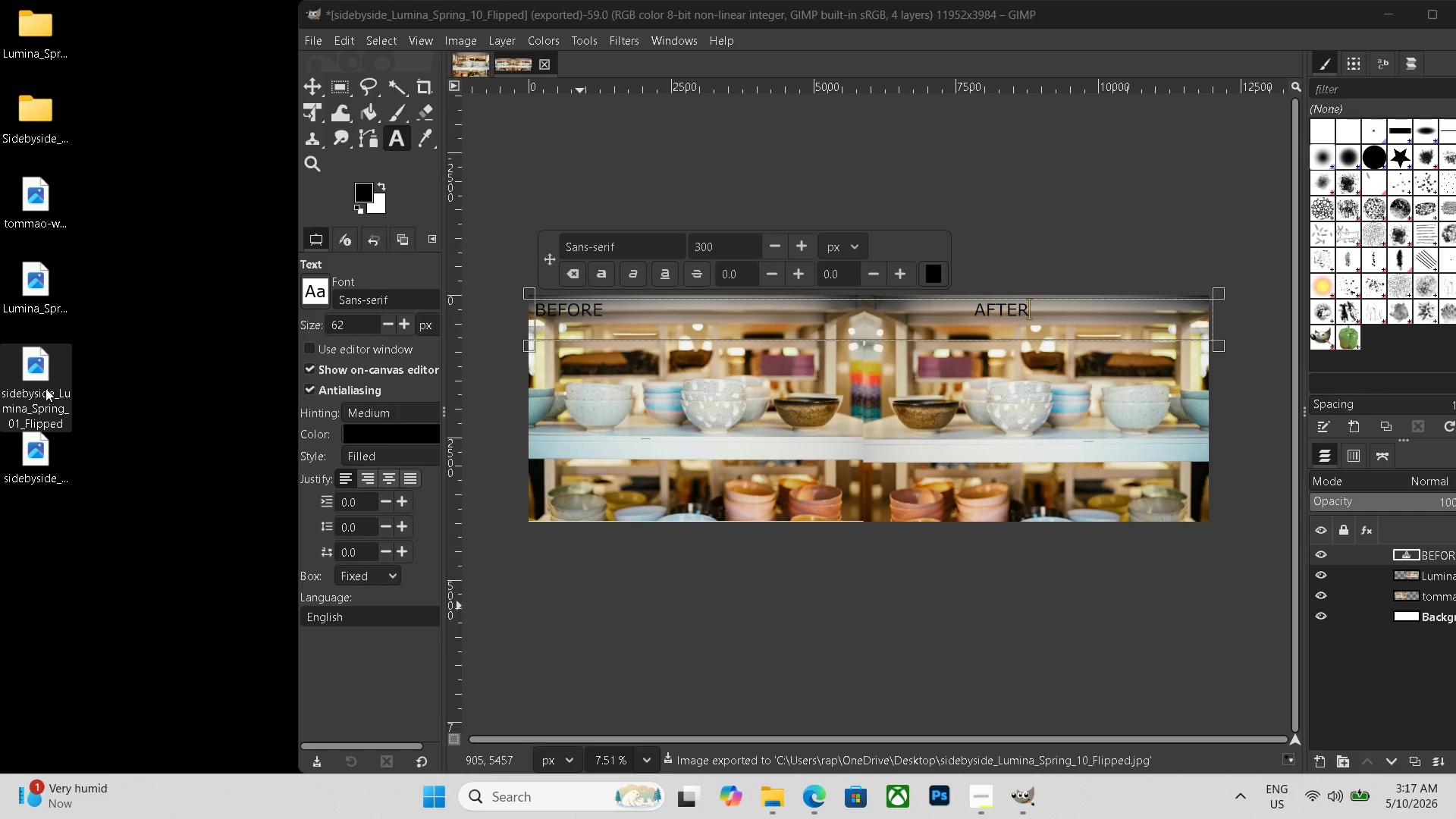 
key(Delete)
 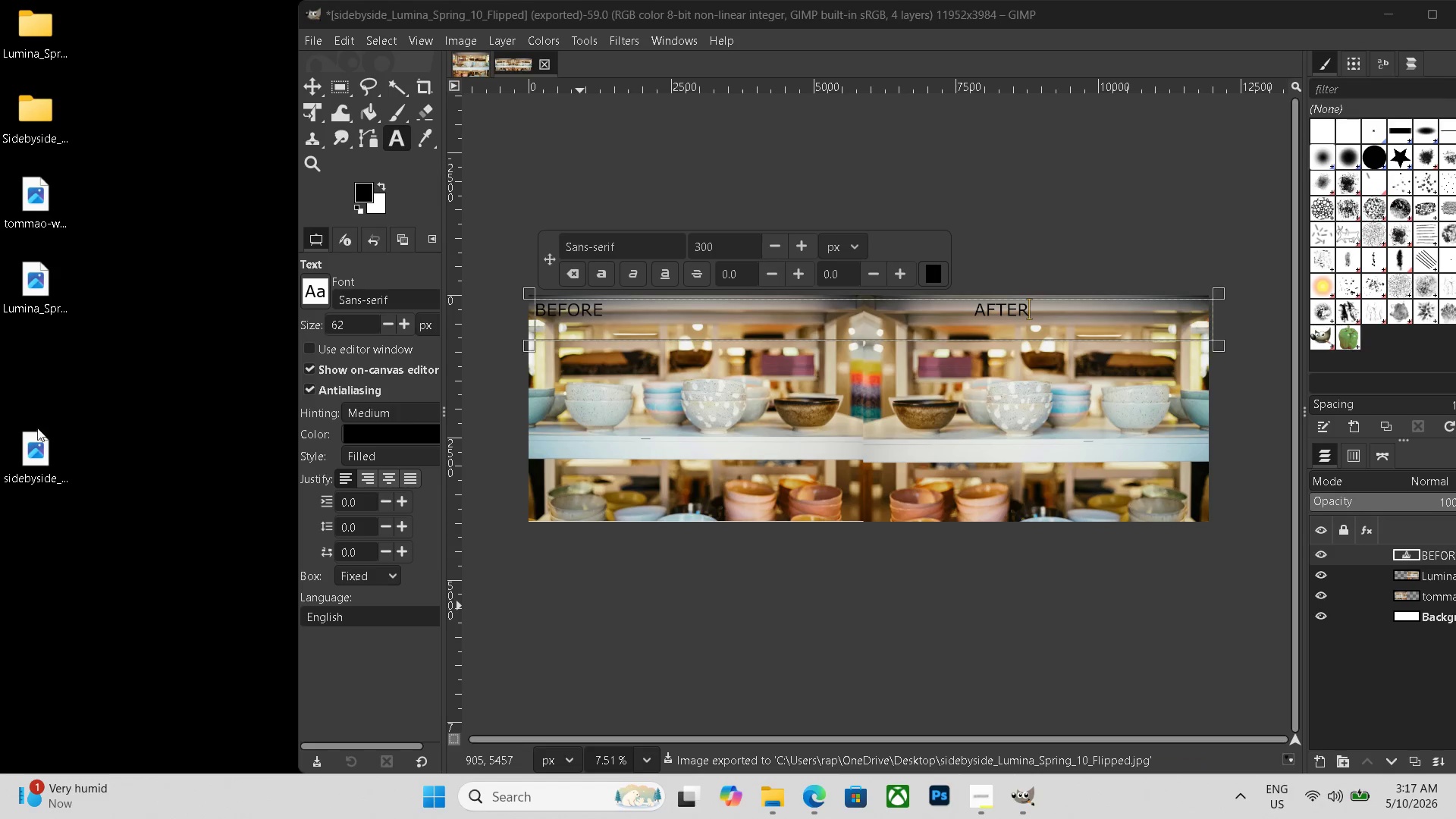 
left_click_drag(start_coordinate=[42, 442], to_coordinate=[33, 346])
 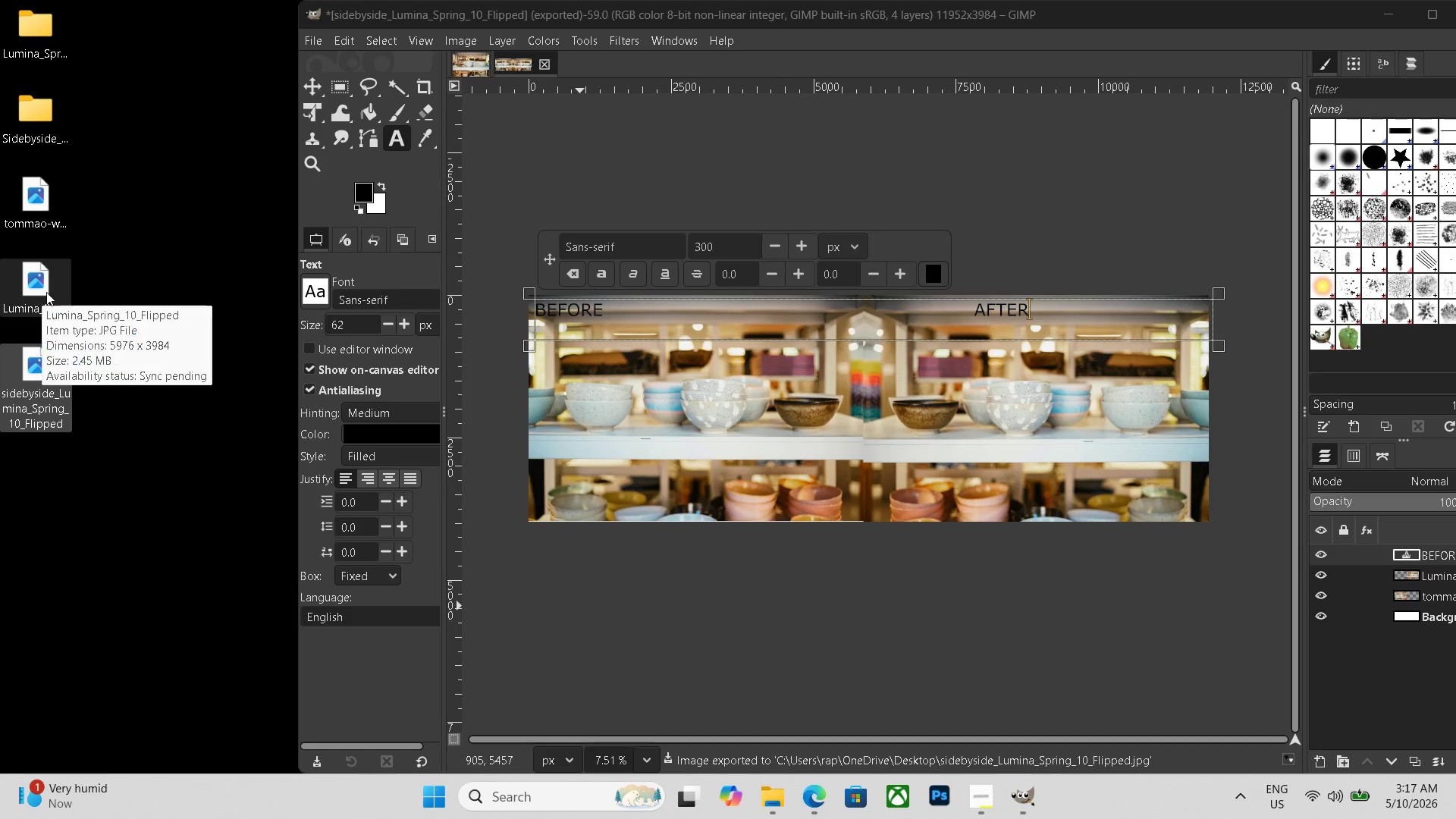 
left_click_drag(start_coordinate=[46, 292], to_coordinate=[54, 58])
 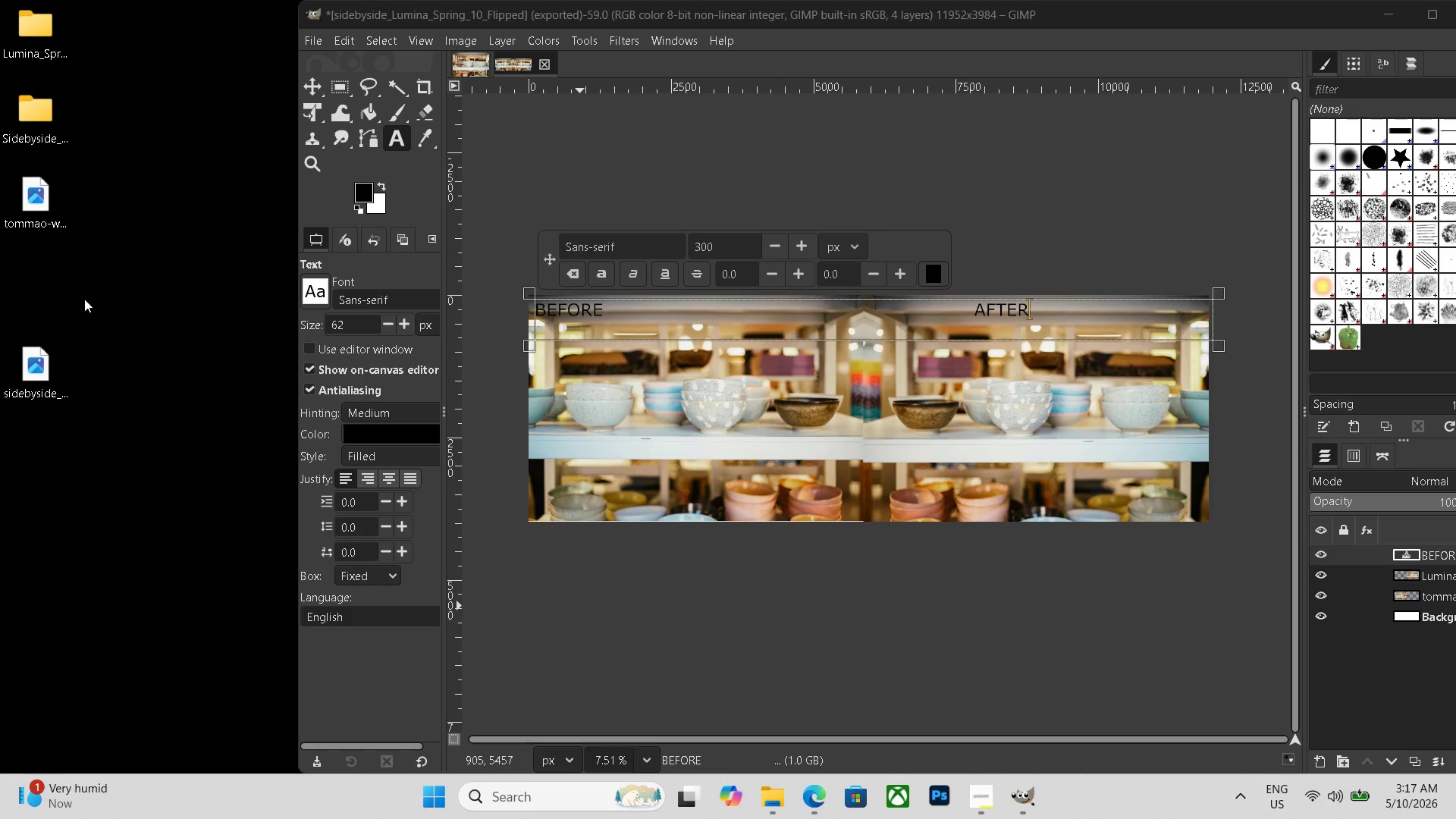 
mouse_move([59, 400])
 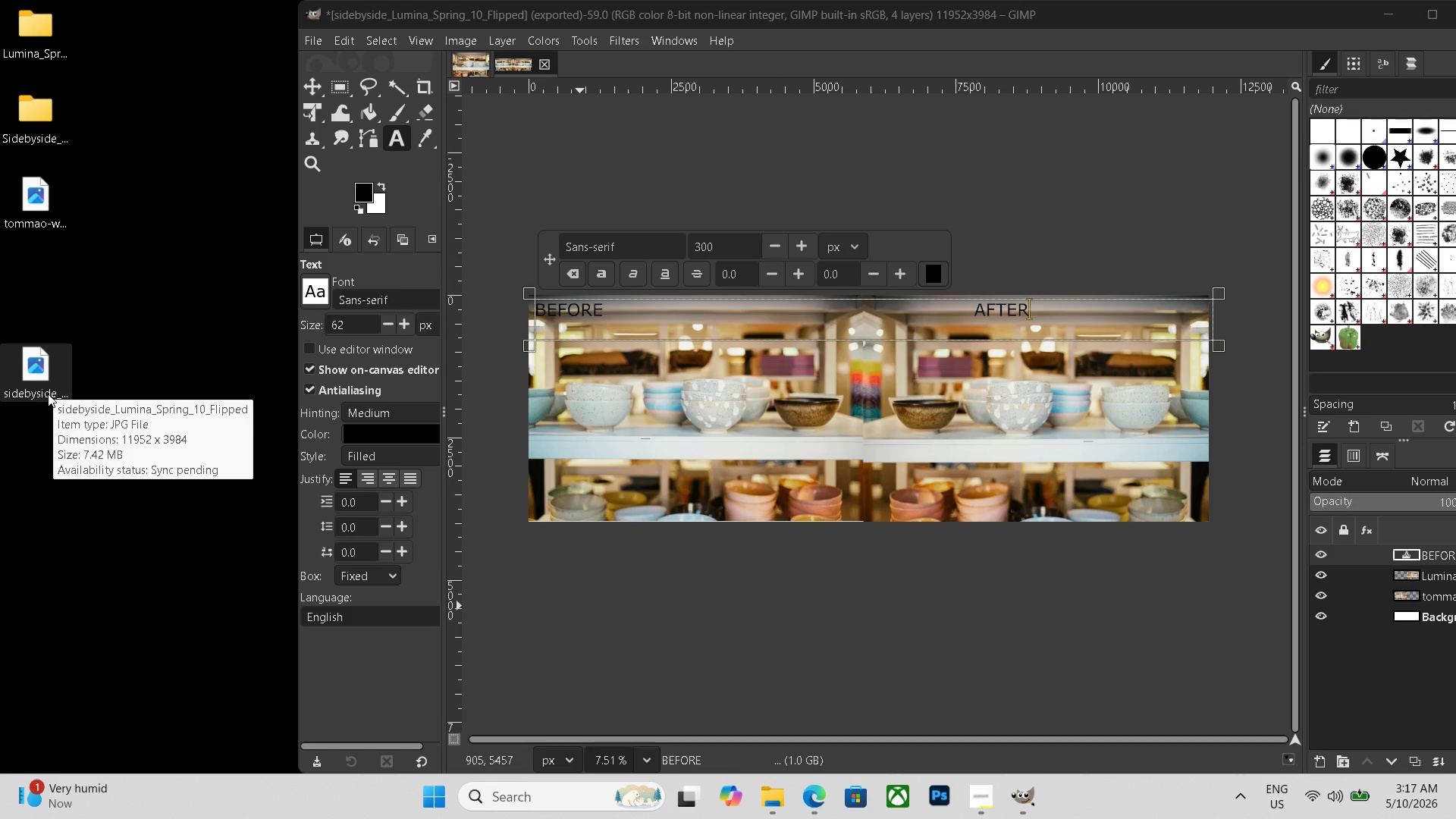 
left_click_drag(start_coordinate=[48, 389], to_coordinate=[55, 137])
 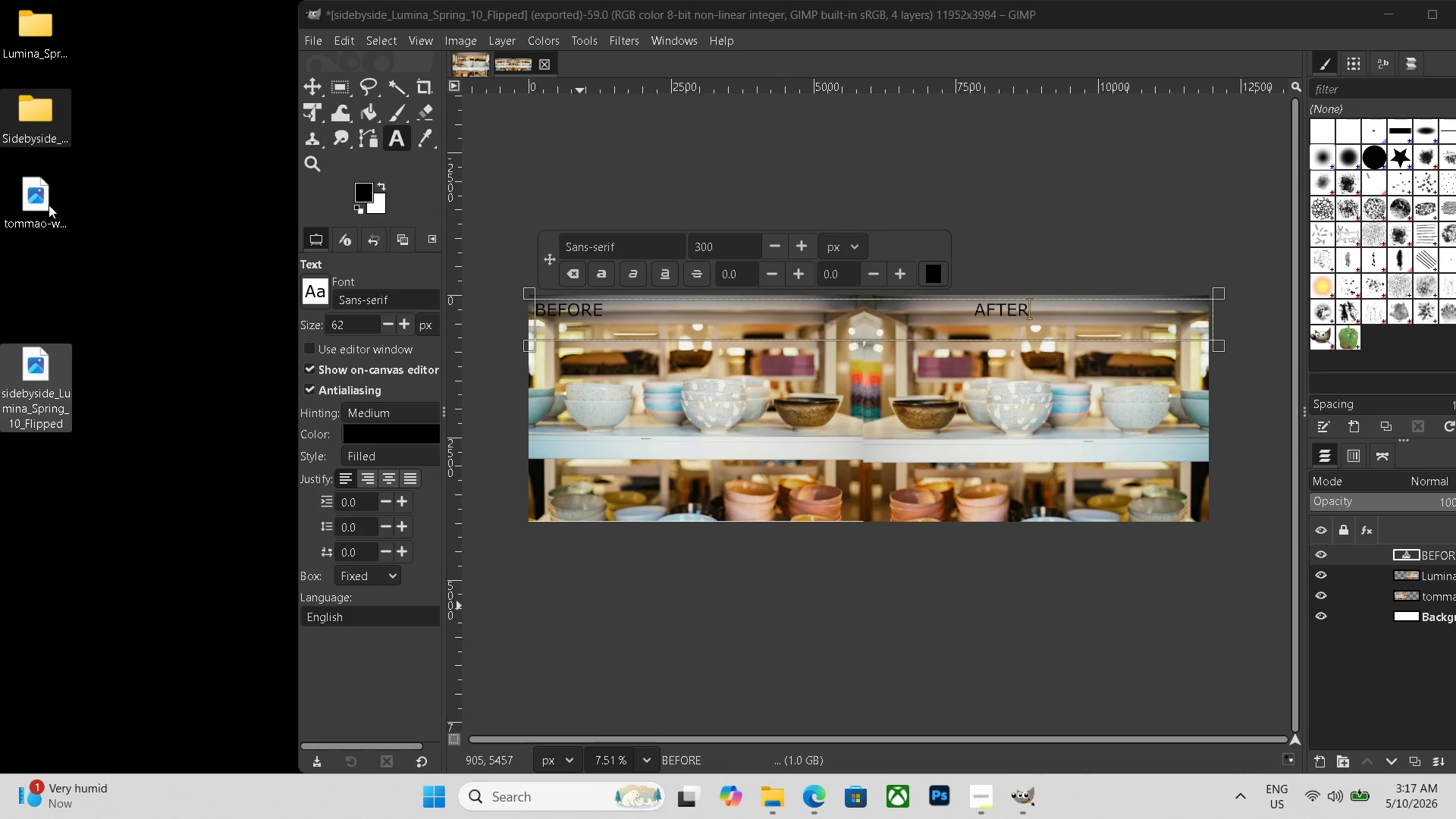 
left_click([49, 205])
 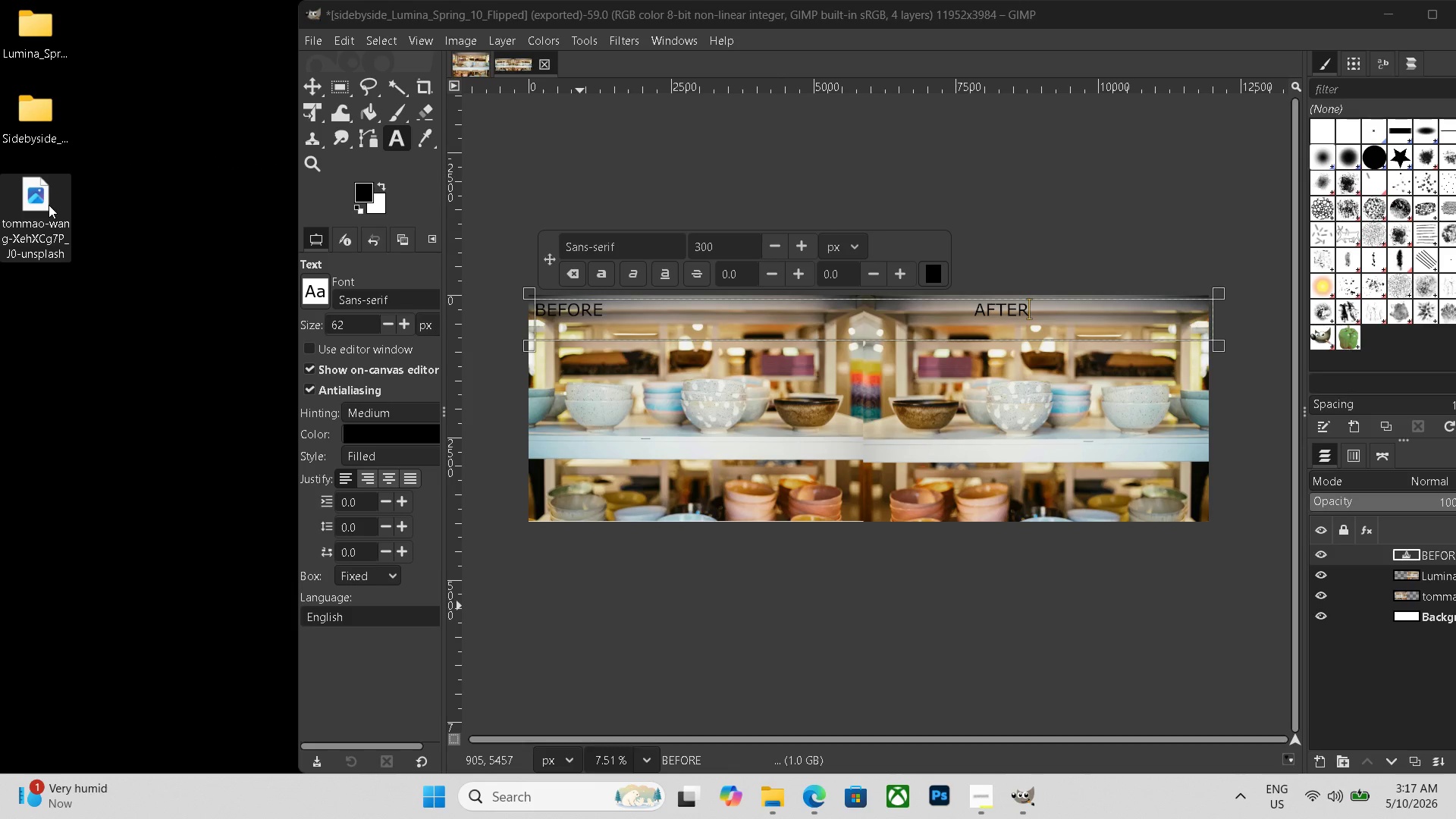 
key(Delete)
 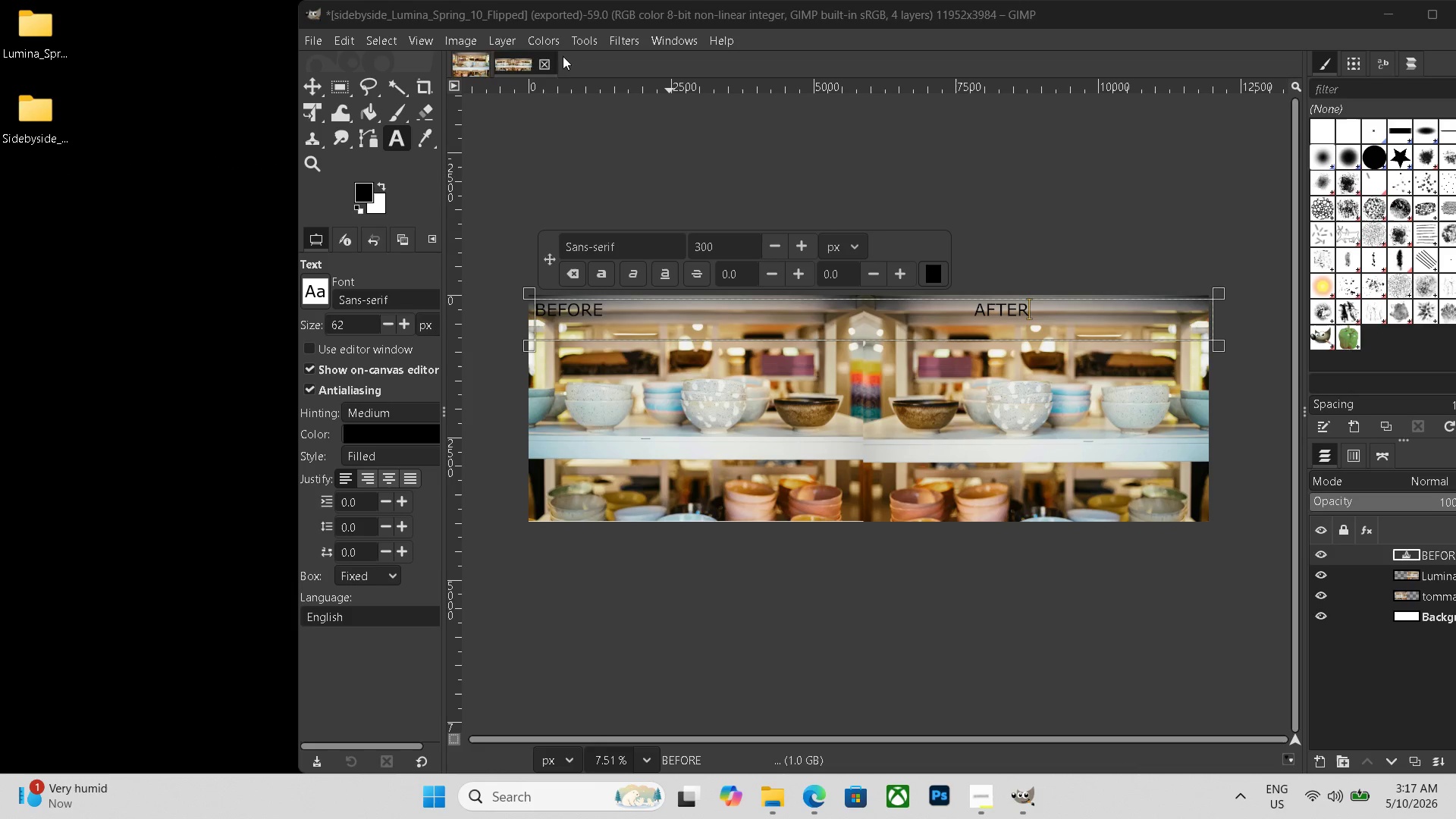 
left_click([553, 63])
 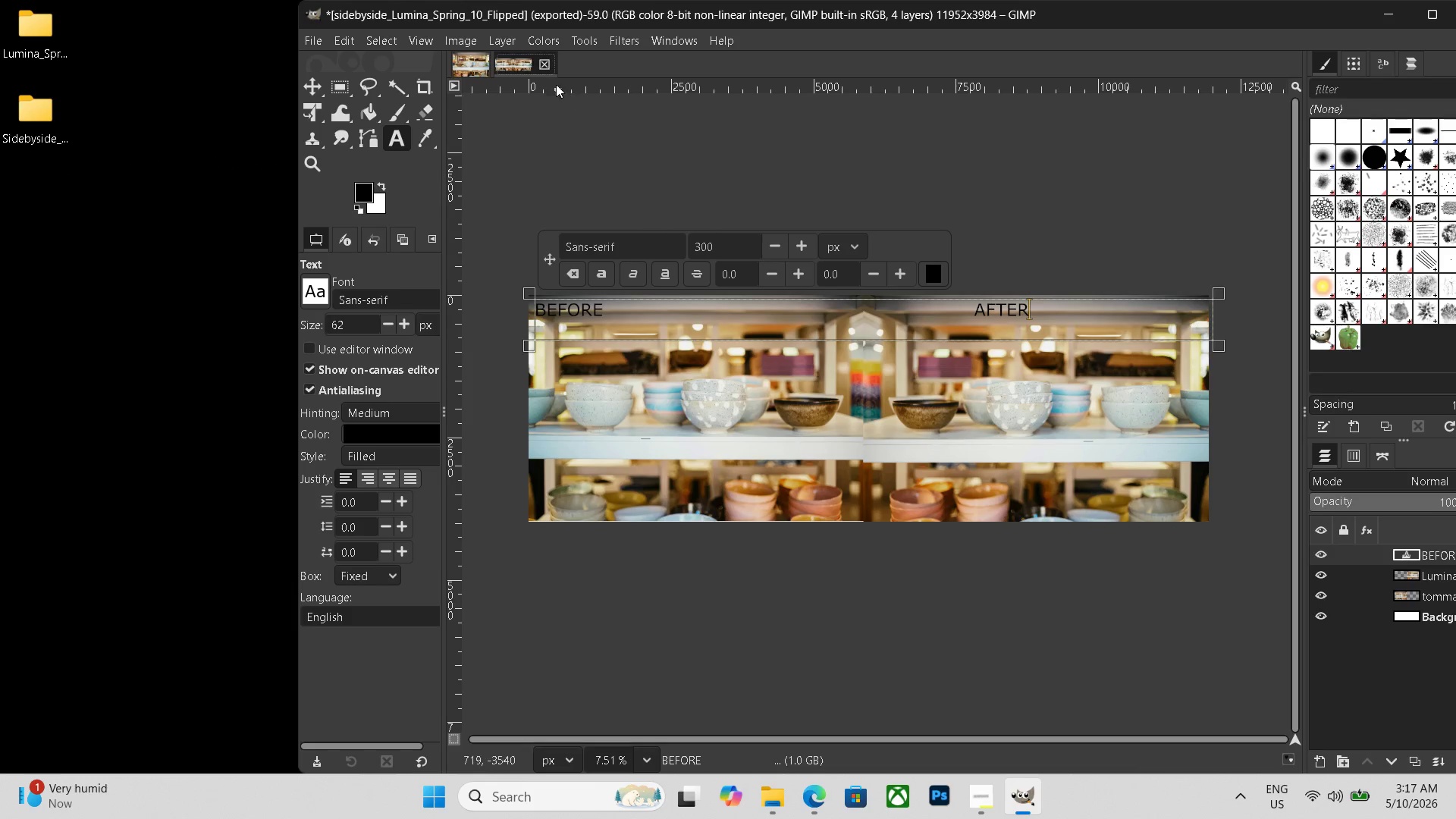 
left_click([538, 64])
 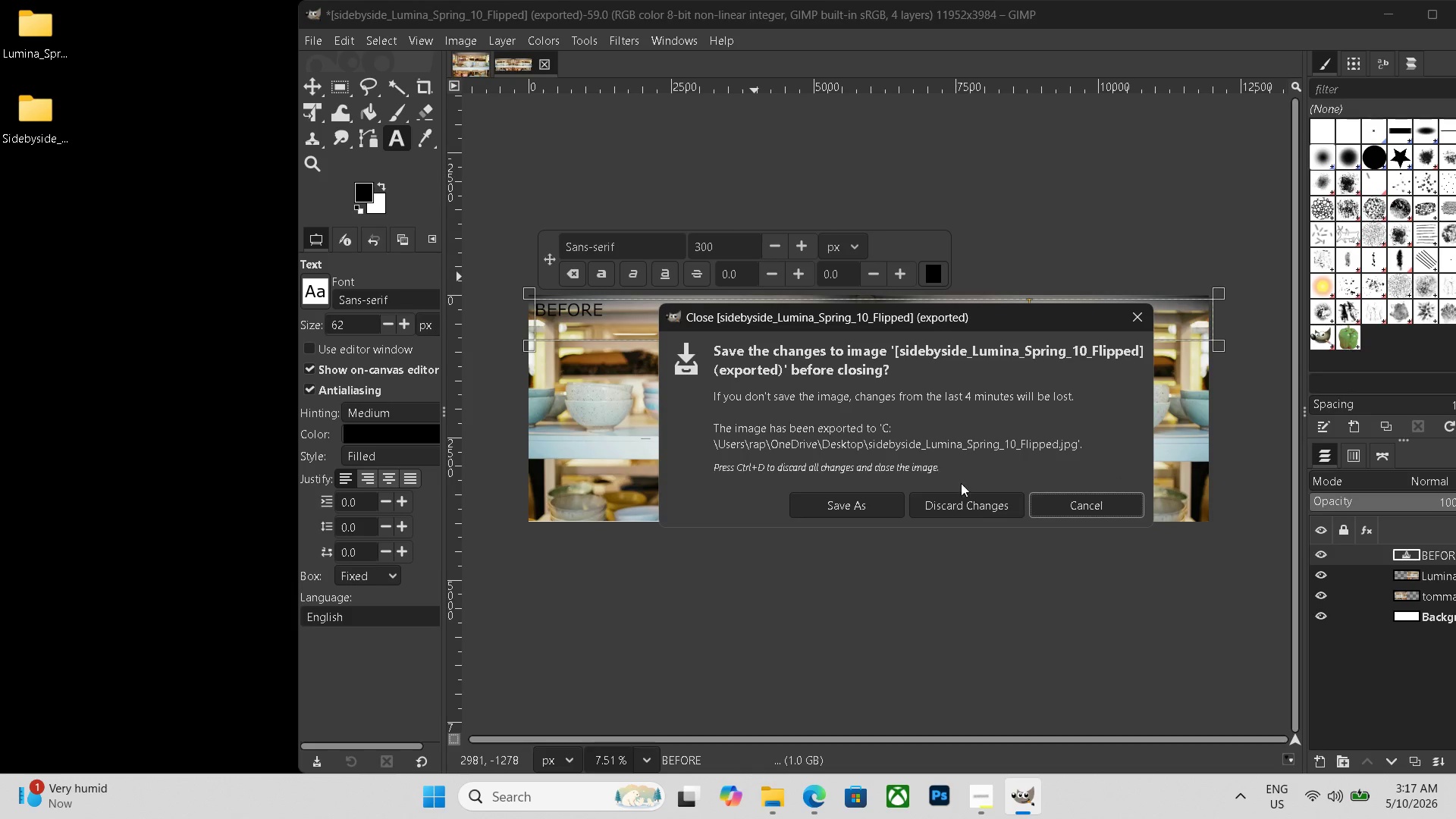 
left_click([978, 504])
 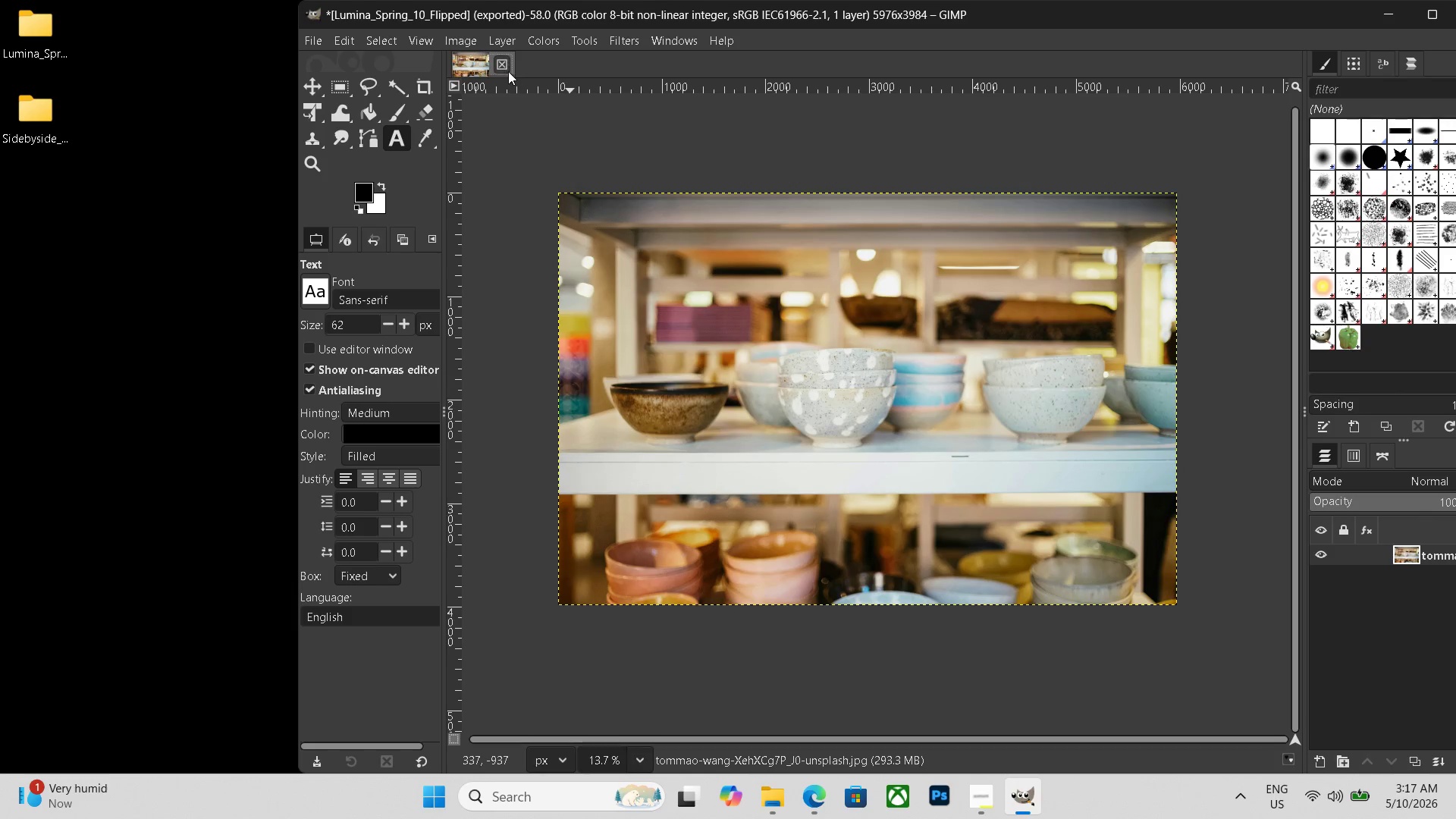 
left_click([506, 63])
 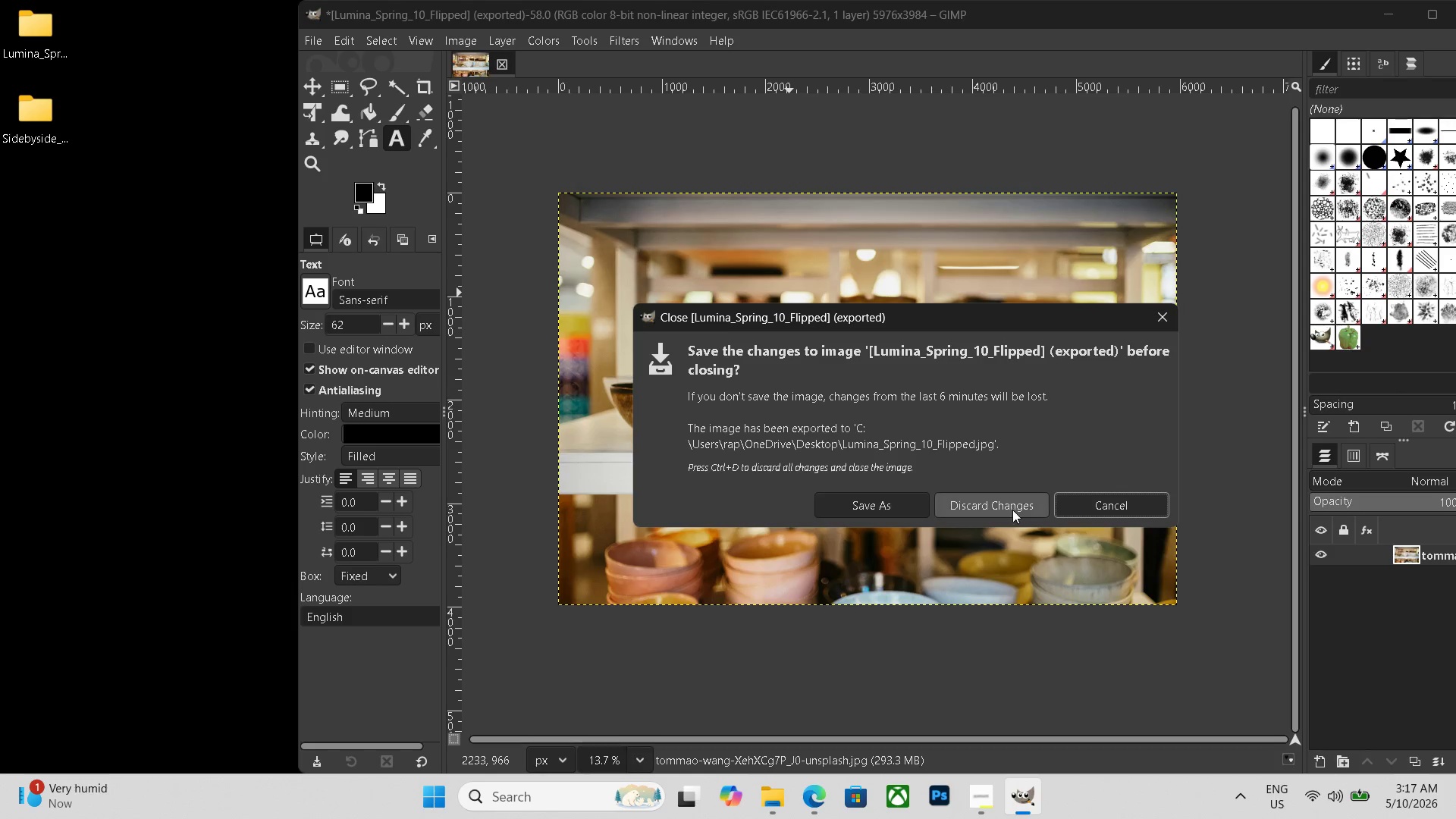 
left_click([1012, 514])
 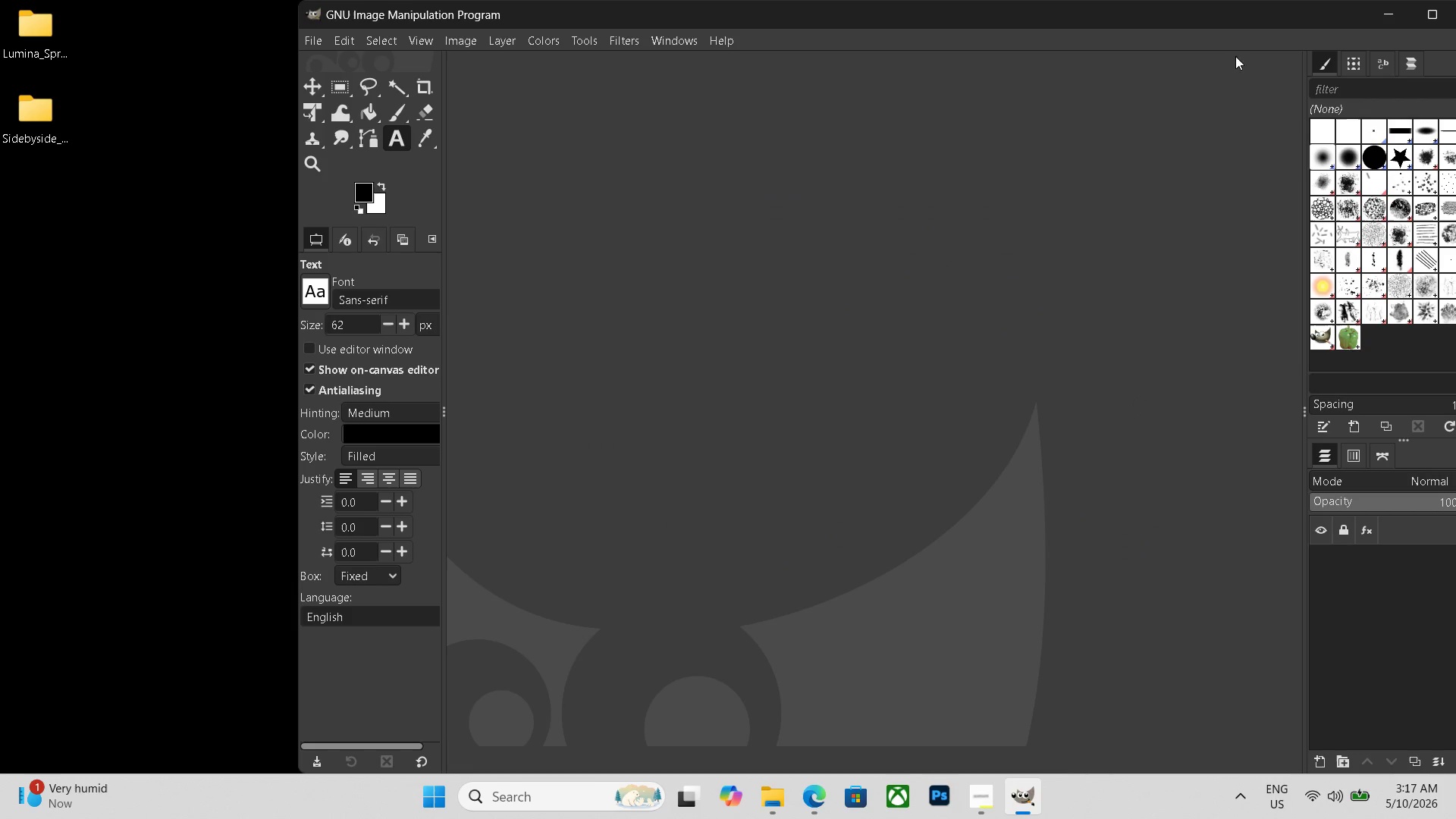 
left_click_drag(start_coordinate=[1163, 9], to_coordinate=[1103, 13])
 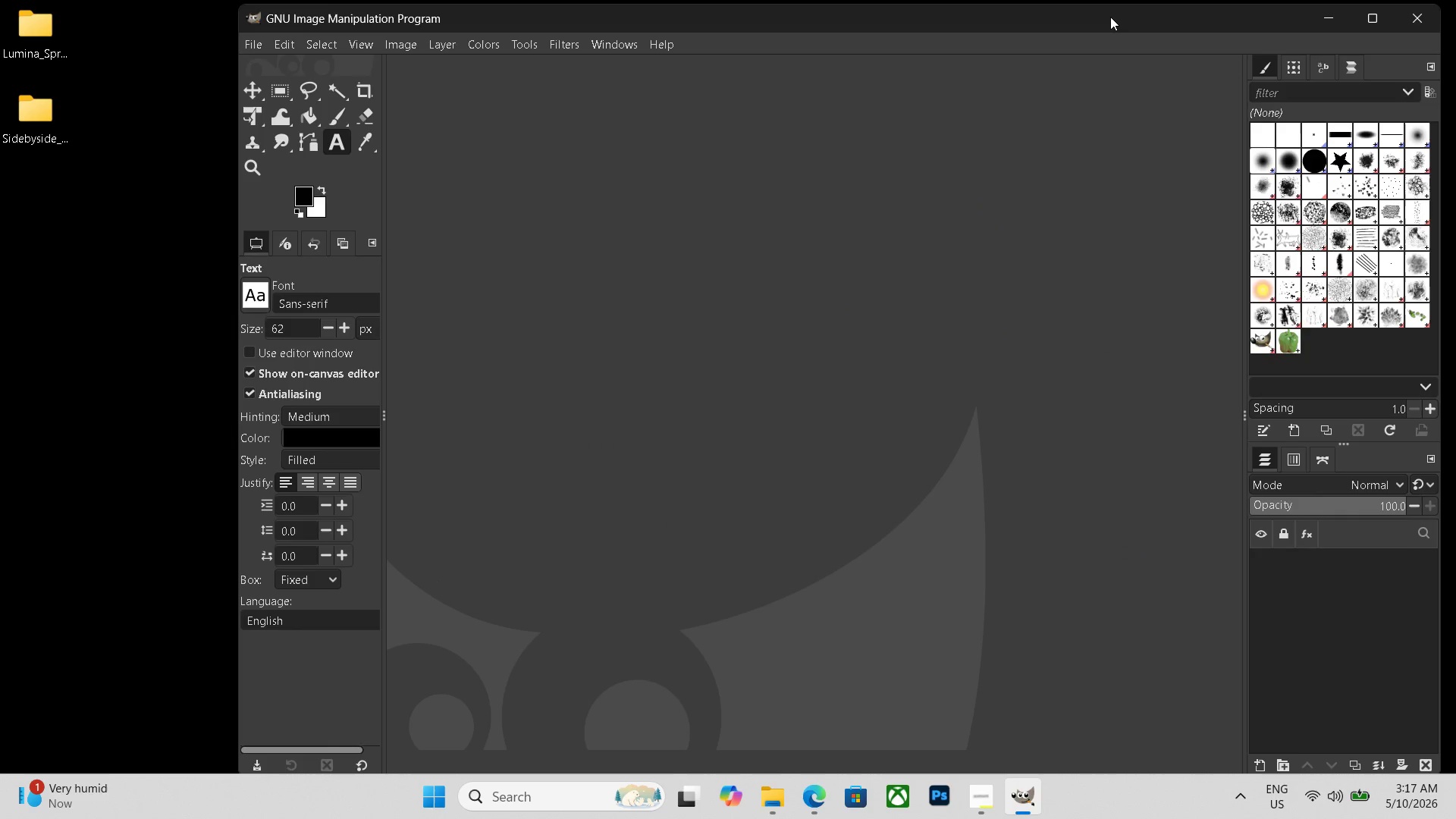 
left_click_drag(start_coordinate=[1110, 17], to_coordinate=[1072, 10])
 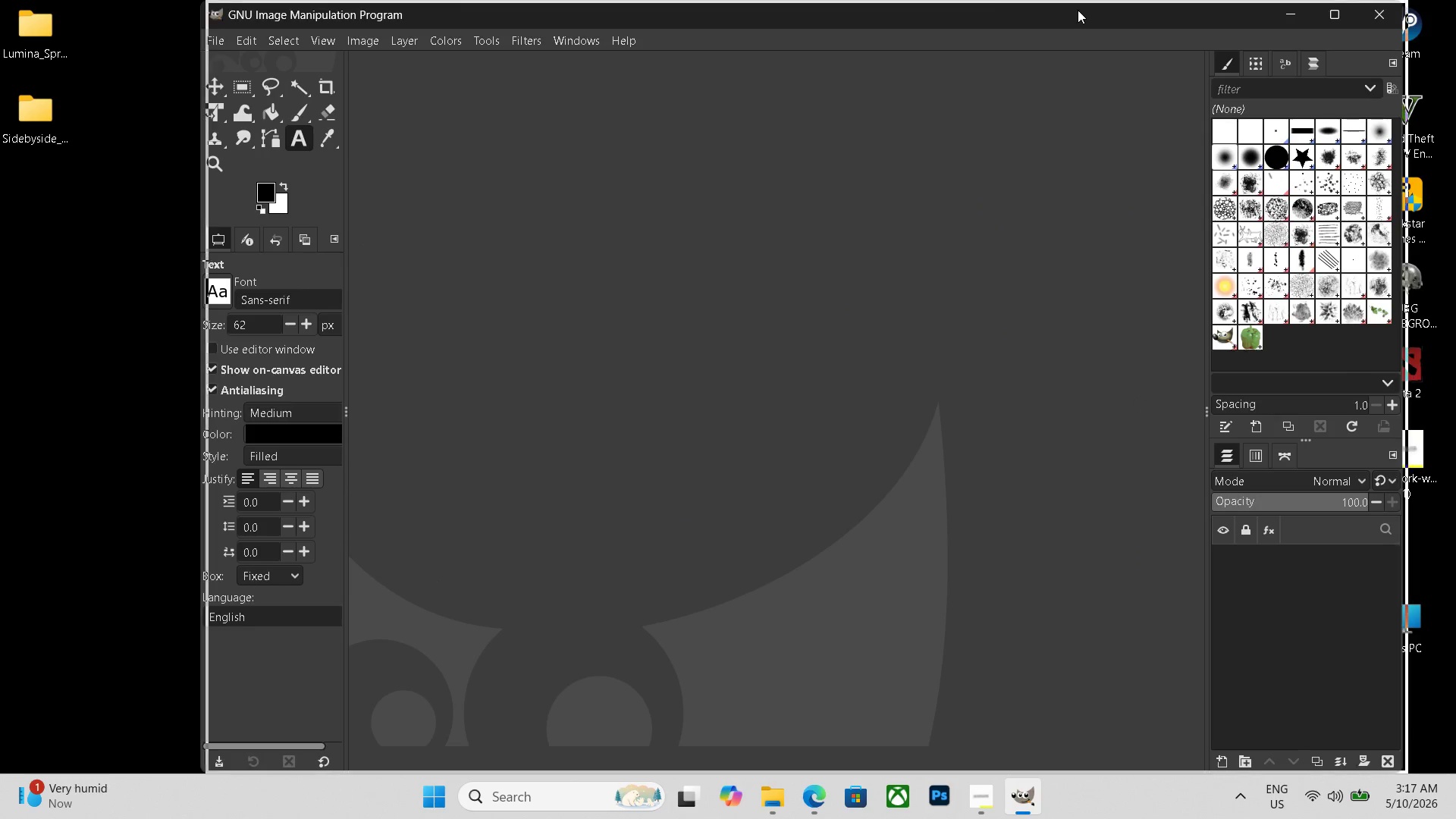 
left_click_drag(start_coordinate=[1072, 10], to_coordinate=[1093, 10])
 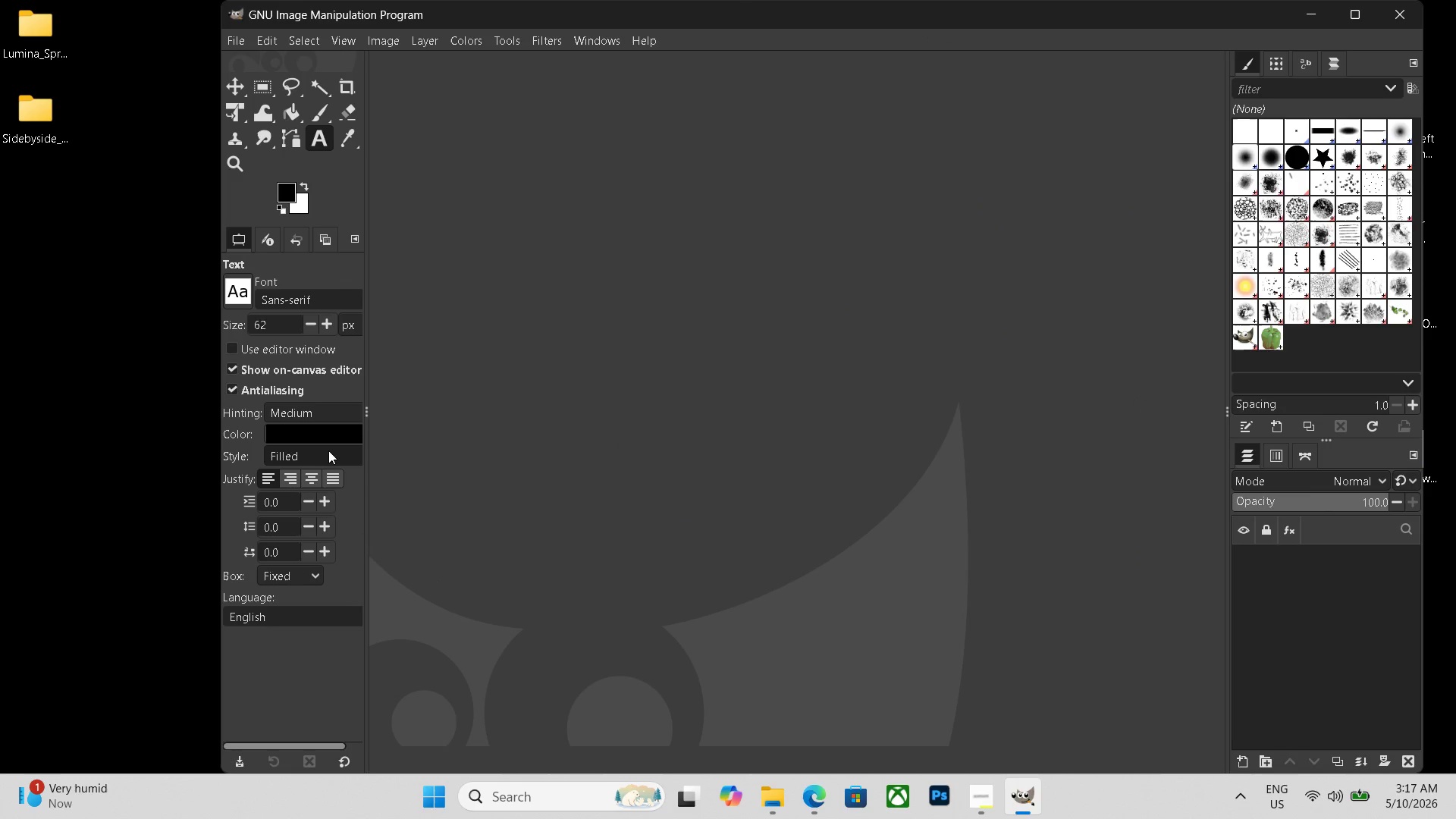 
key(Control+Shift+ShiftLeft)
 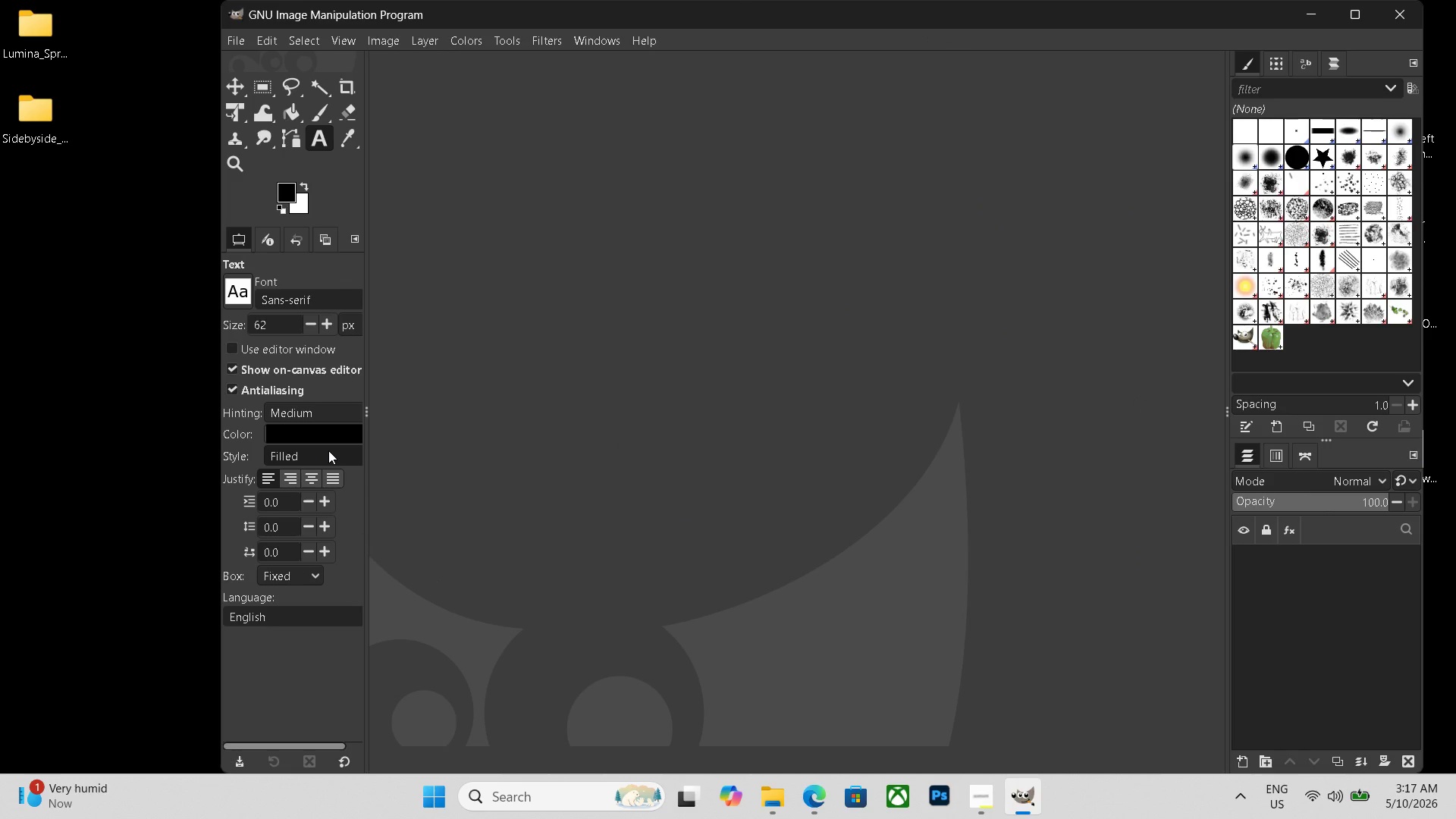 
key(Control+Shift+N)
 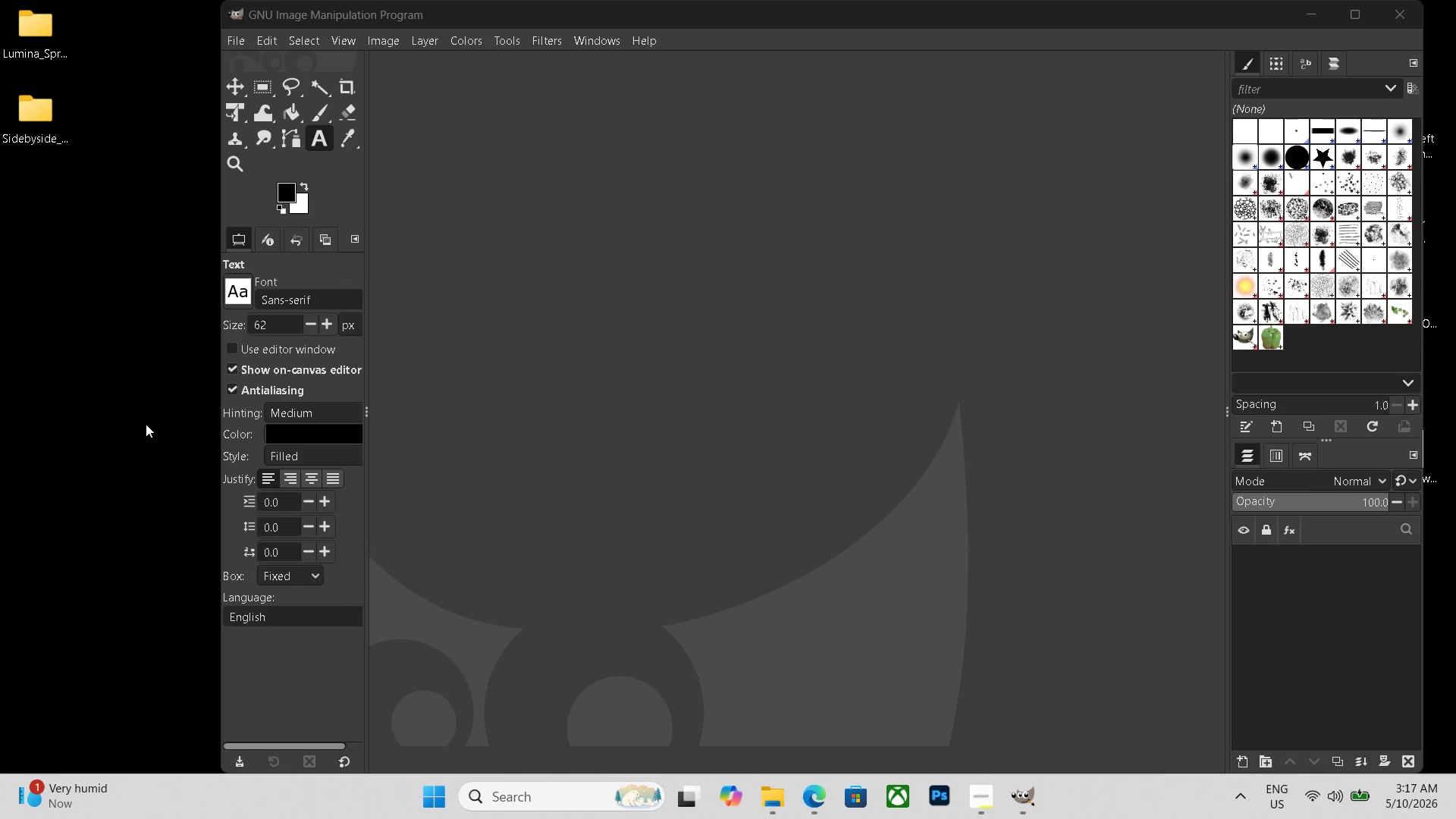 
key(Control+Shift+ShiftLeft)
 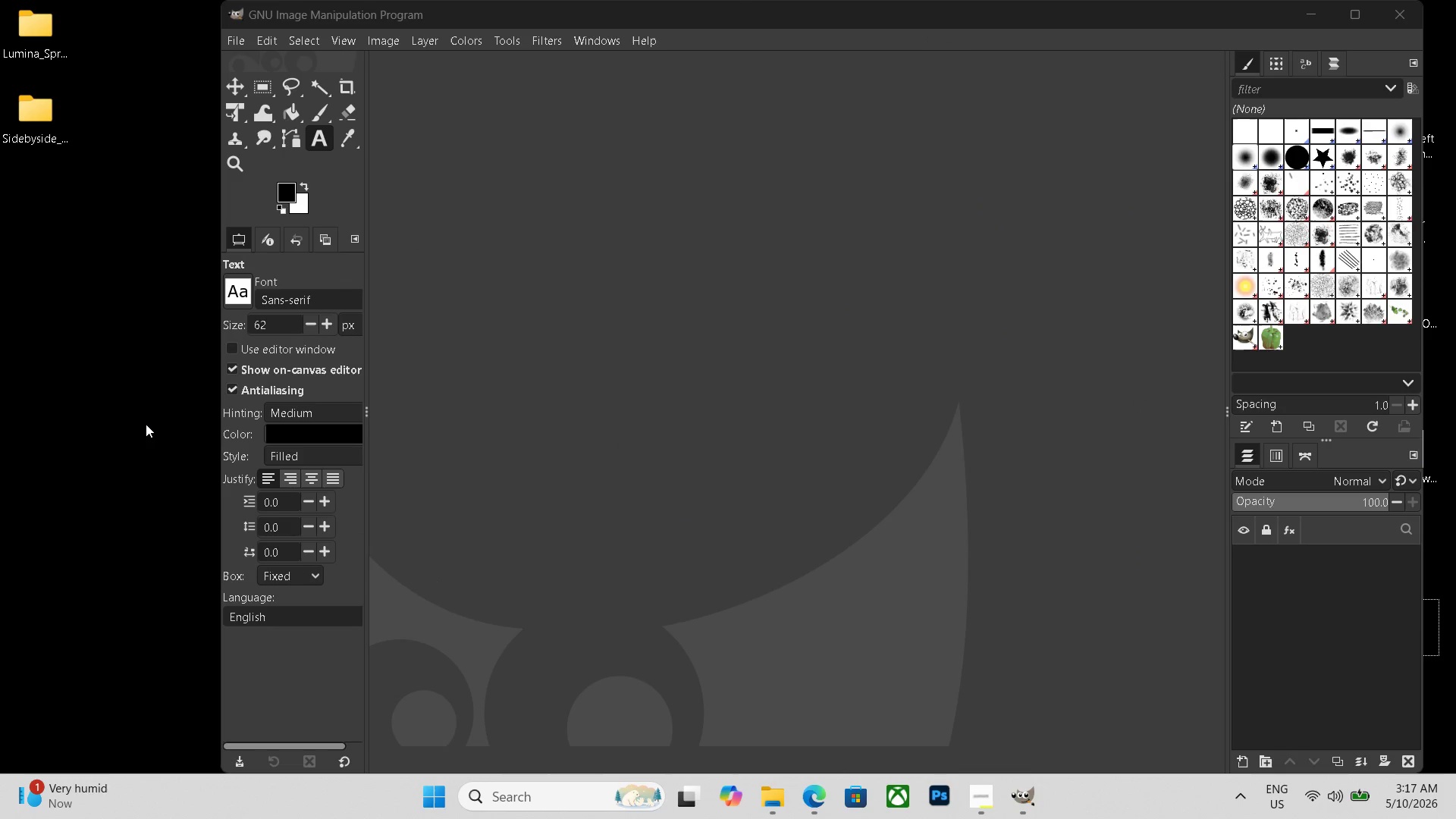 
key(Control+Shift+N)
 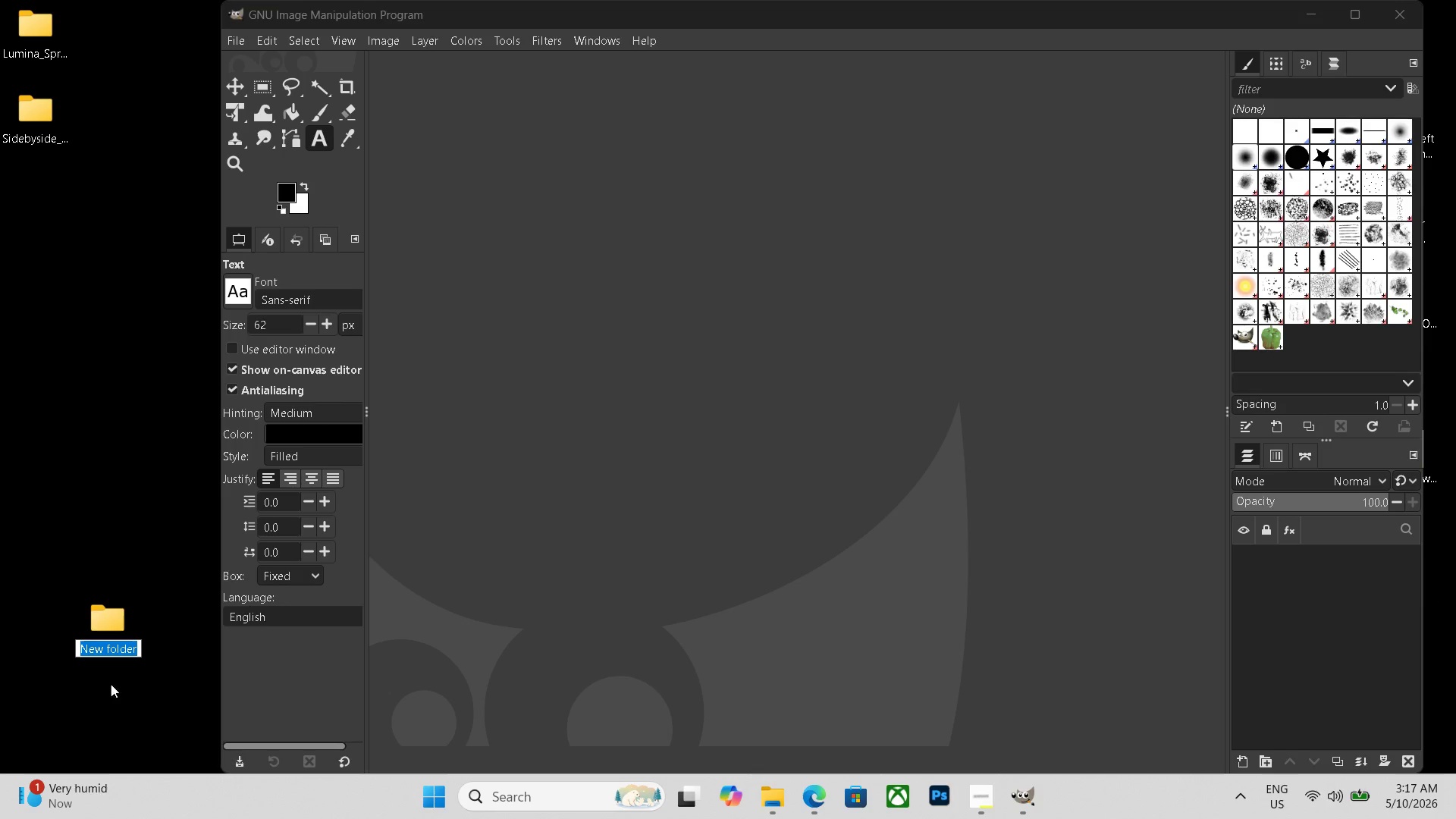 
left_click([93, 614])
 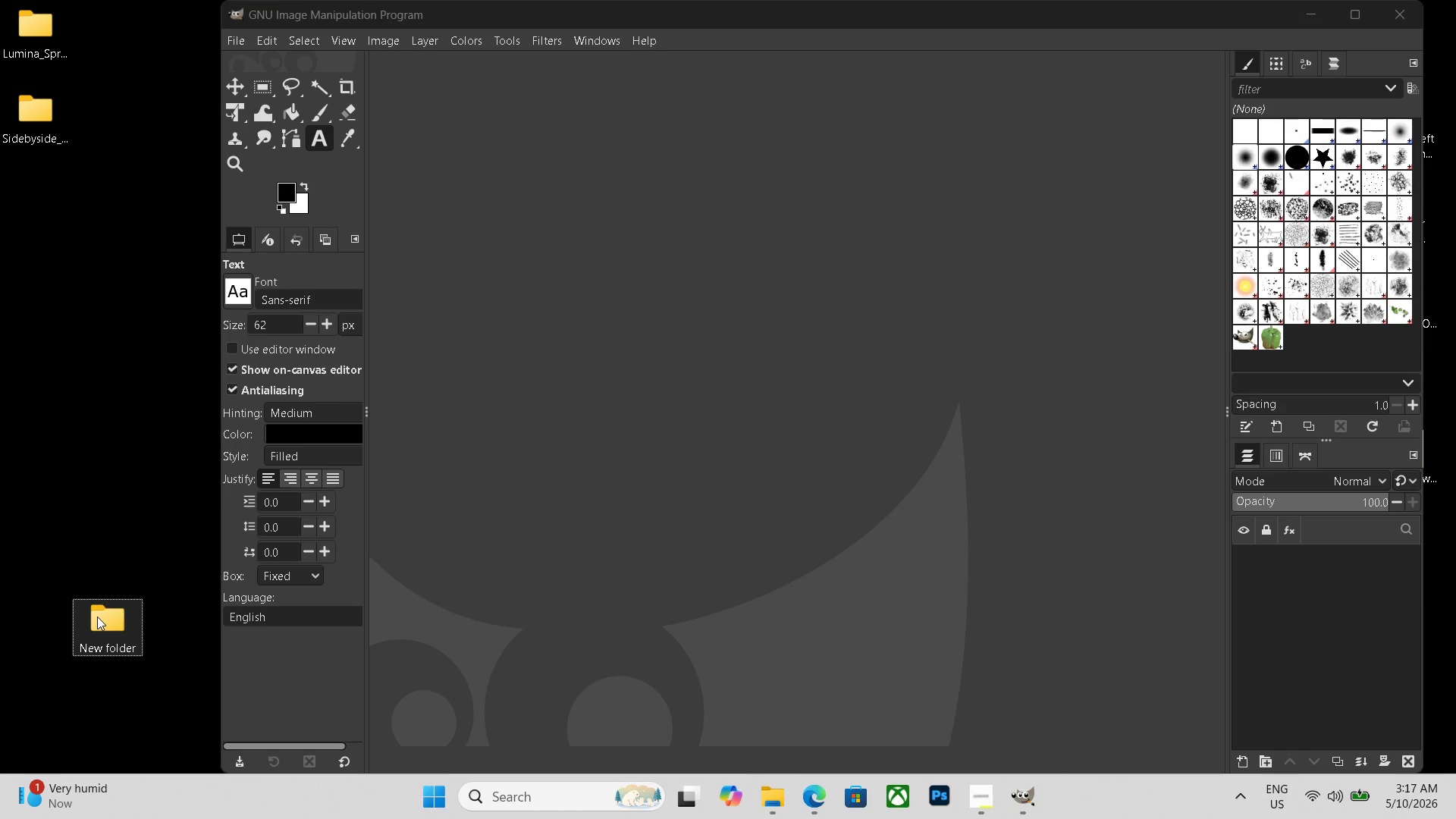 
key(Delete)
 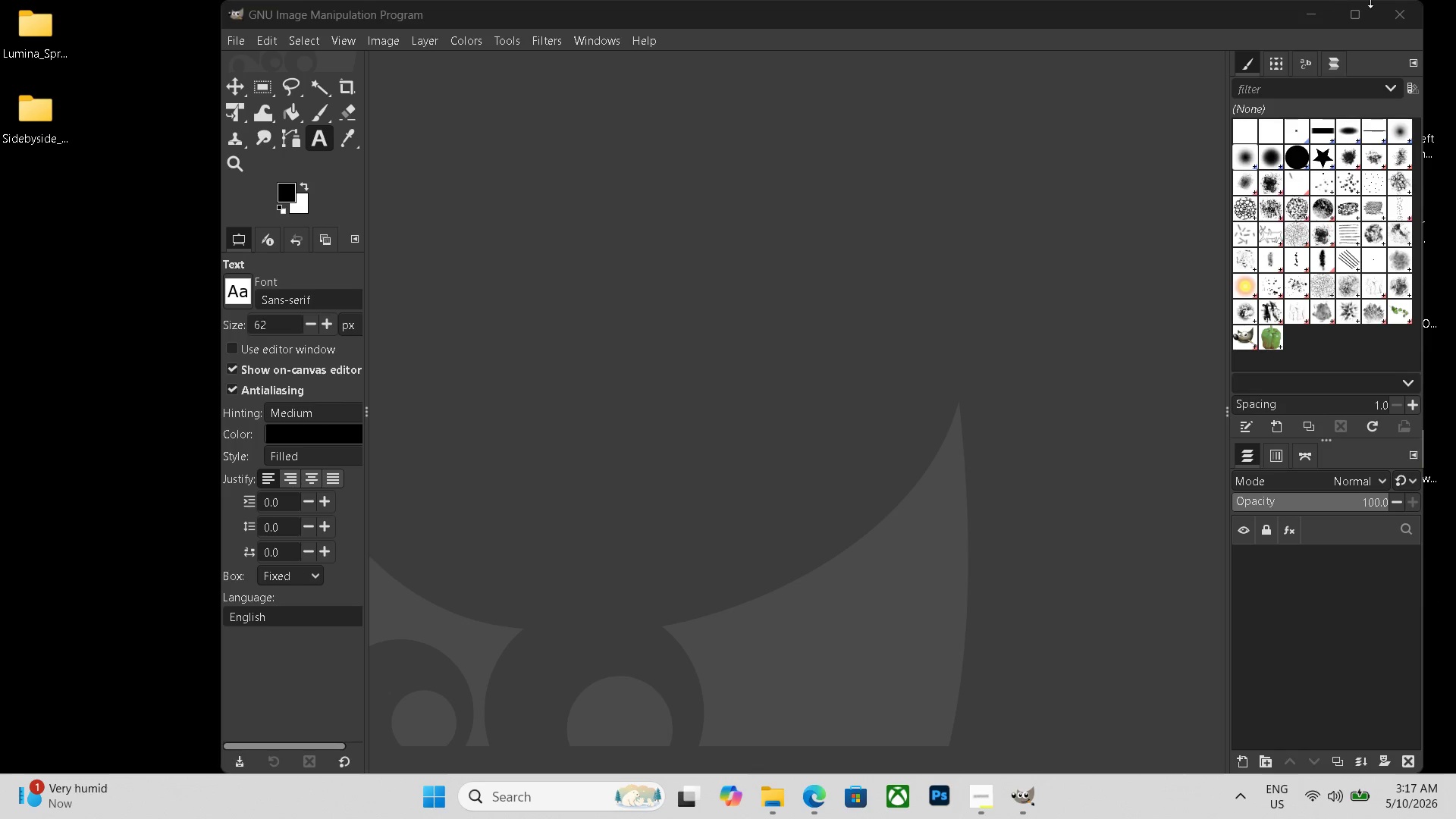 
left_click([1316, 9])
 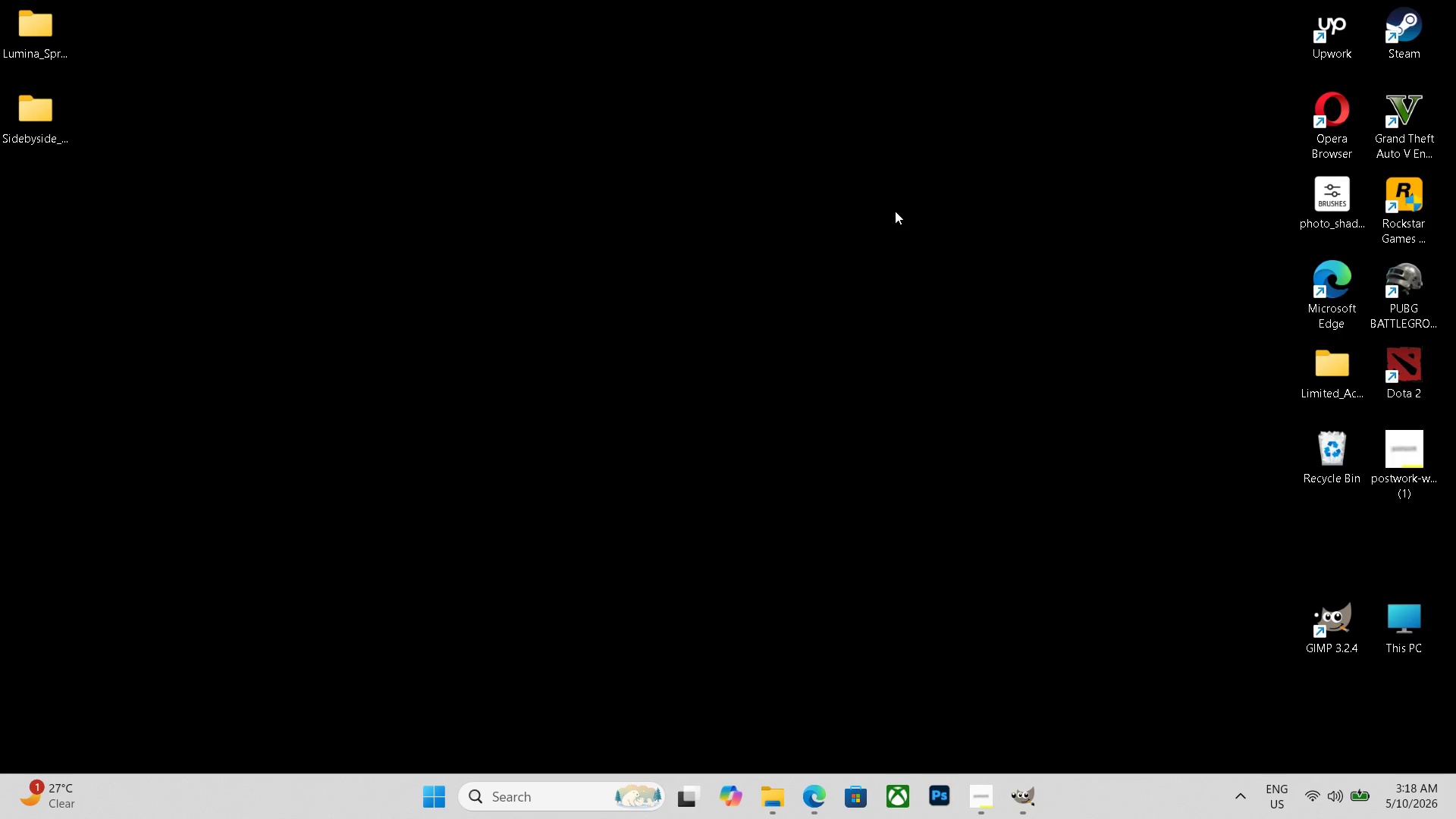 
wait(68.72)
 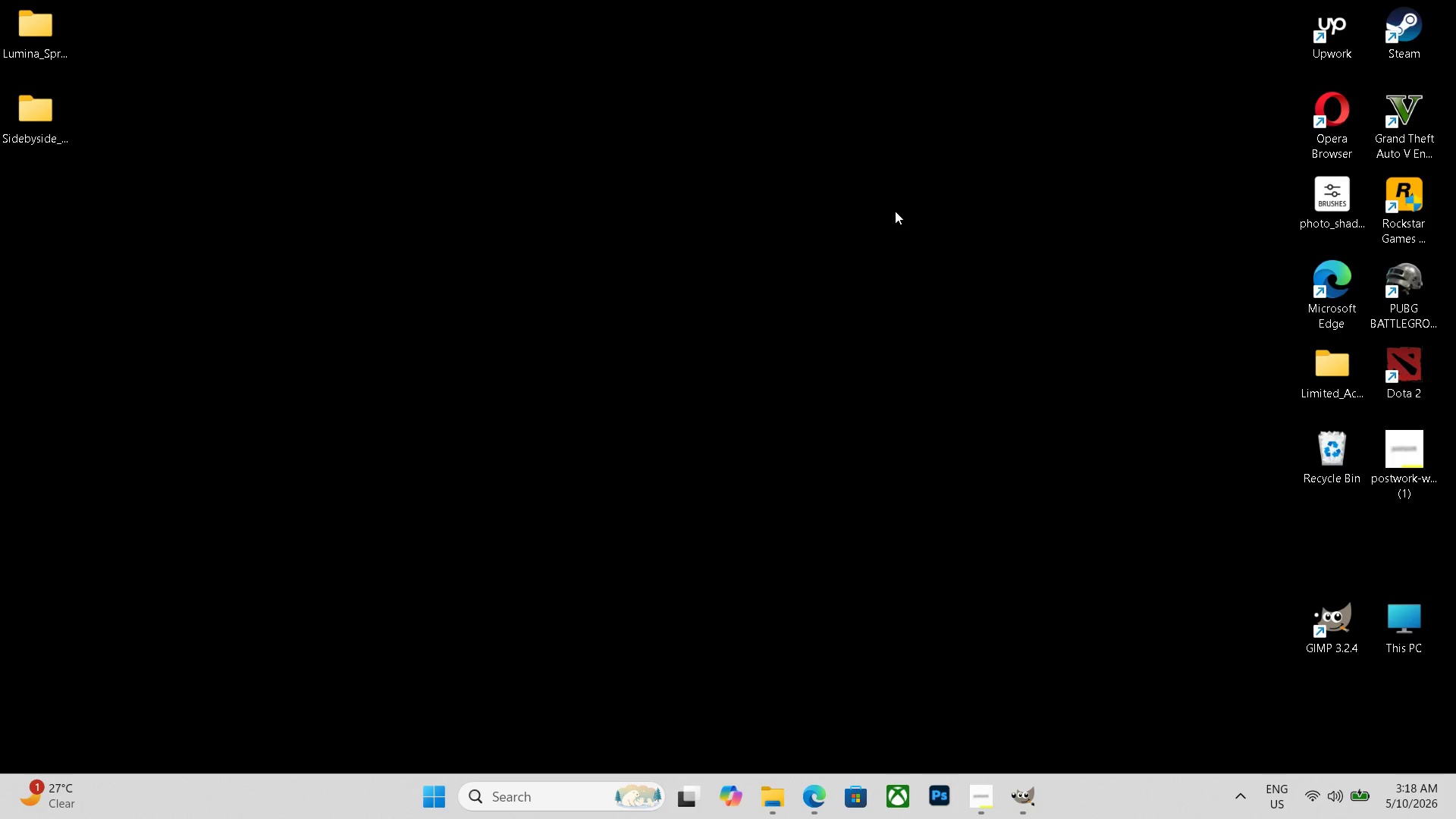 
left_click([826, 799])
 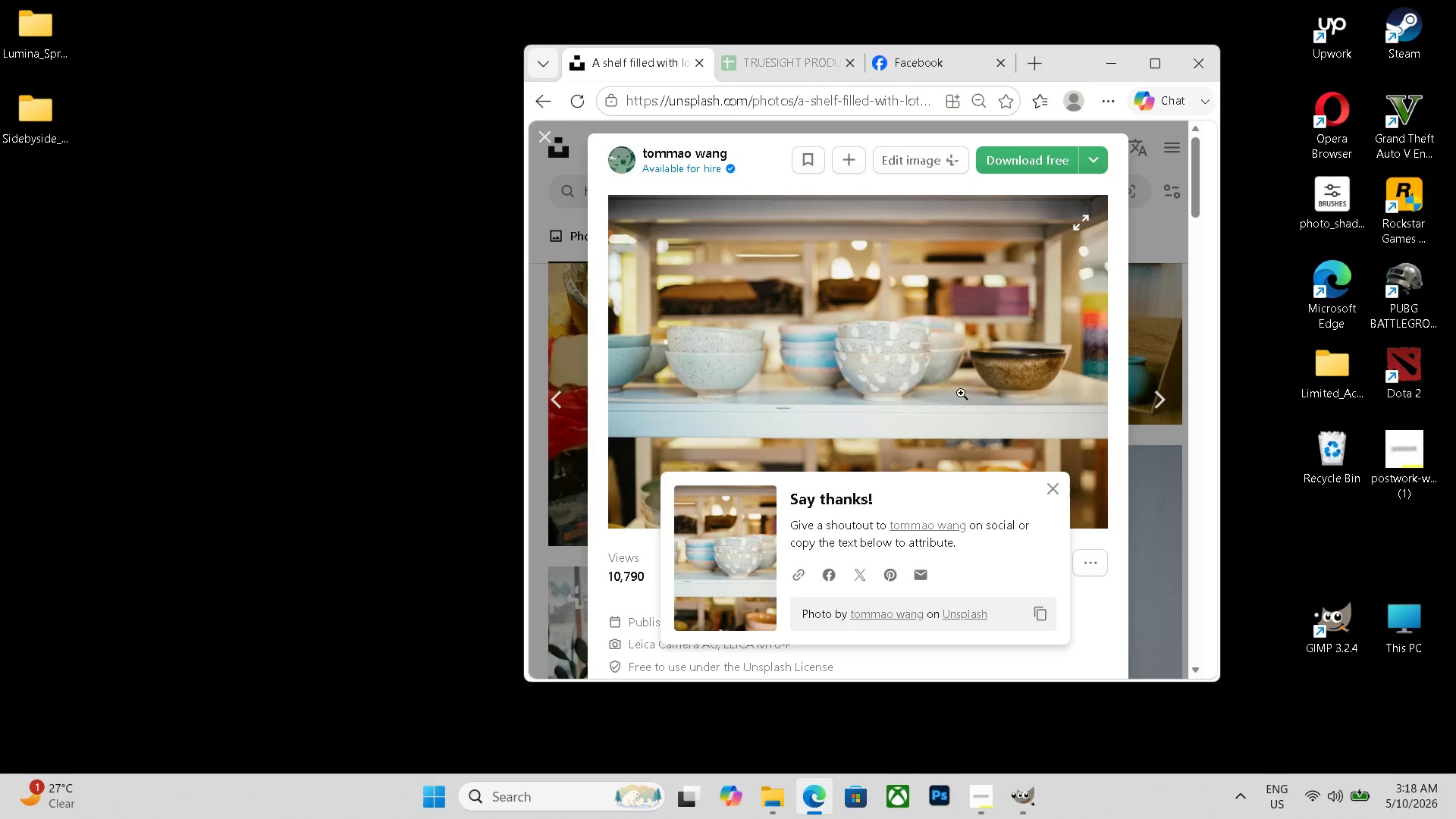 
left_click([1153, 397])
 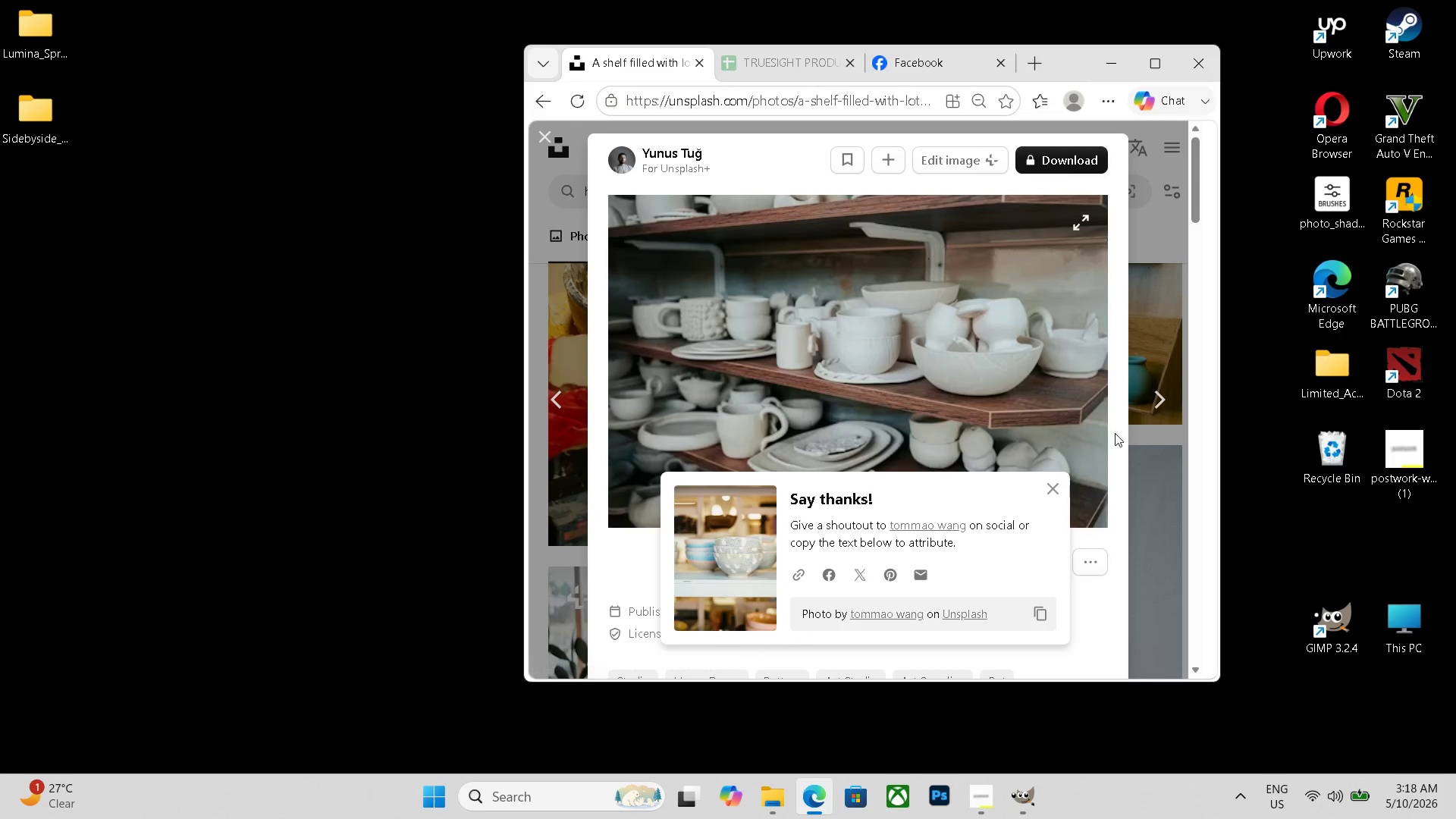 
left_click([1163, 408])
 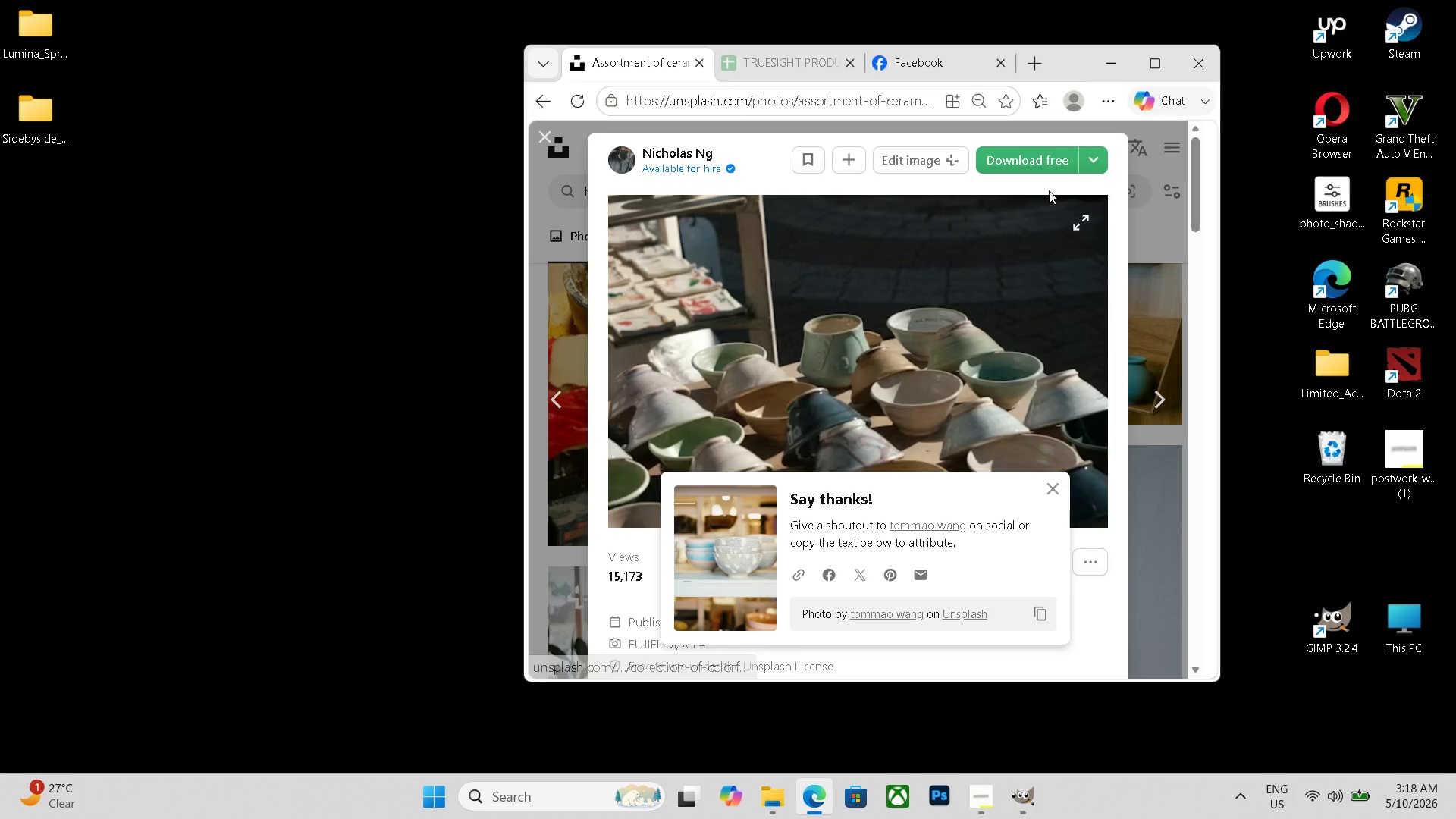 
left_click([1046, 165])
 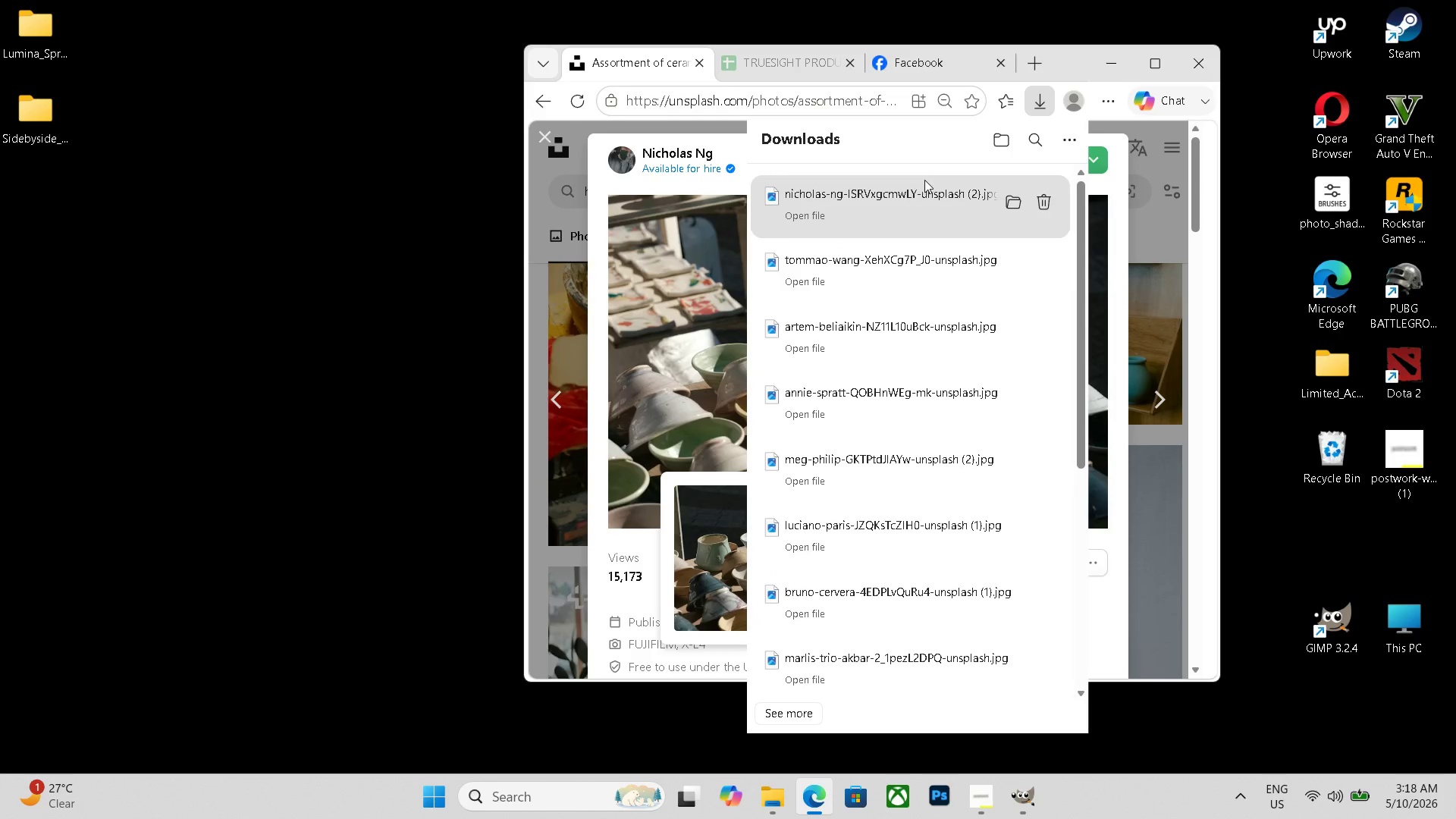 
left_click_drag(start_coordinate=[923, 209], to_coordinate=[14, 165])
 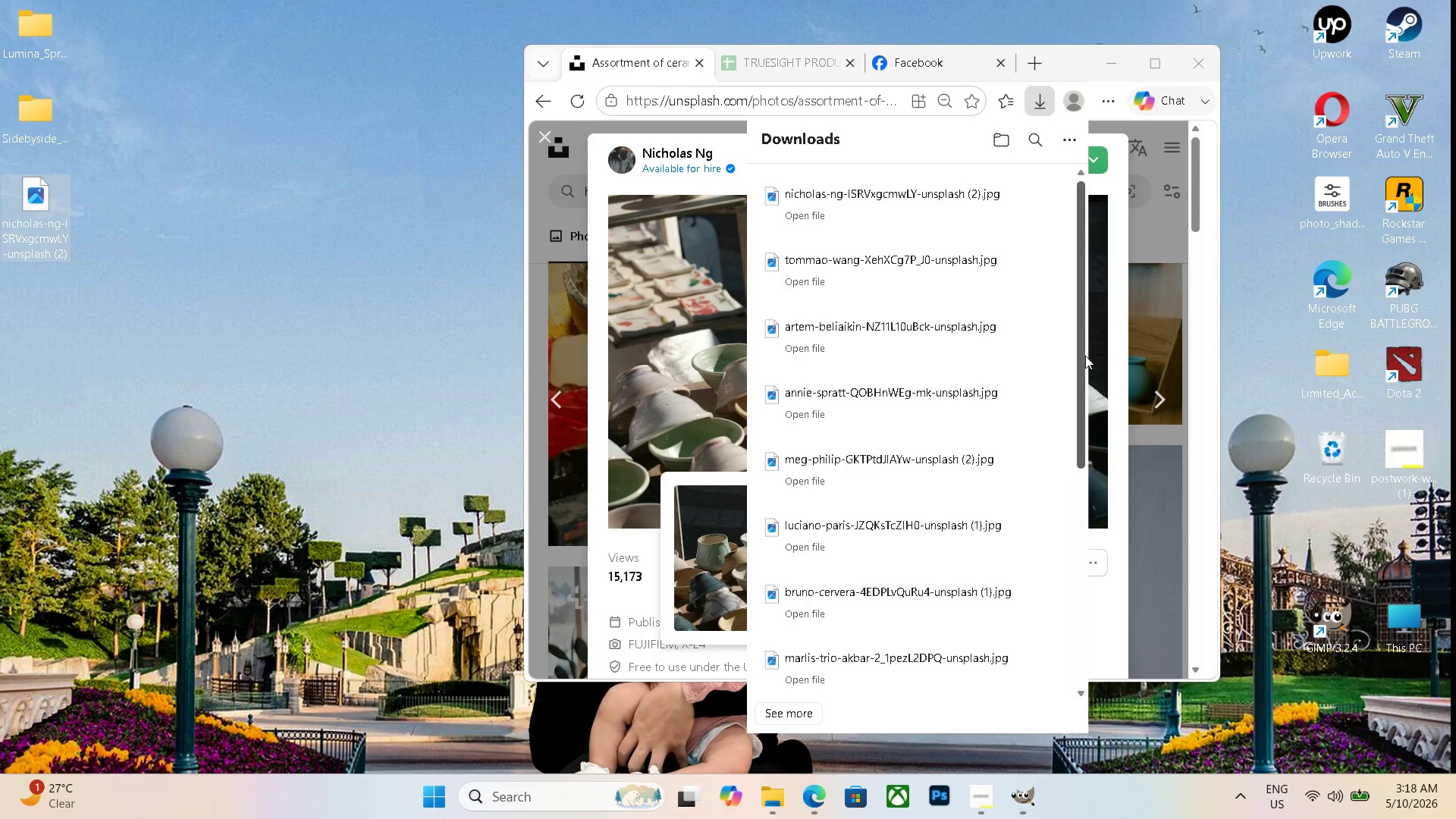 
left_click([1157, 398])
 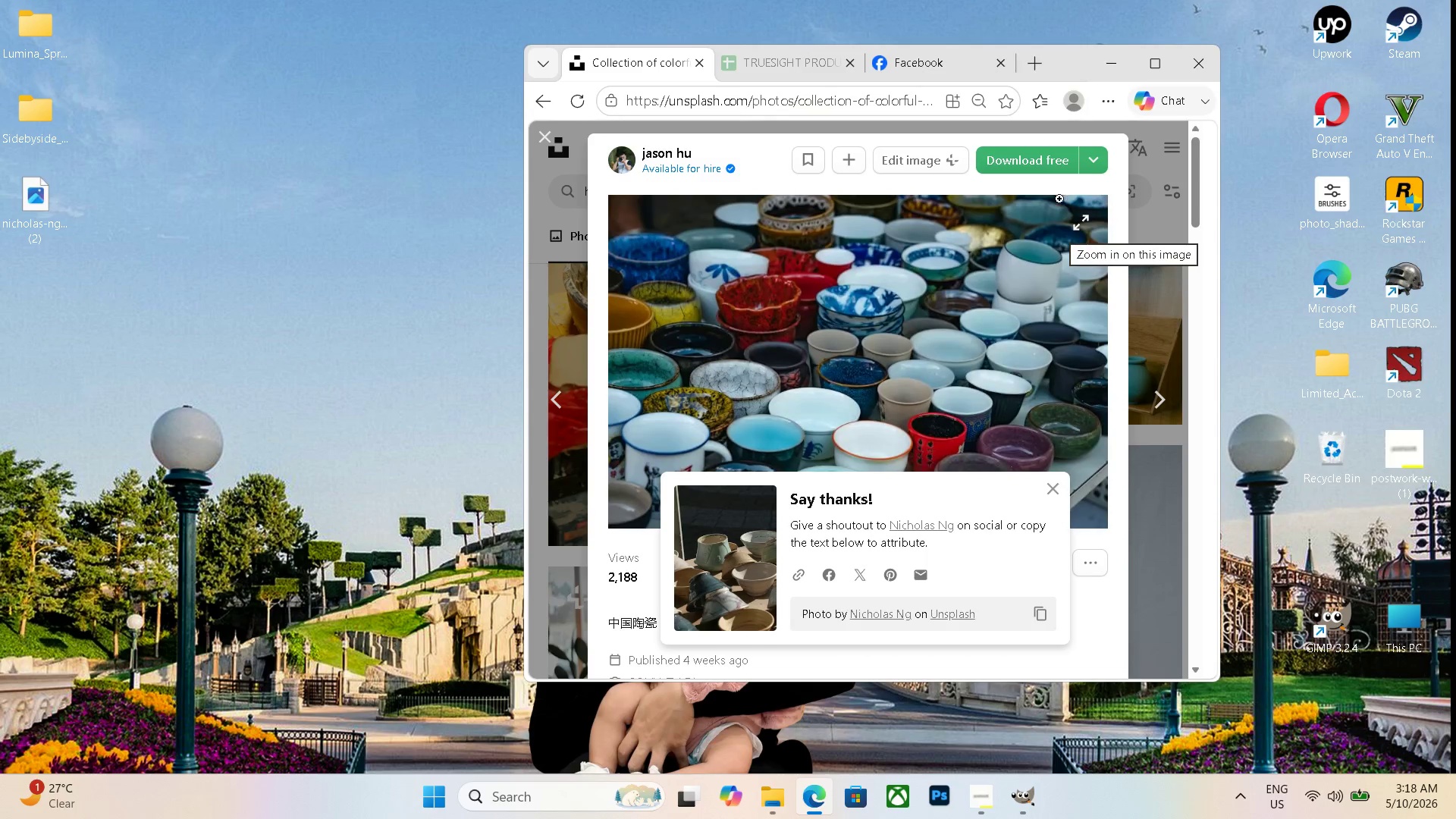 
left_click([1033, 168])
 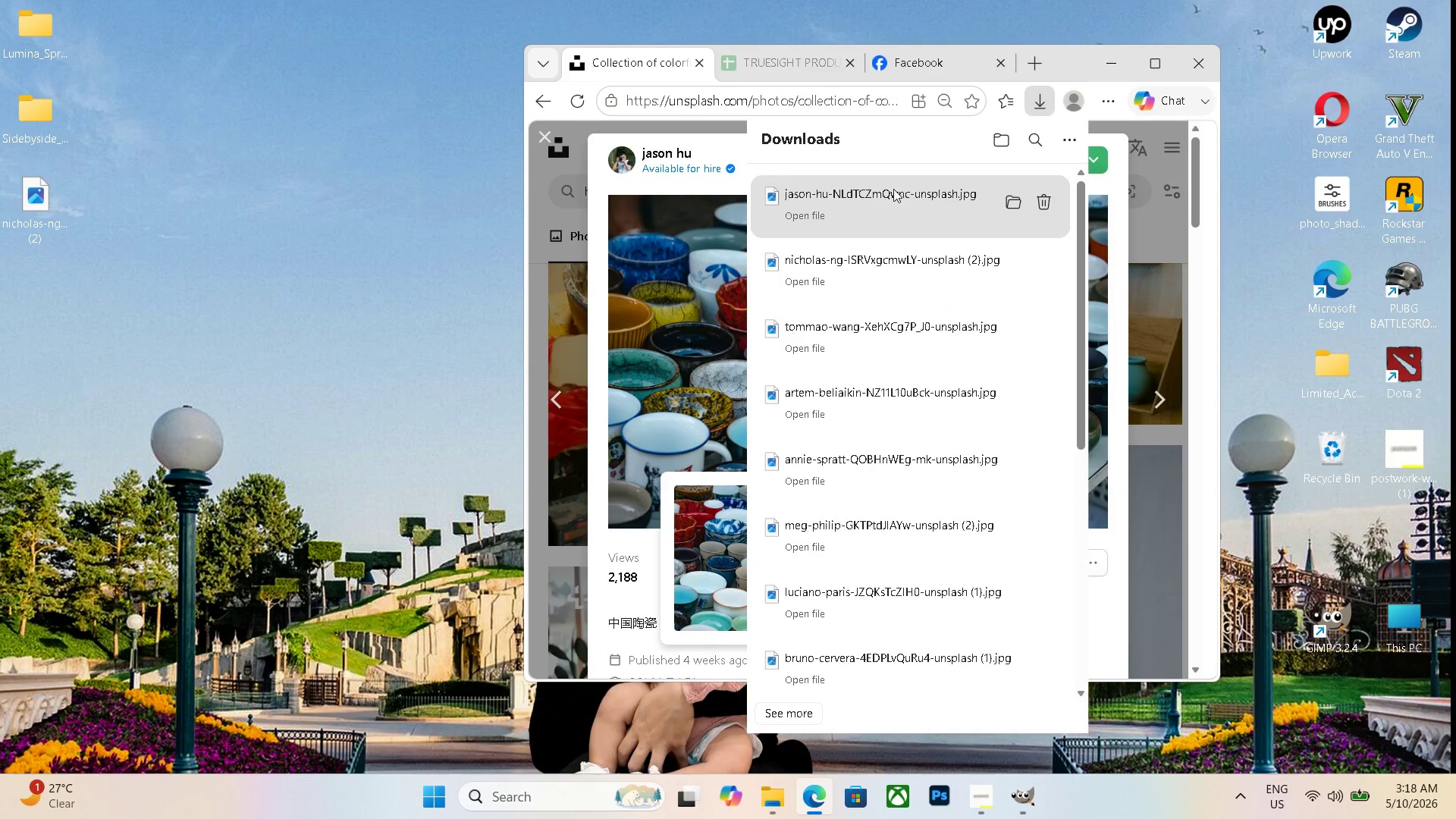 
left_click_drag(start_coordinate=[901, 196], to_coordinate=[52, 266])
 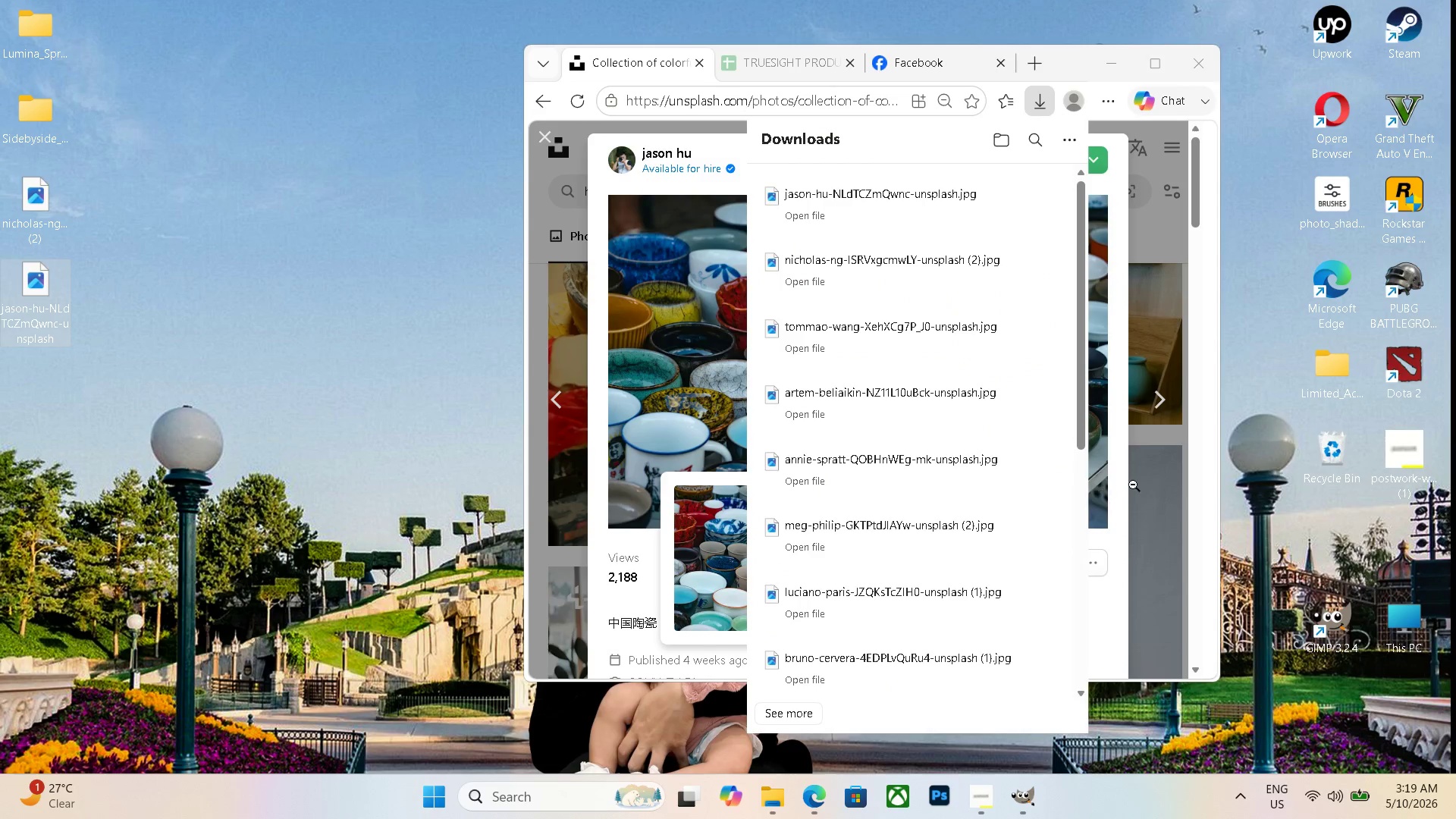 
left_click([1158, 406])
 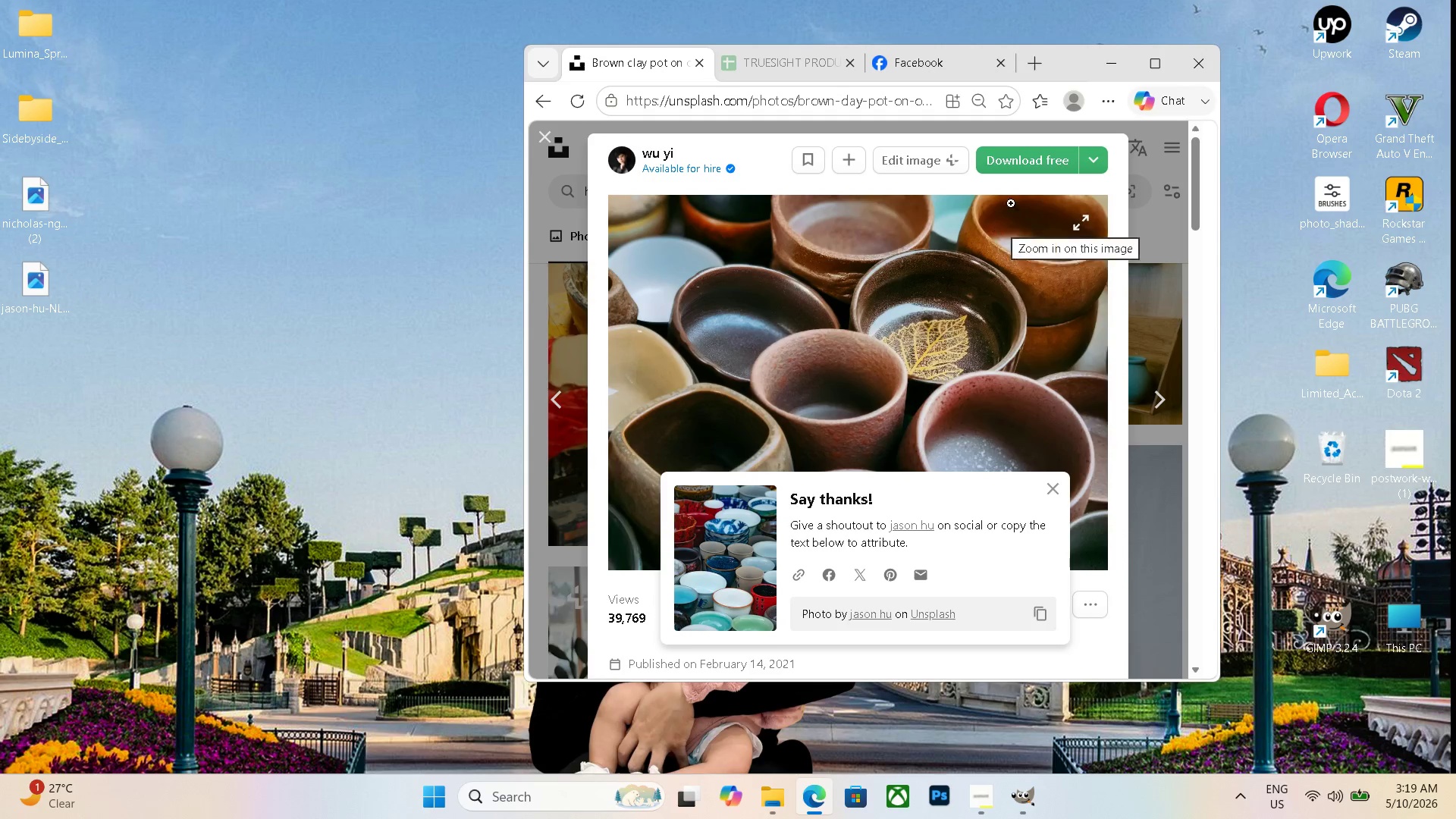 
left_click([1019, 156])
 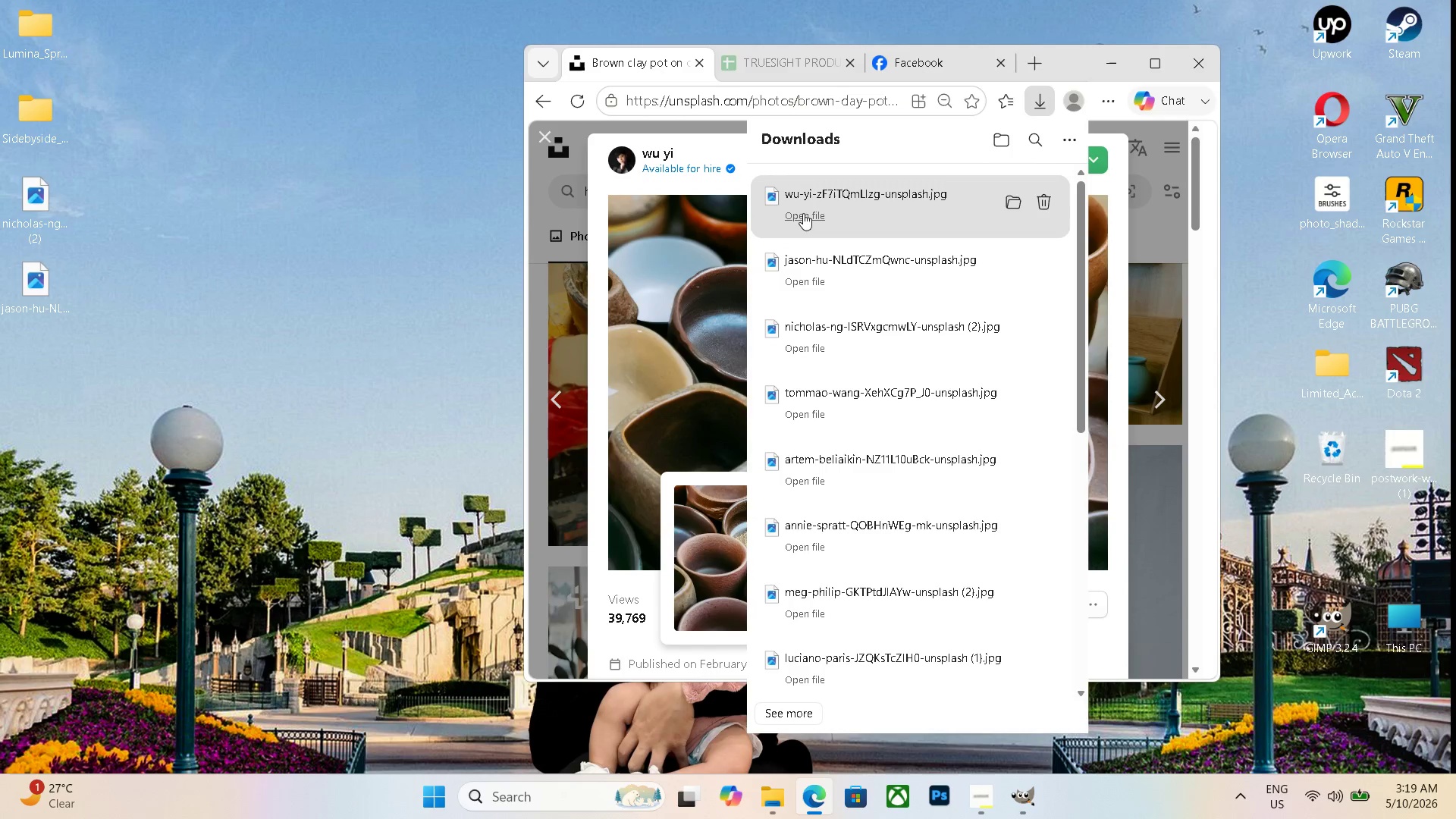 
left_click_drag(start_coordinate=[893, 199], to_coordinate=[51, 340])
 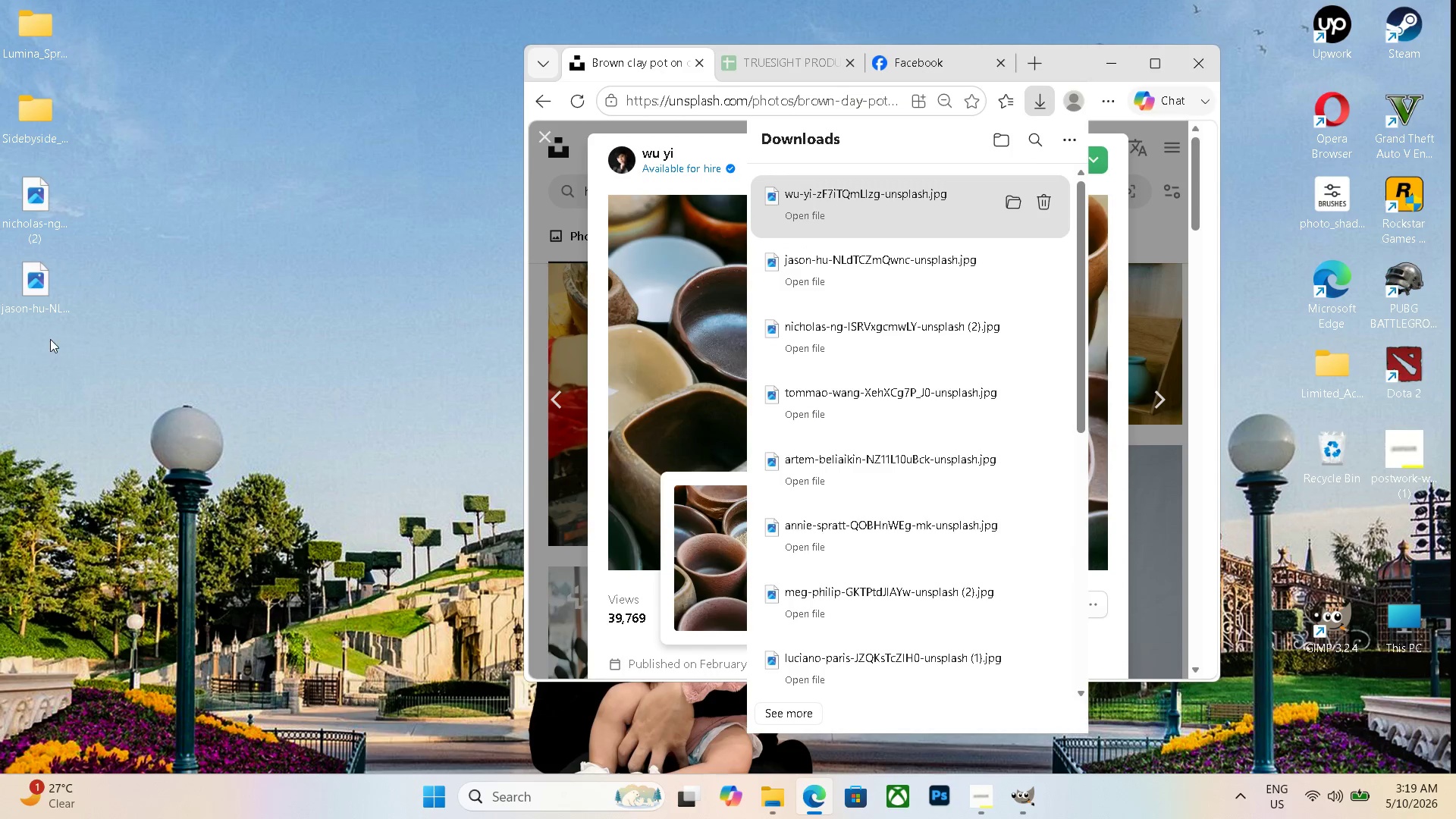 
left_click_drag(start_coordinate=[45, 337], to_coordinate=[37, 403])
 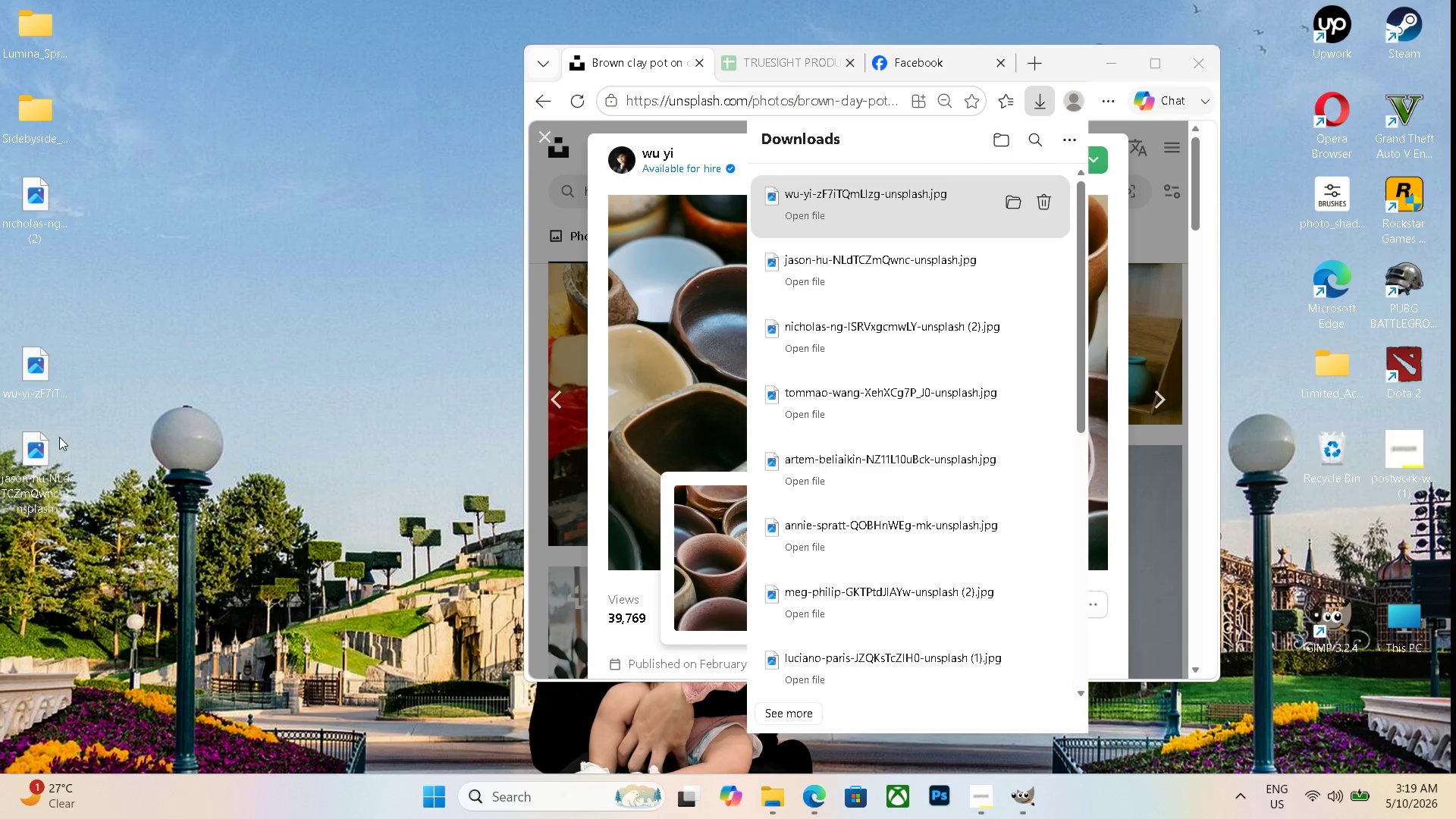 
left_click_drag(start_coordinate=[46, 438], to_coordinate=[39, 241])
 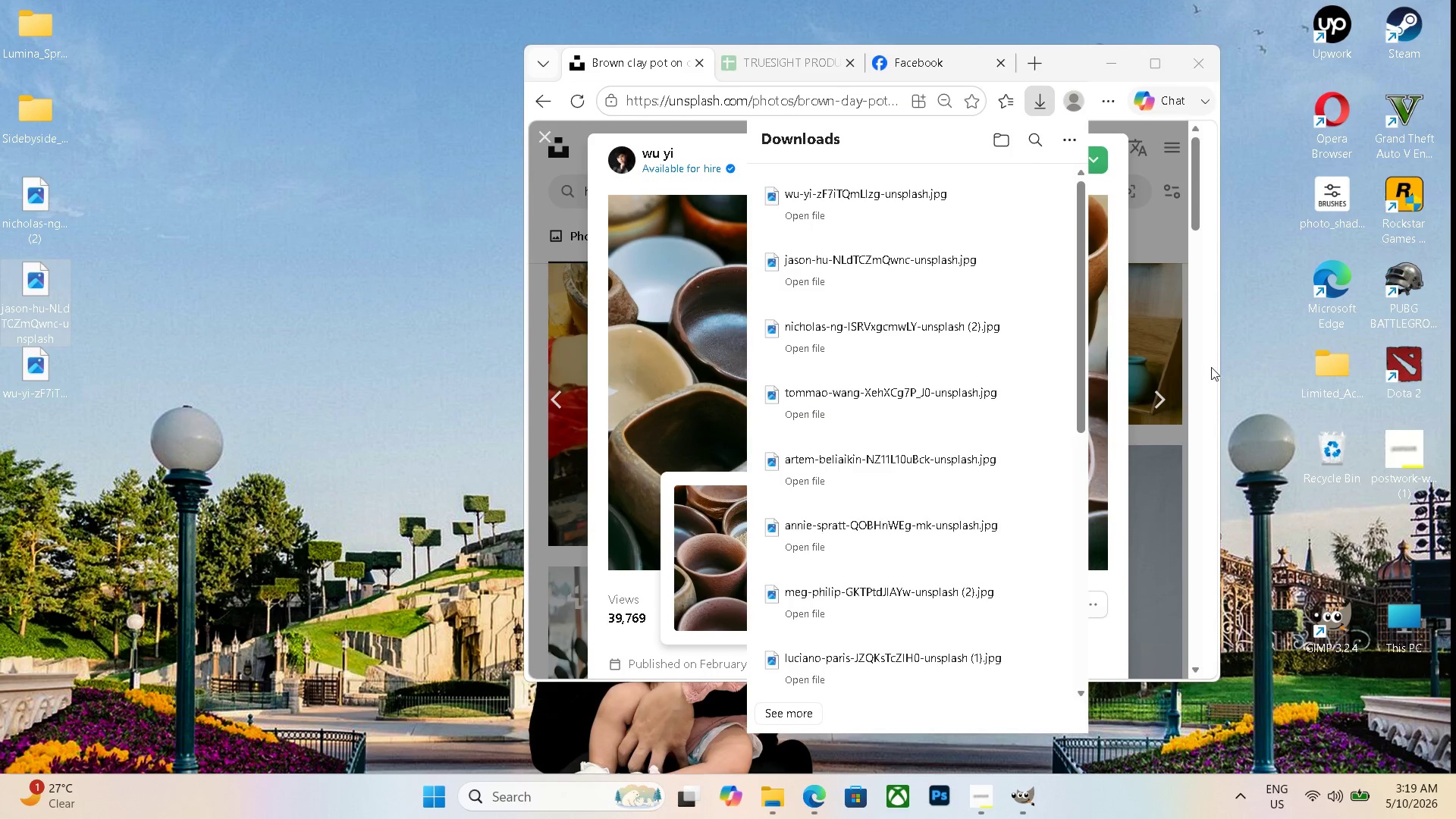 
left_click([1154, 393])
 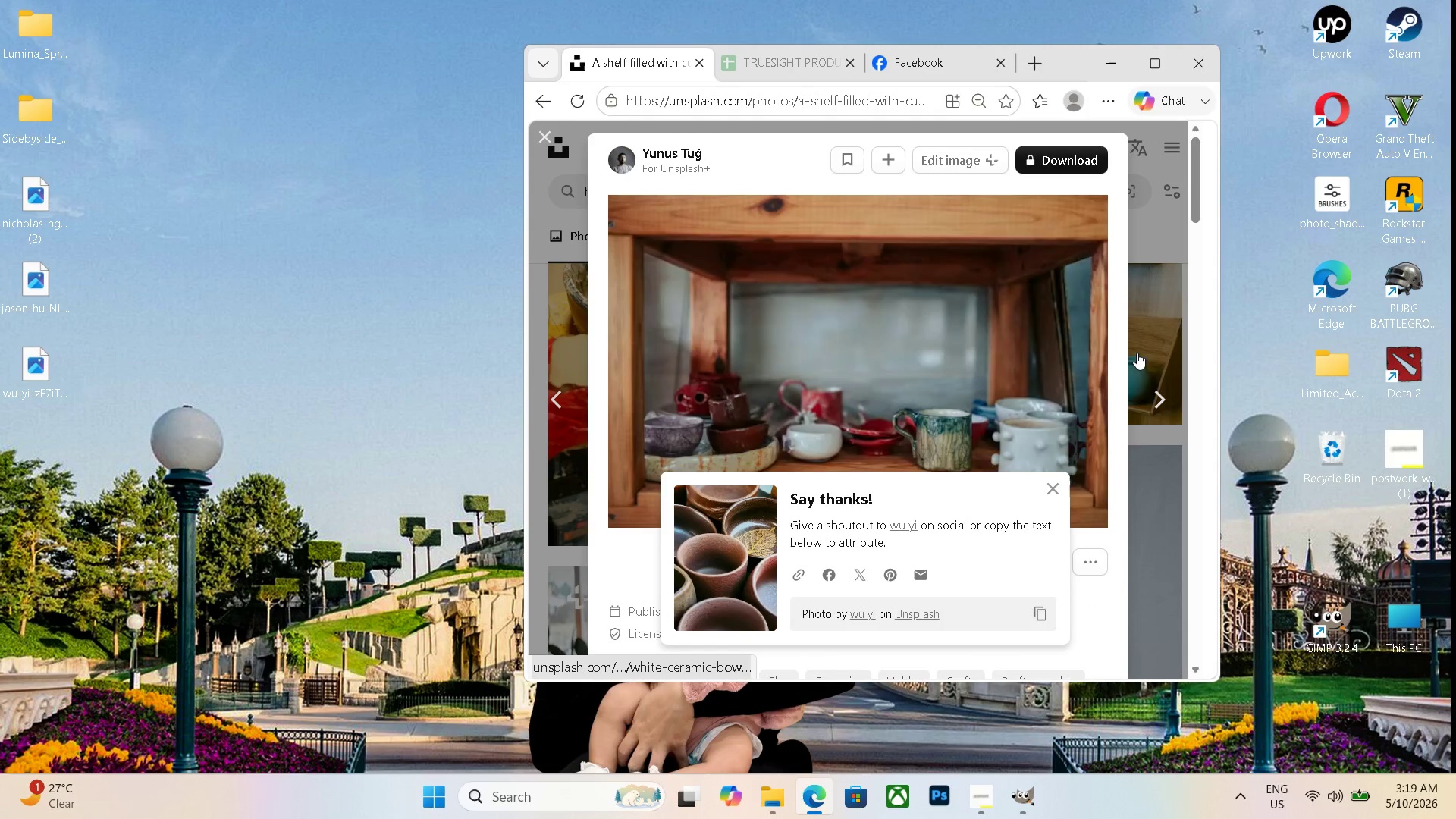 
left_click([1157, 381])
 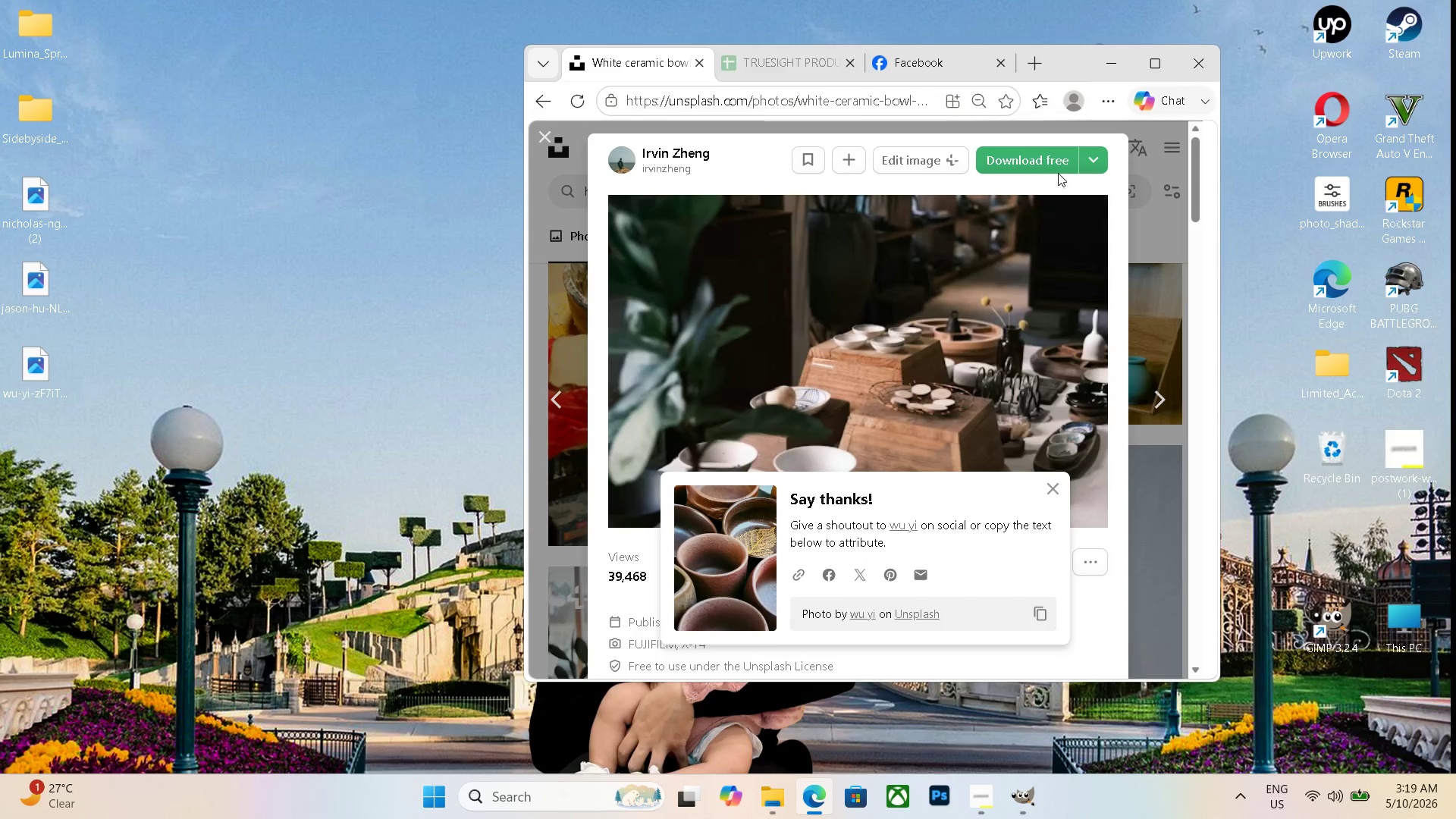 
left_click([1052, 167])
 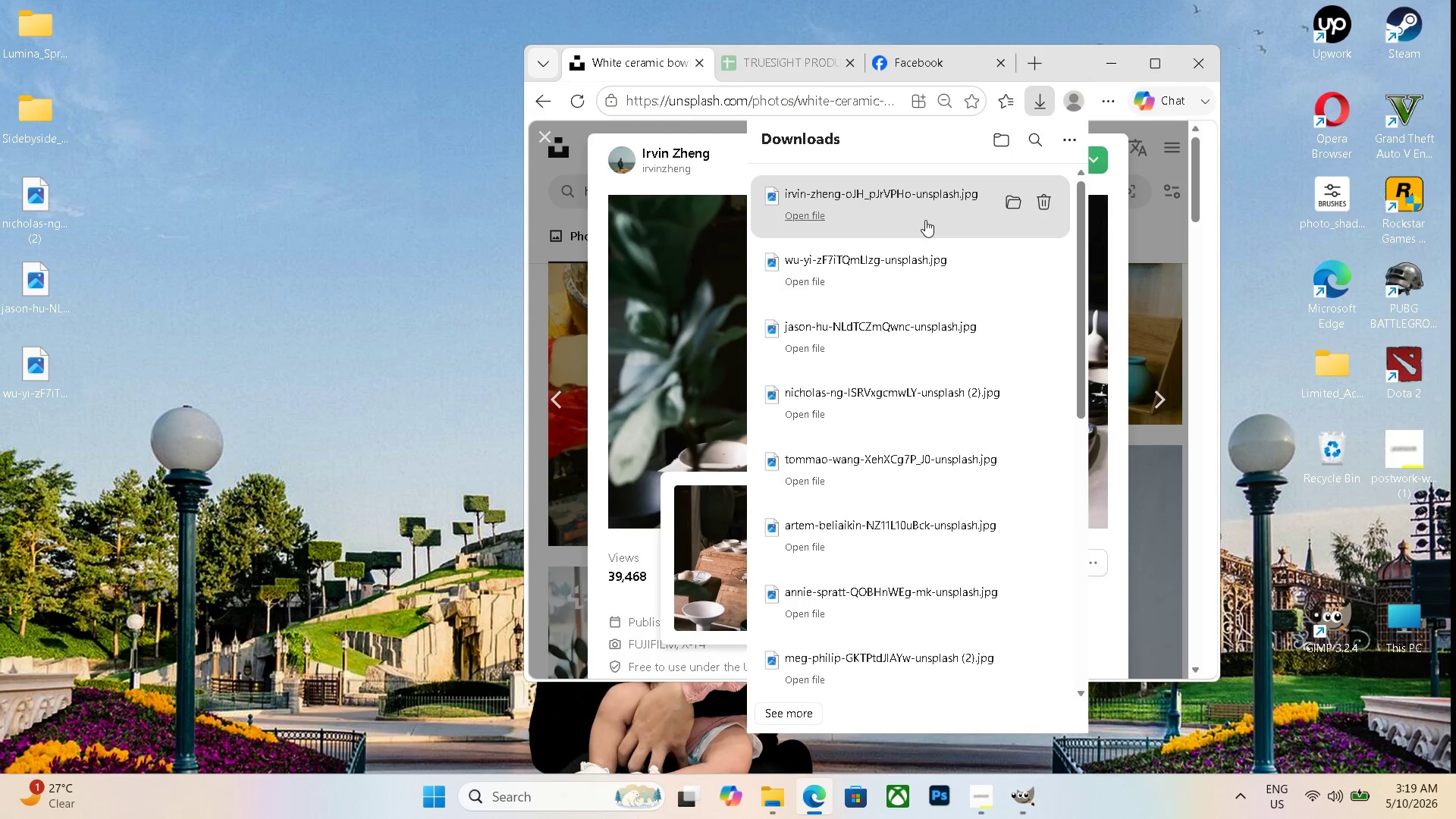 
left_click_drag(start_coordinate=[902, 218], to_coordinate=[44, 425])
 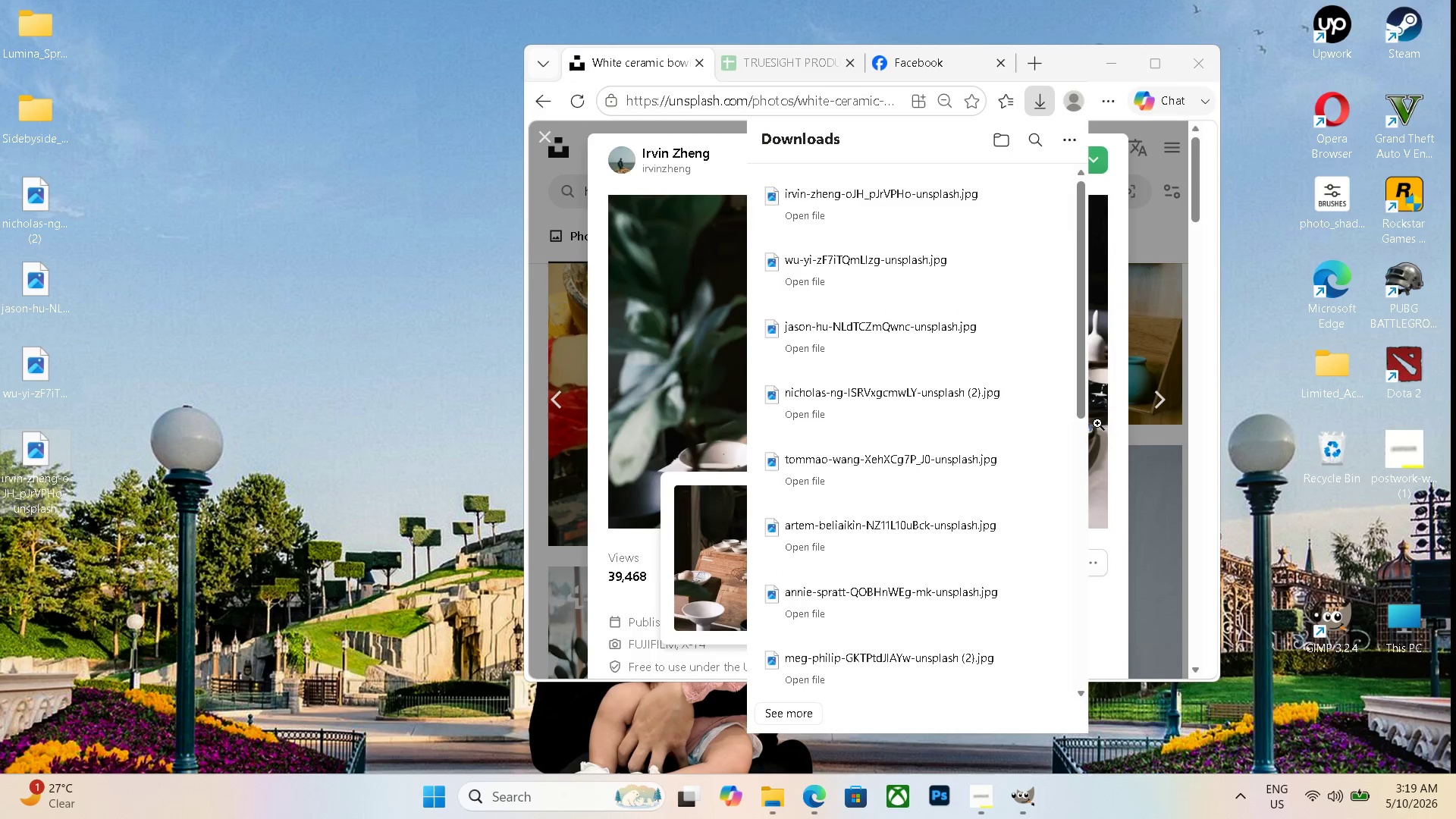 
left_click([1153, 409])
 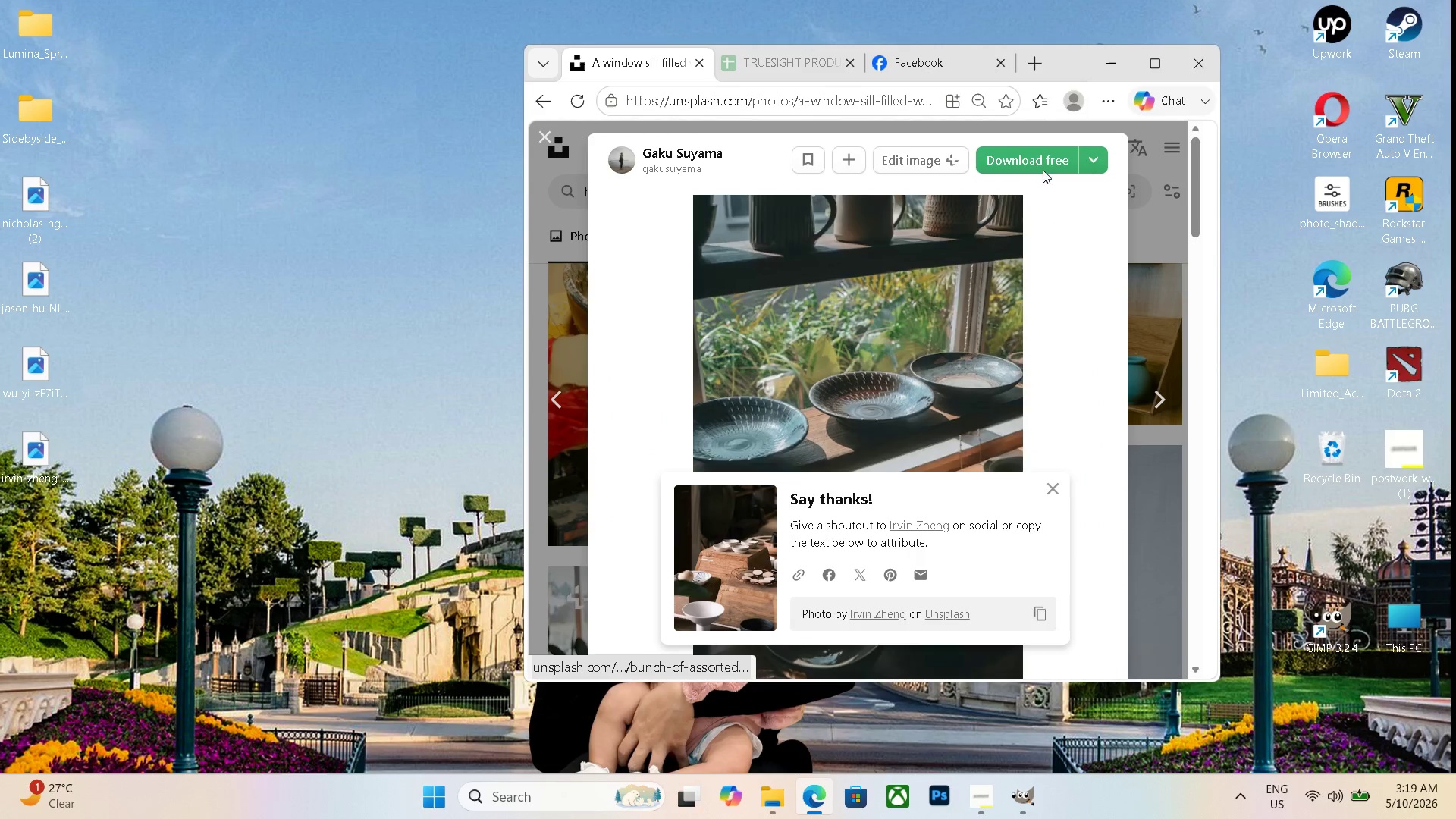 
left_click([1034, 148])
 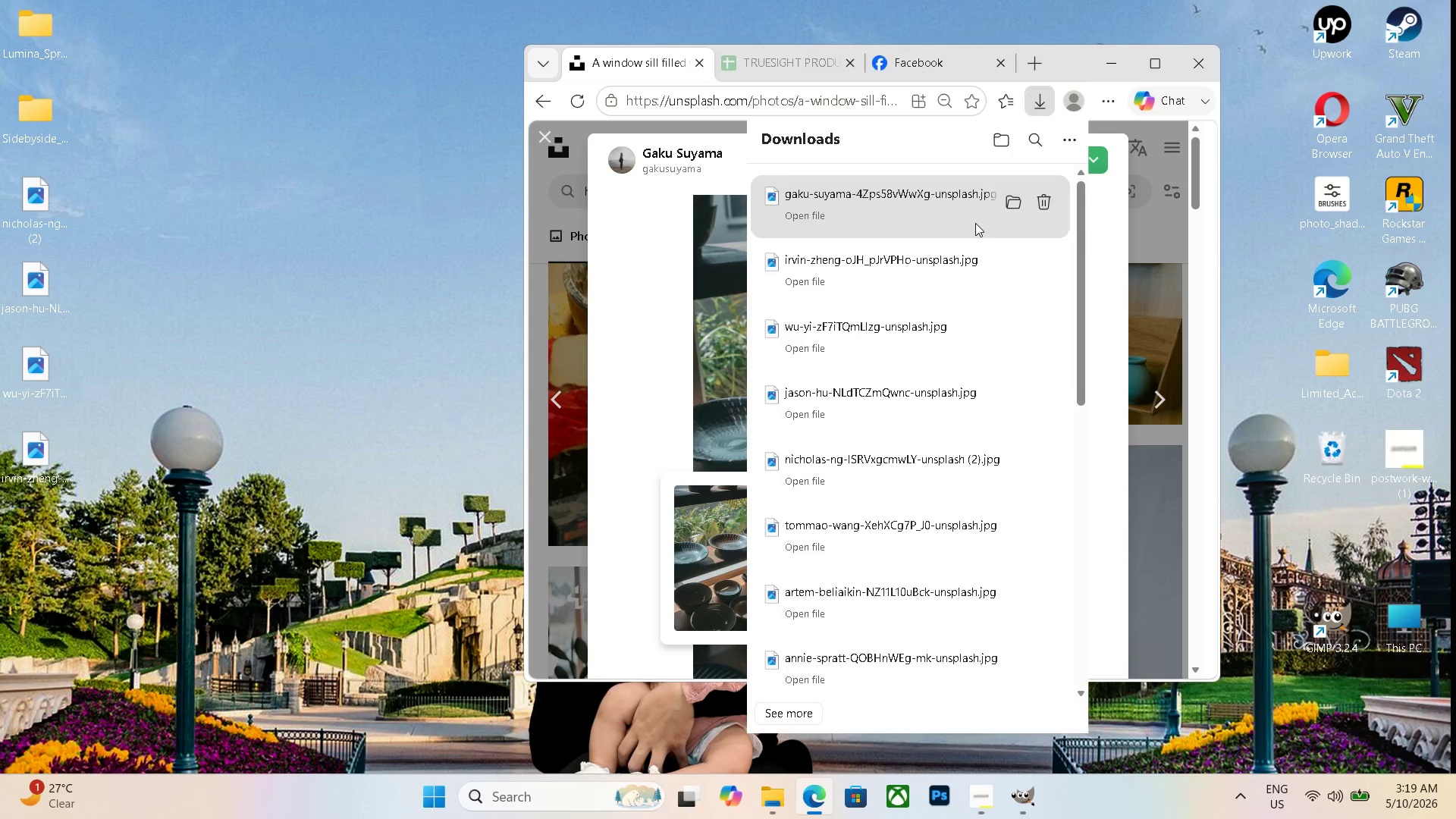 
left_click_drag(start_coordinate=[966, 198], to_coordinate=[62, 505])
 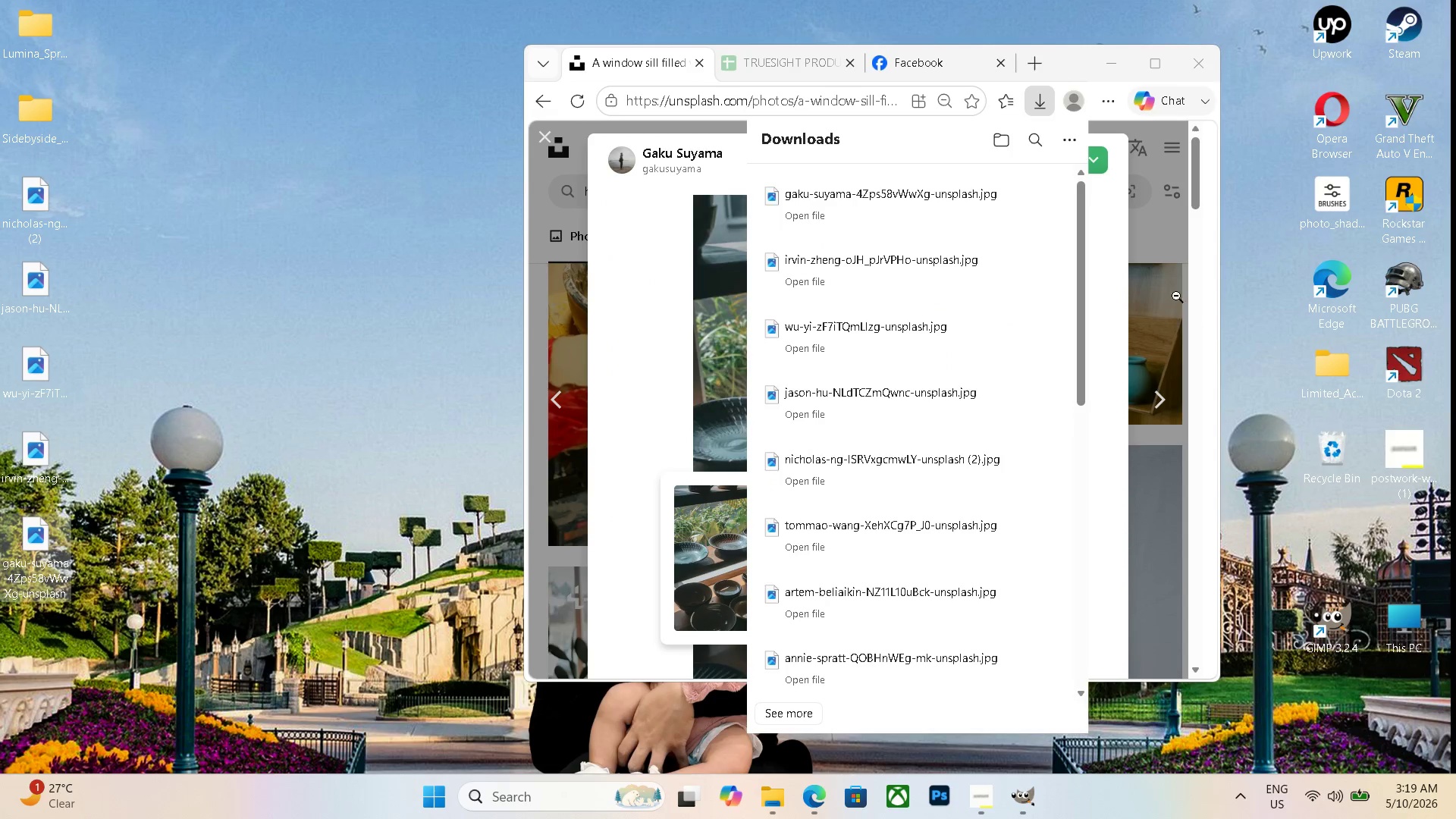 
left_click([1154, 393])
 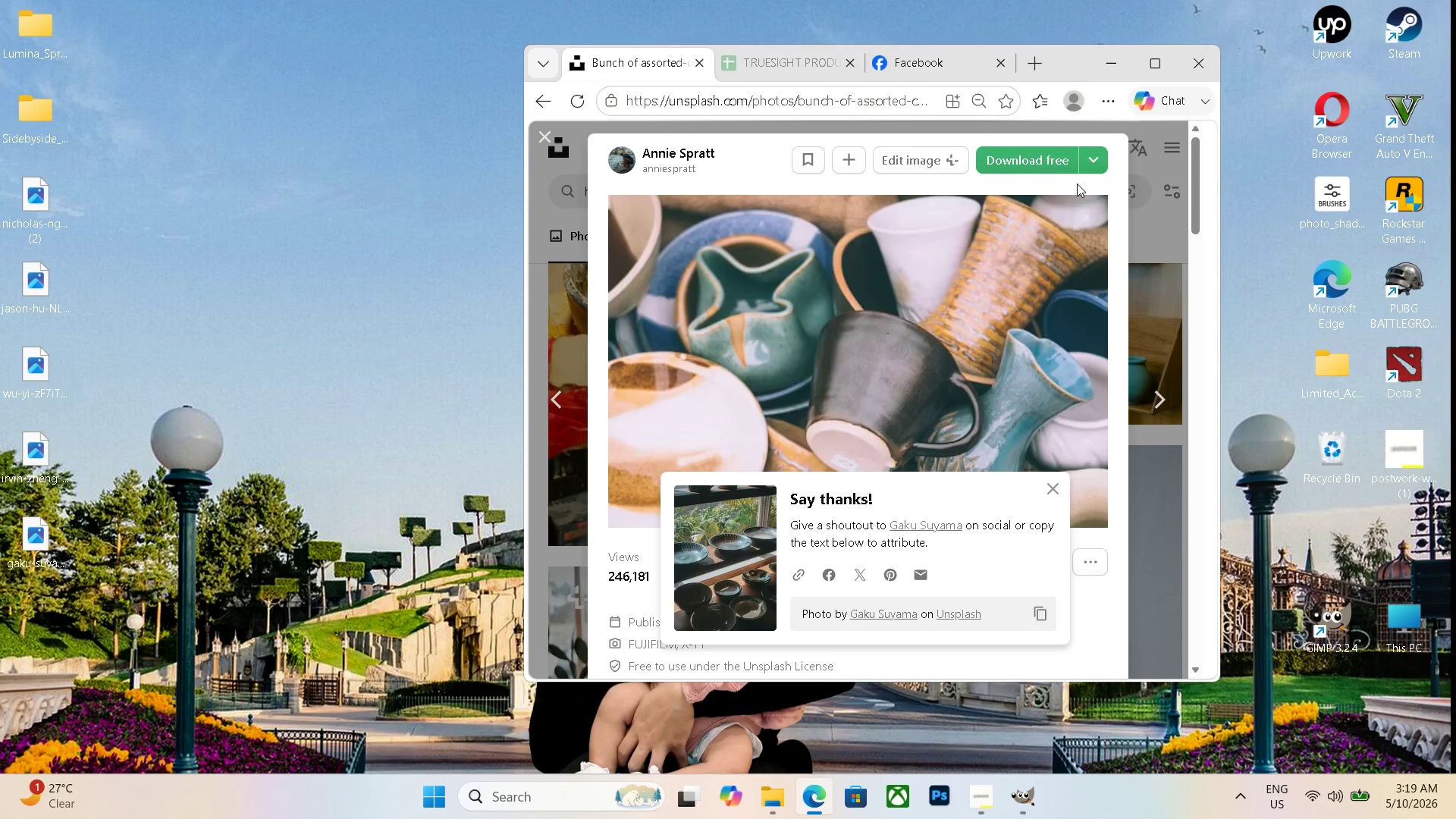 
left_click([1065, 165])
 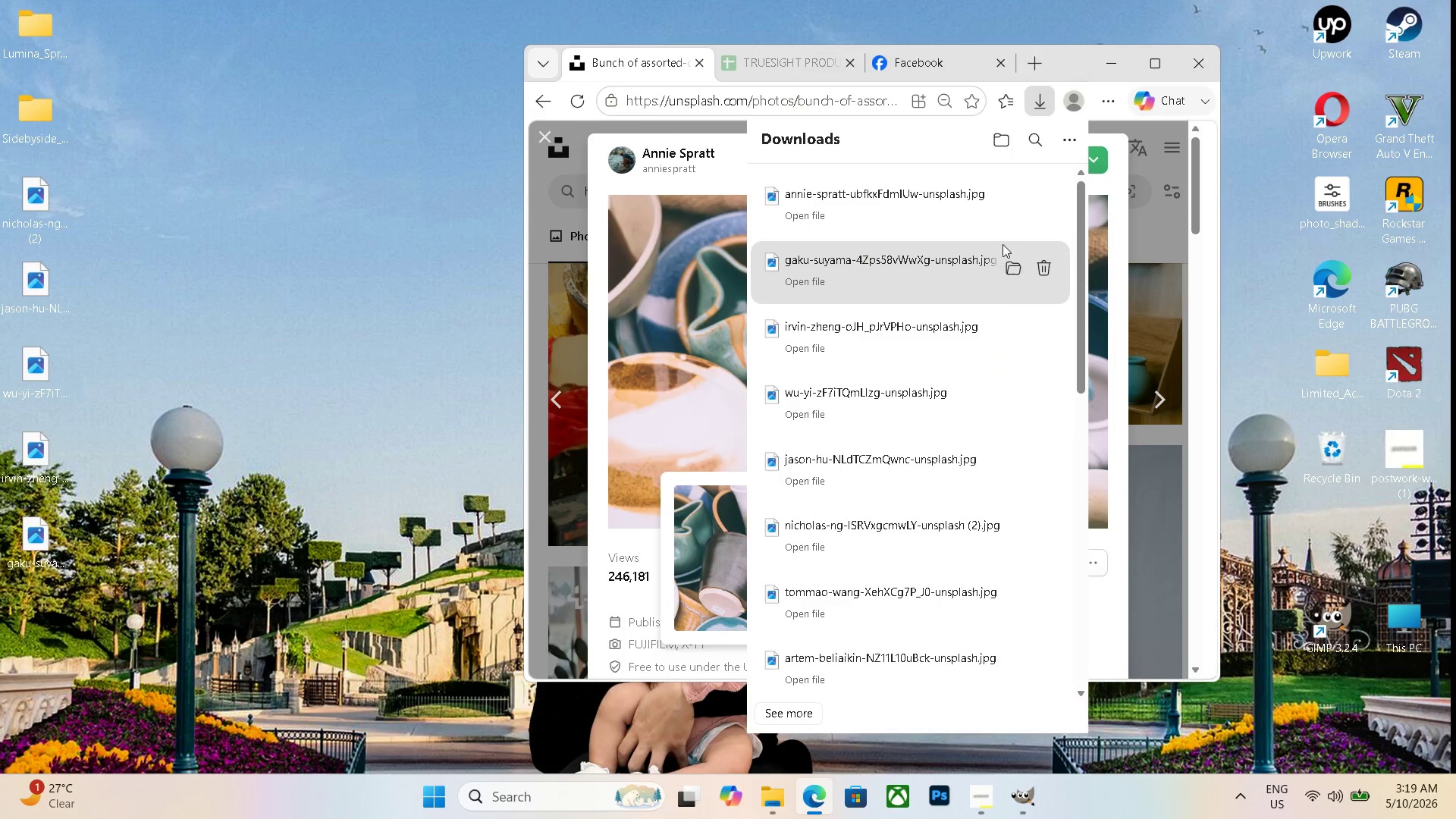 
left_click_drag(start_coordinate=[965, 225], to_coordinate=[23, 595])
 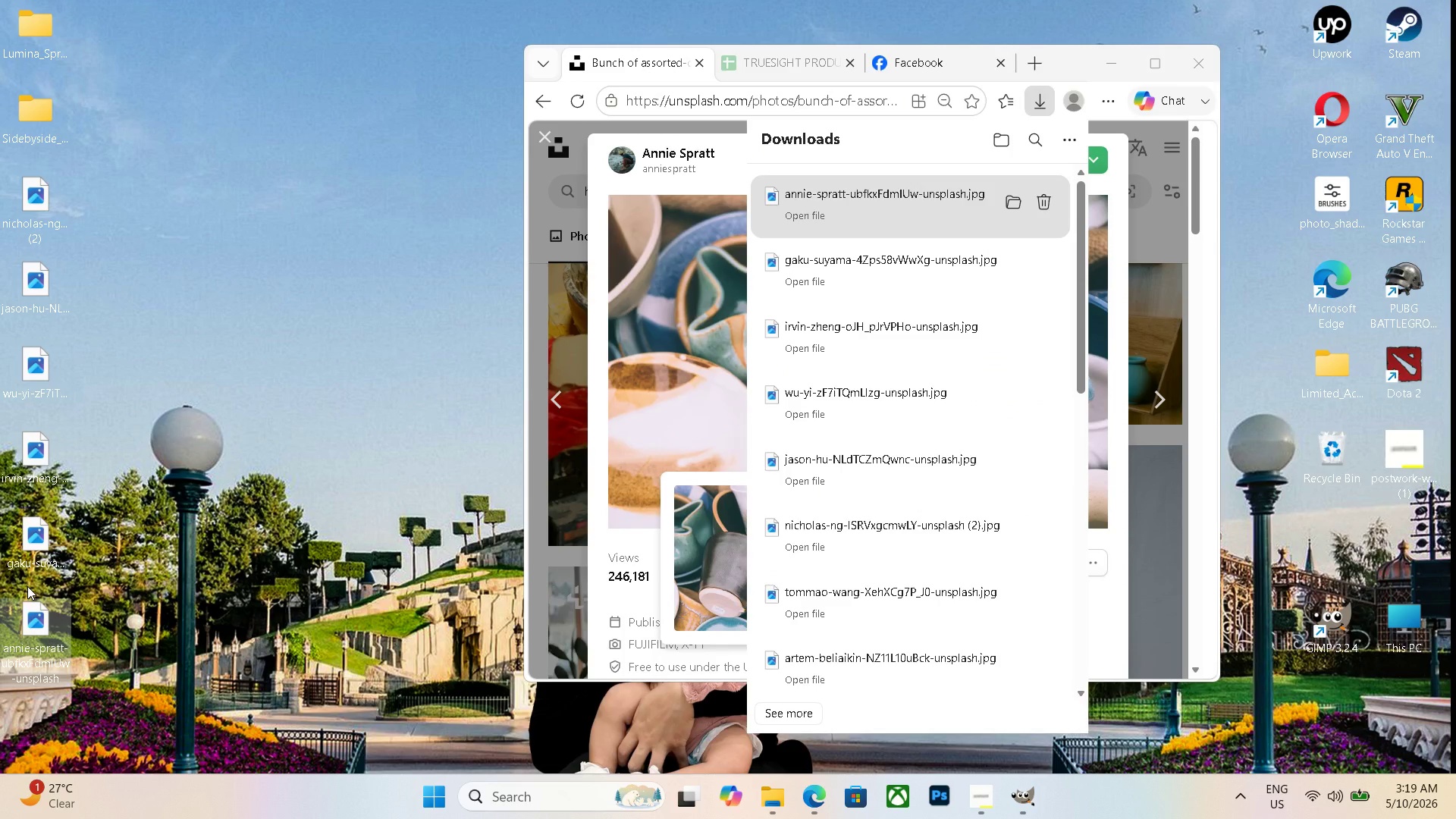 
wait(9.42)
 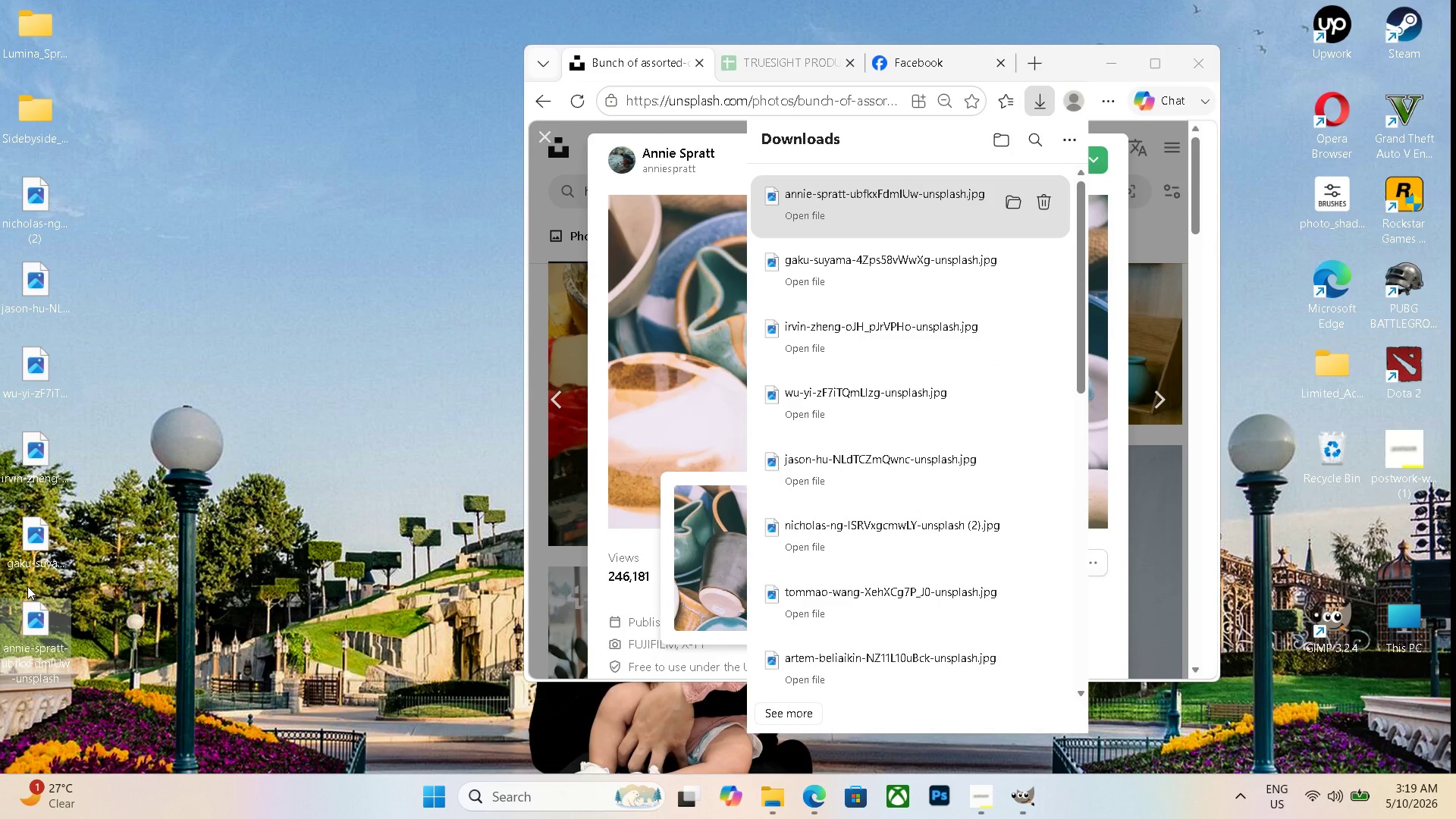 
left_click([1171, 396])
 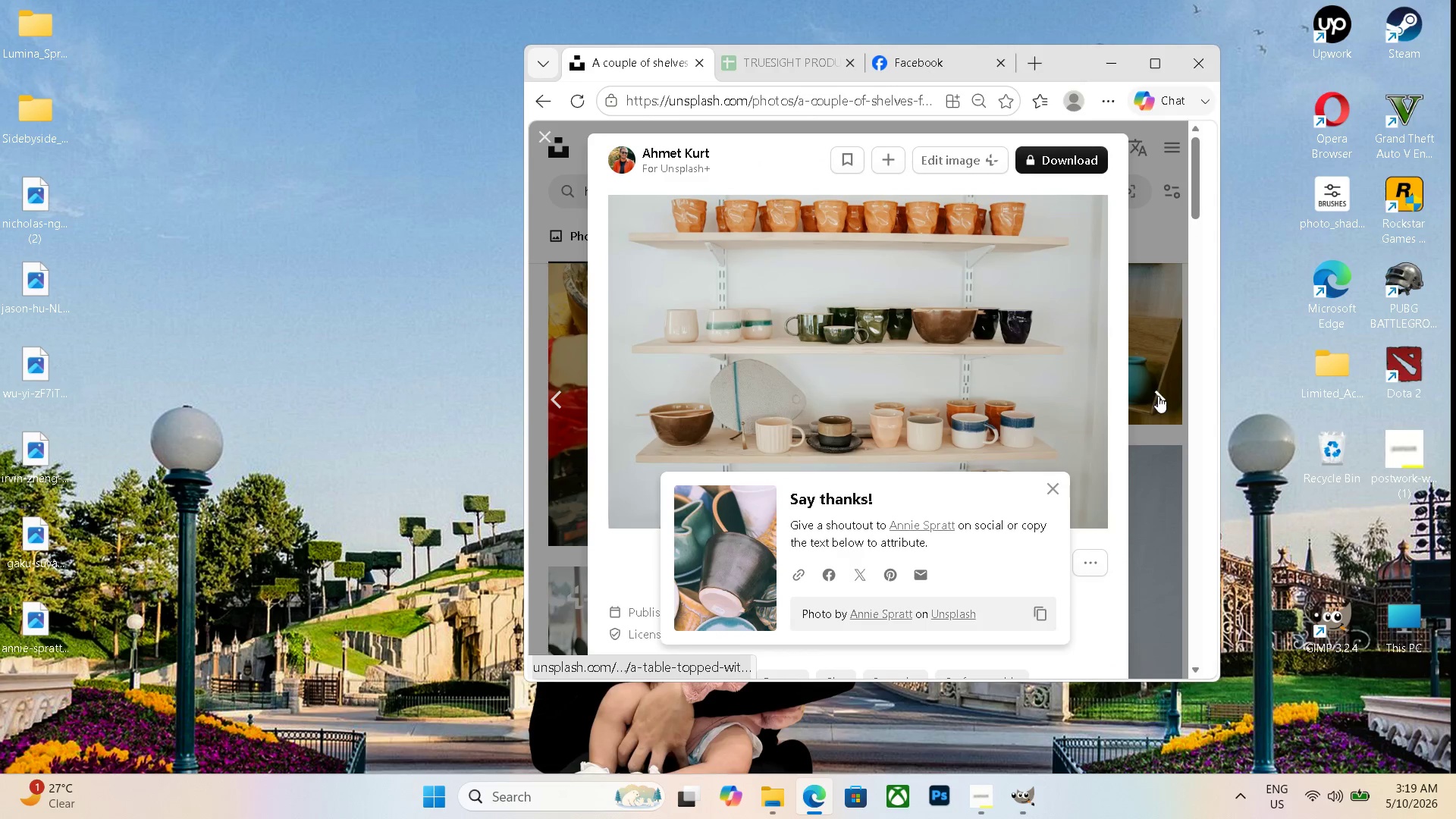 
left_click([1163, 402])
 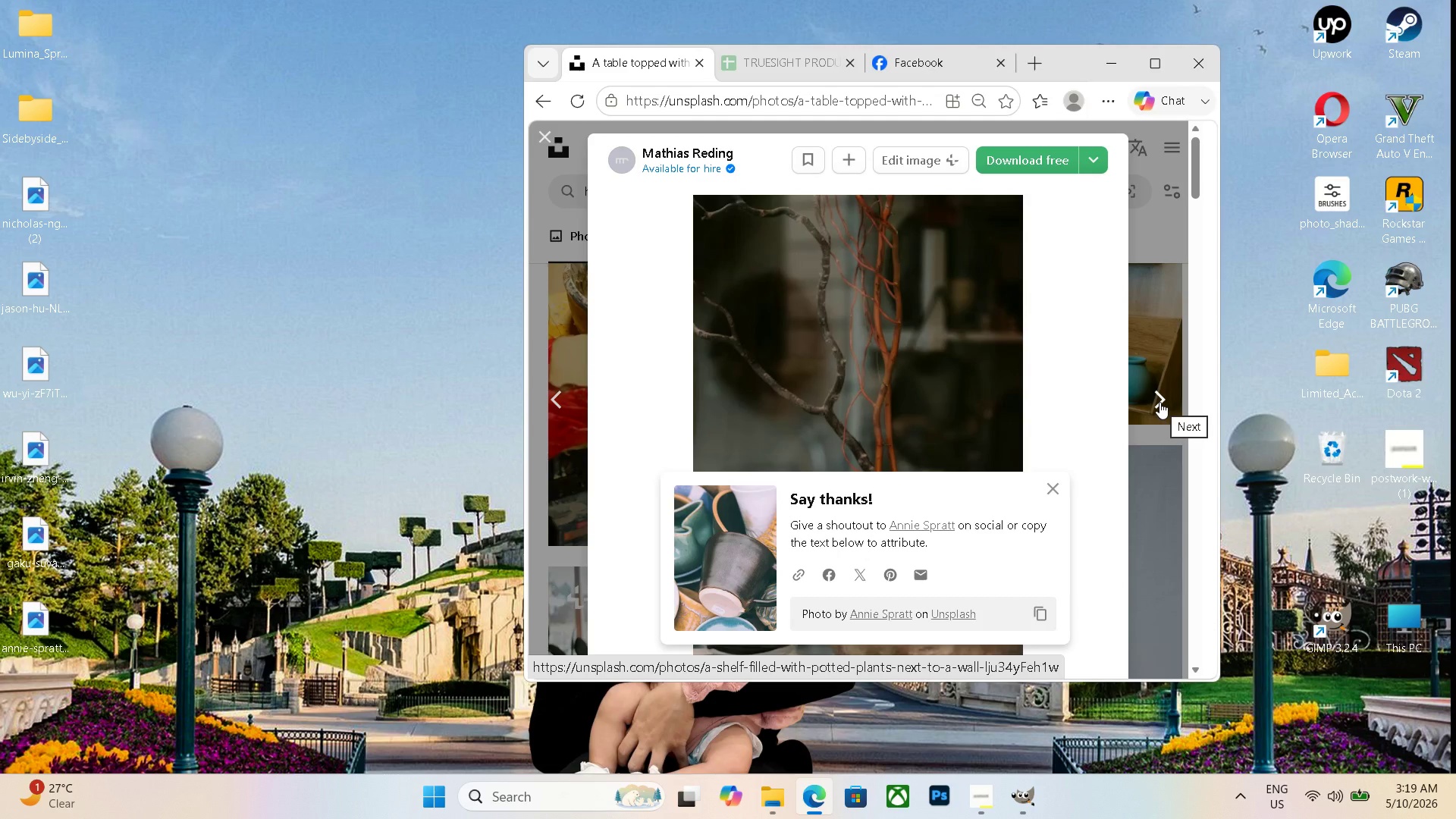 
wait(7.67)
 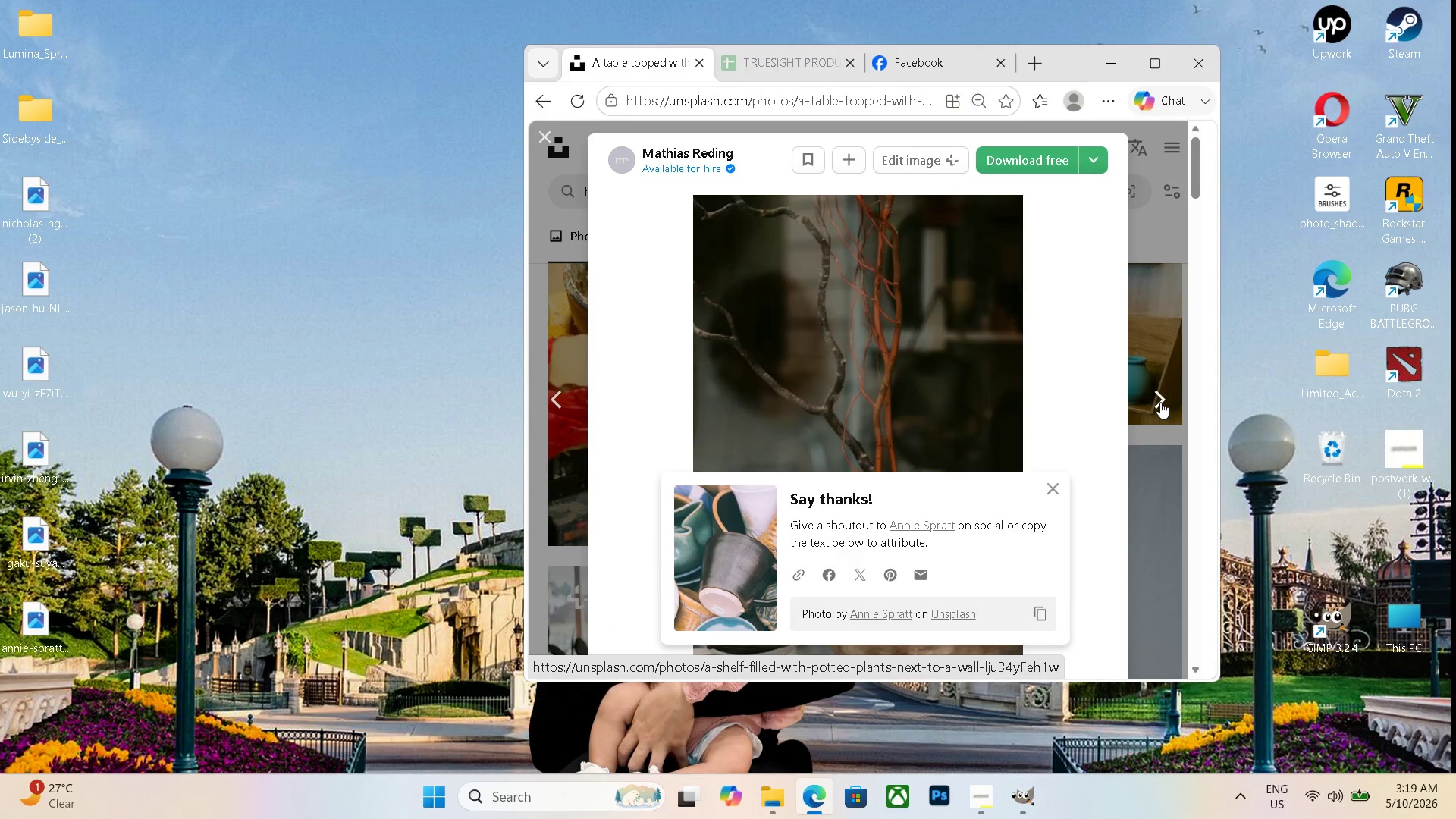 
left_click([1042, 158])
 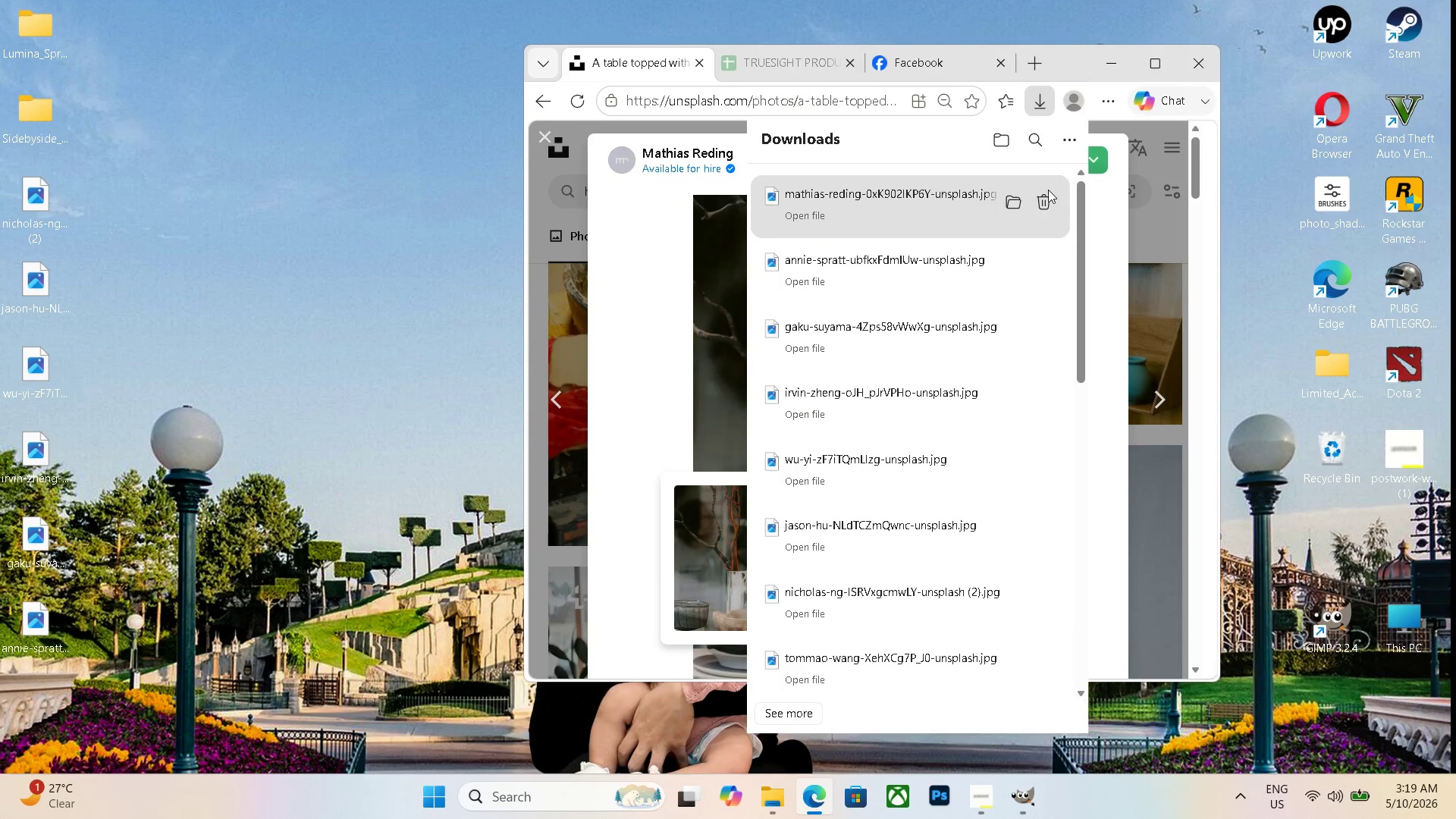 
left_click_drag(start_coordinate=[945, 211], to_coordinate=[49, 686])
 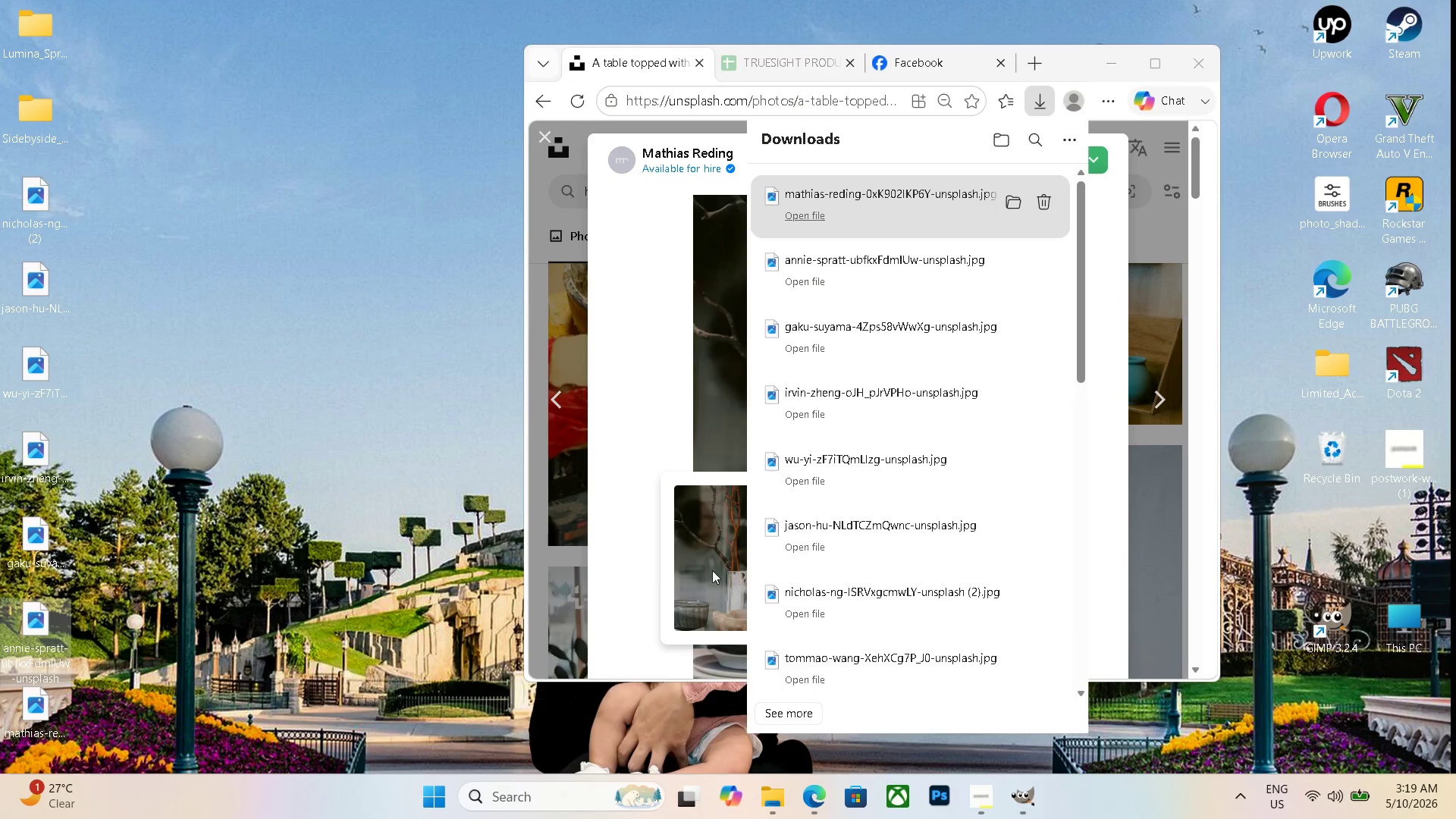 
left_click([1160, 388])
 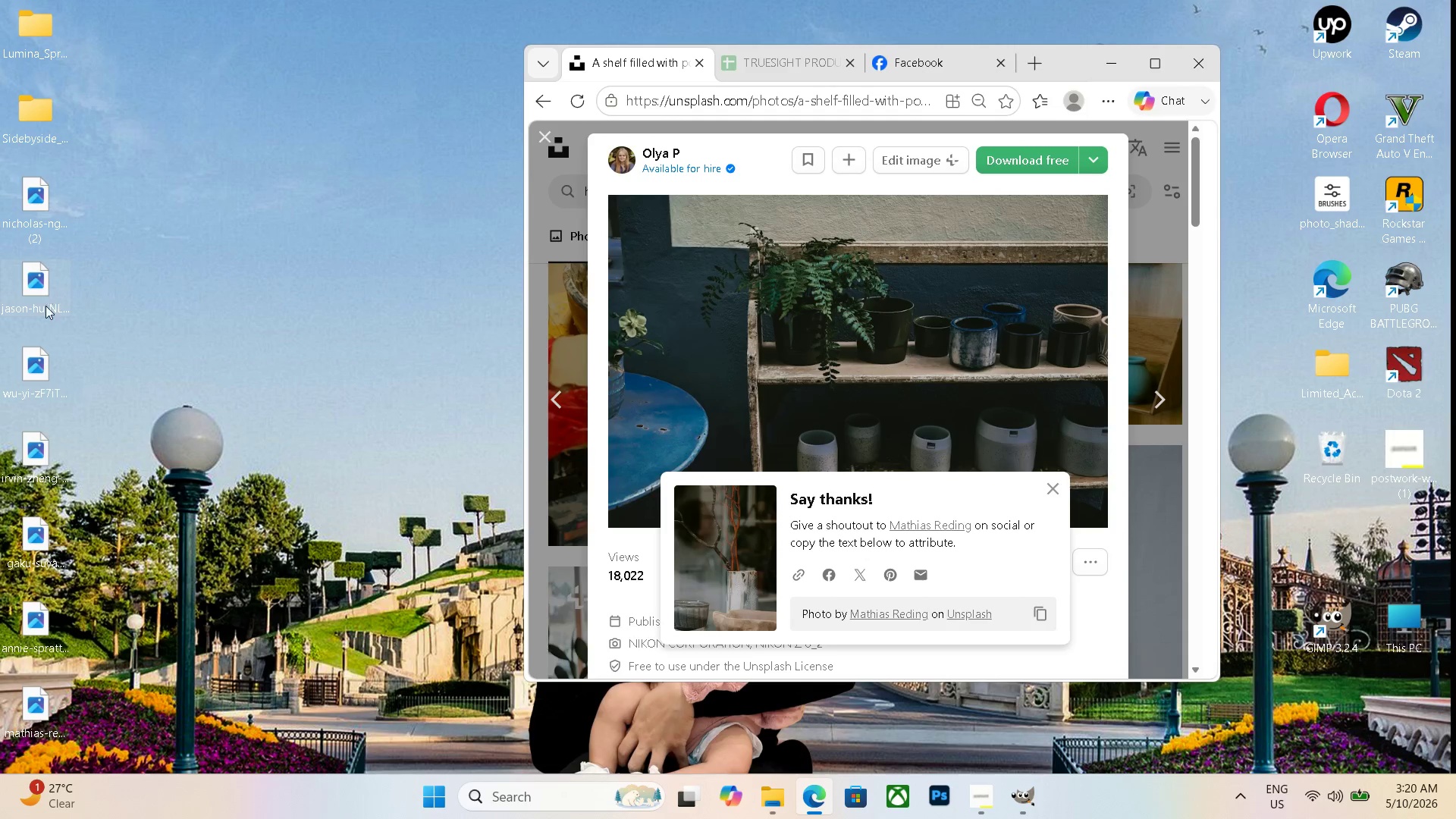 
wait(10.08)
 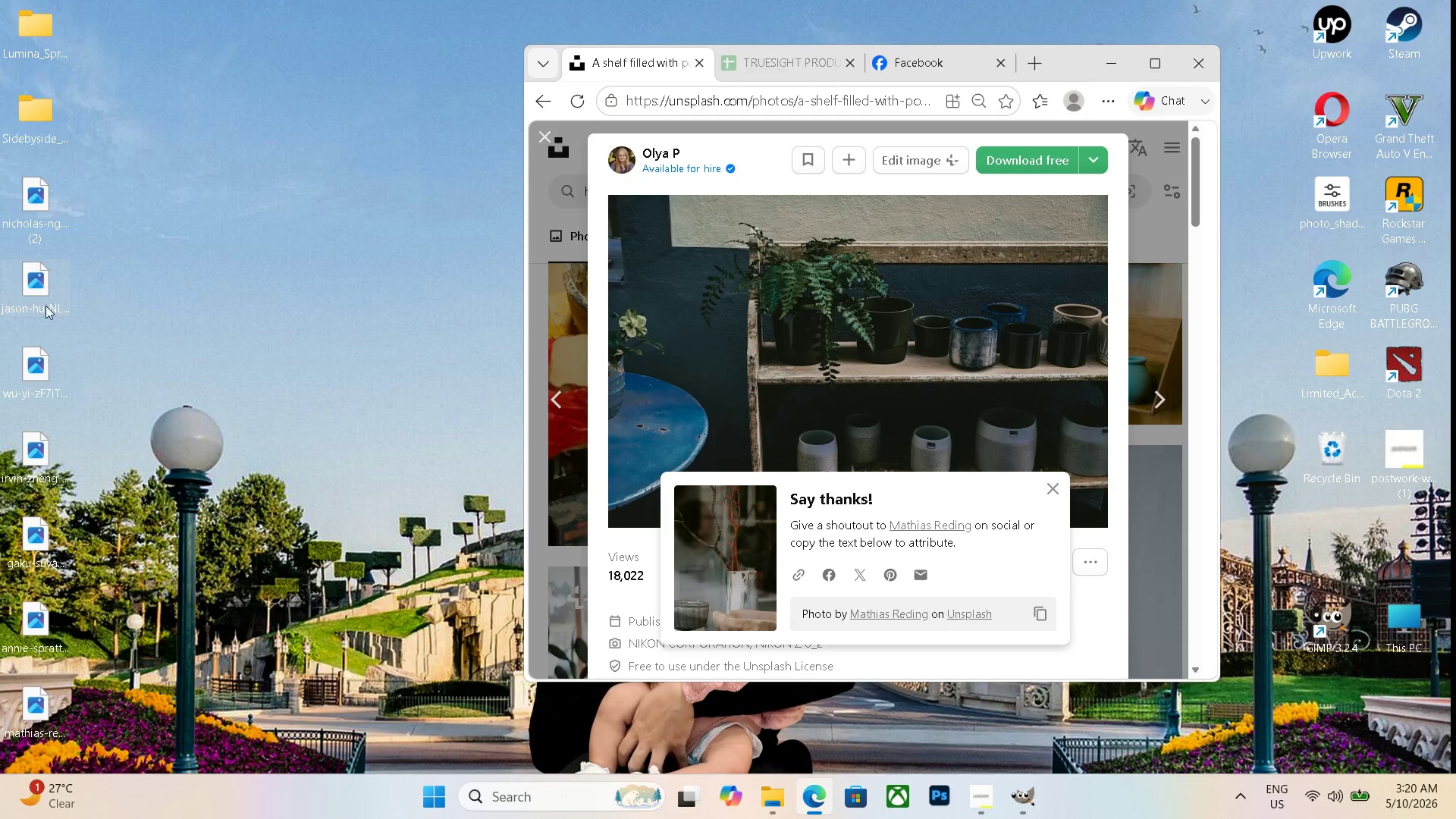 
double_click([43, 707])
 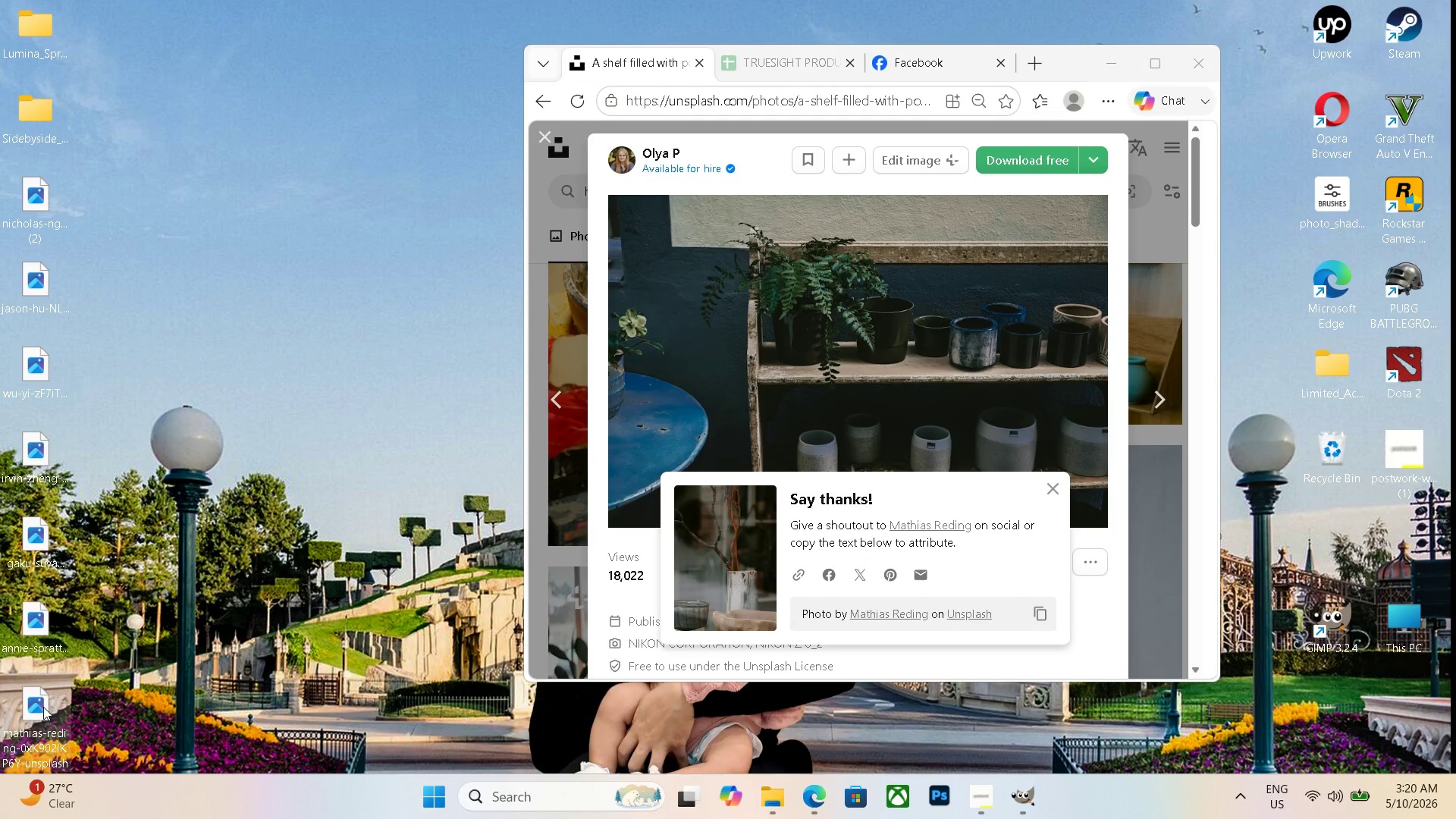 
triple_click([43, 707])
 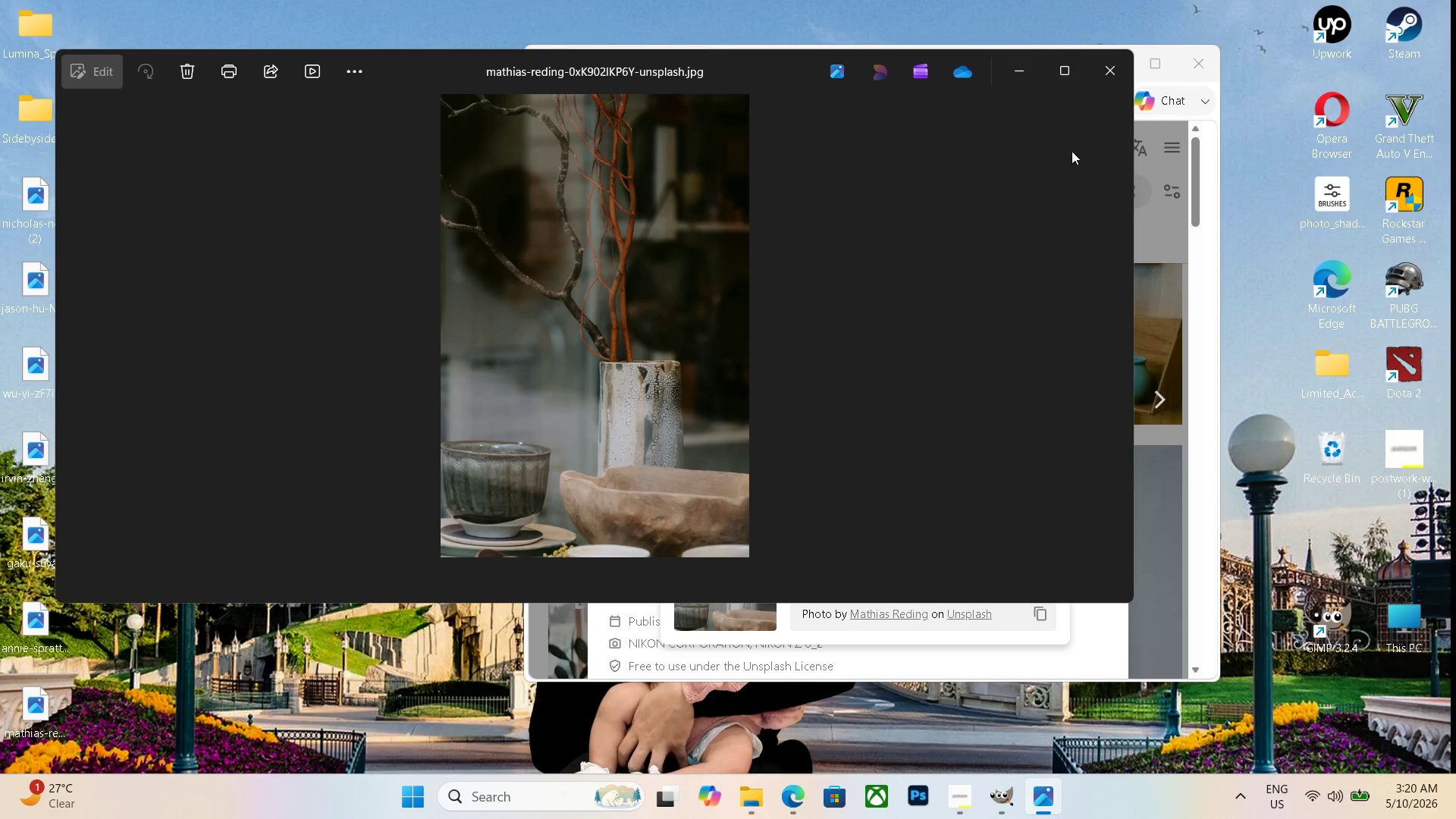 
left_click([1115, 69])
 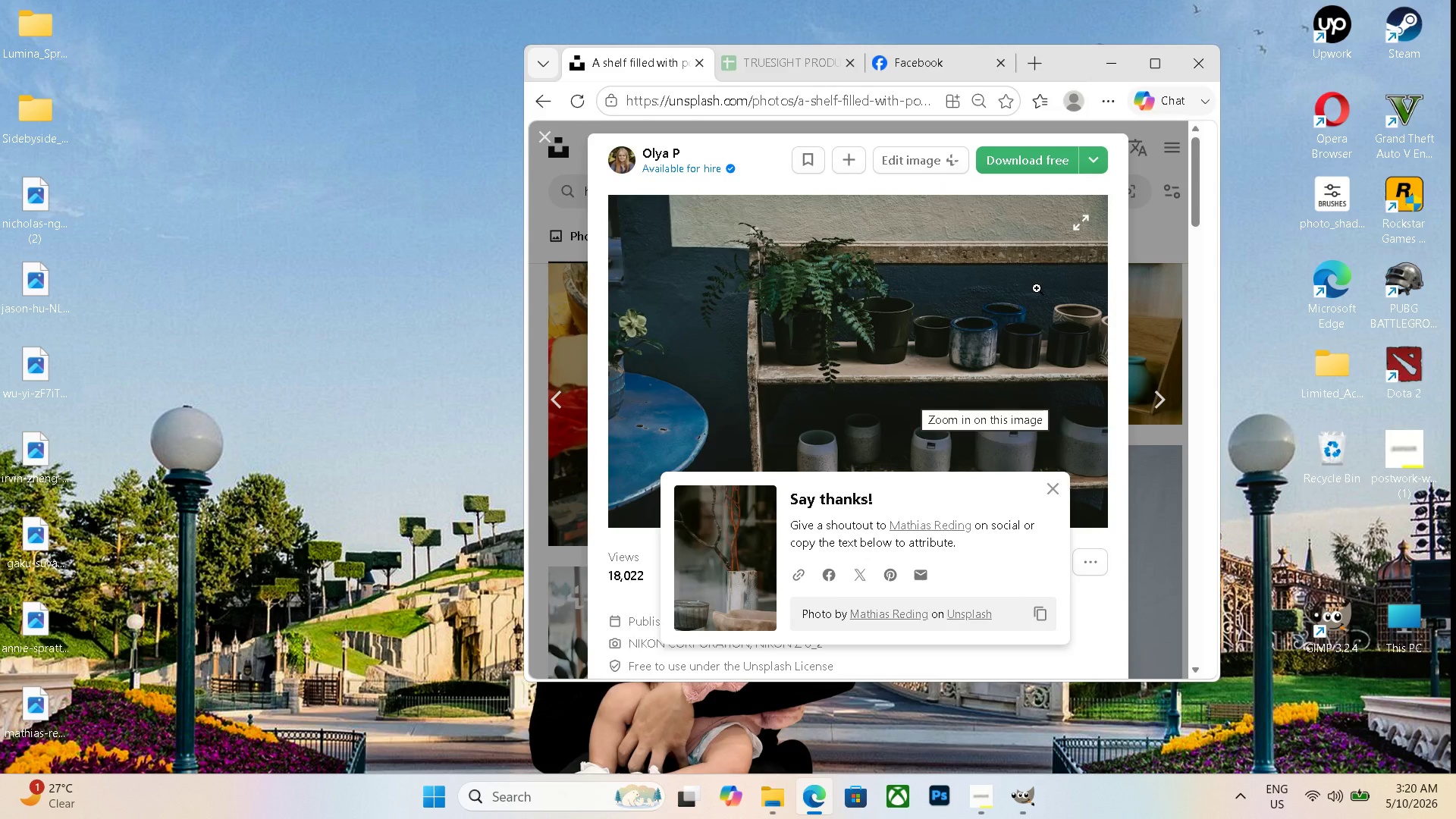 
left_click([1160, 403])
 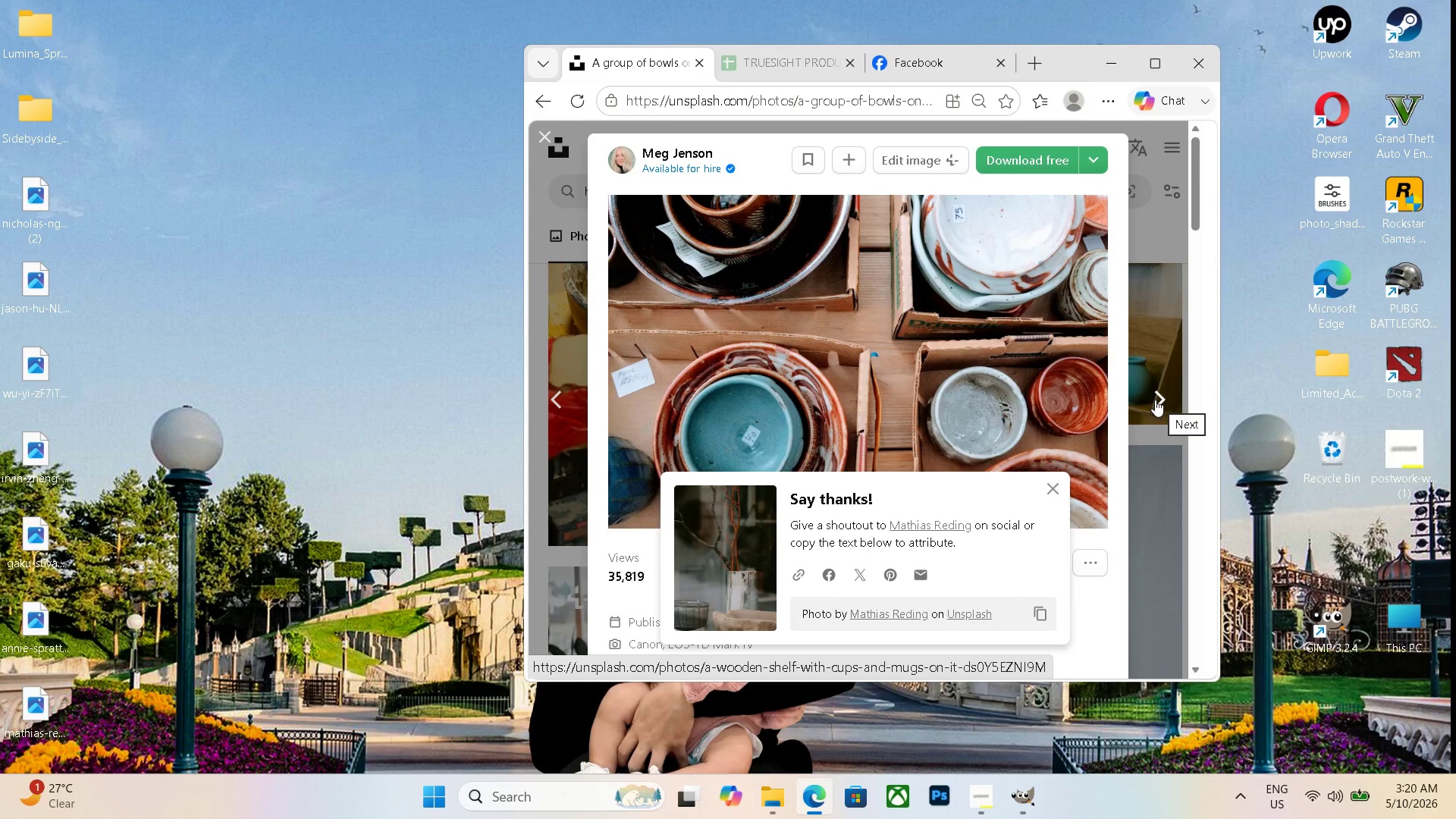 
wait(6.05)
 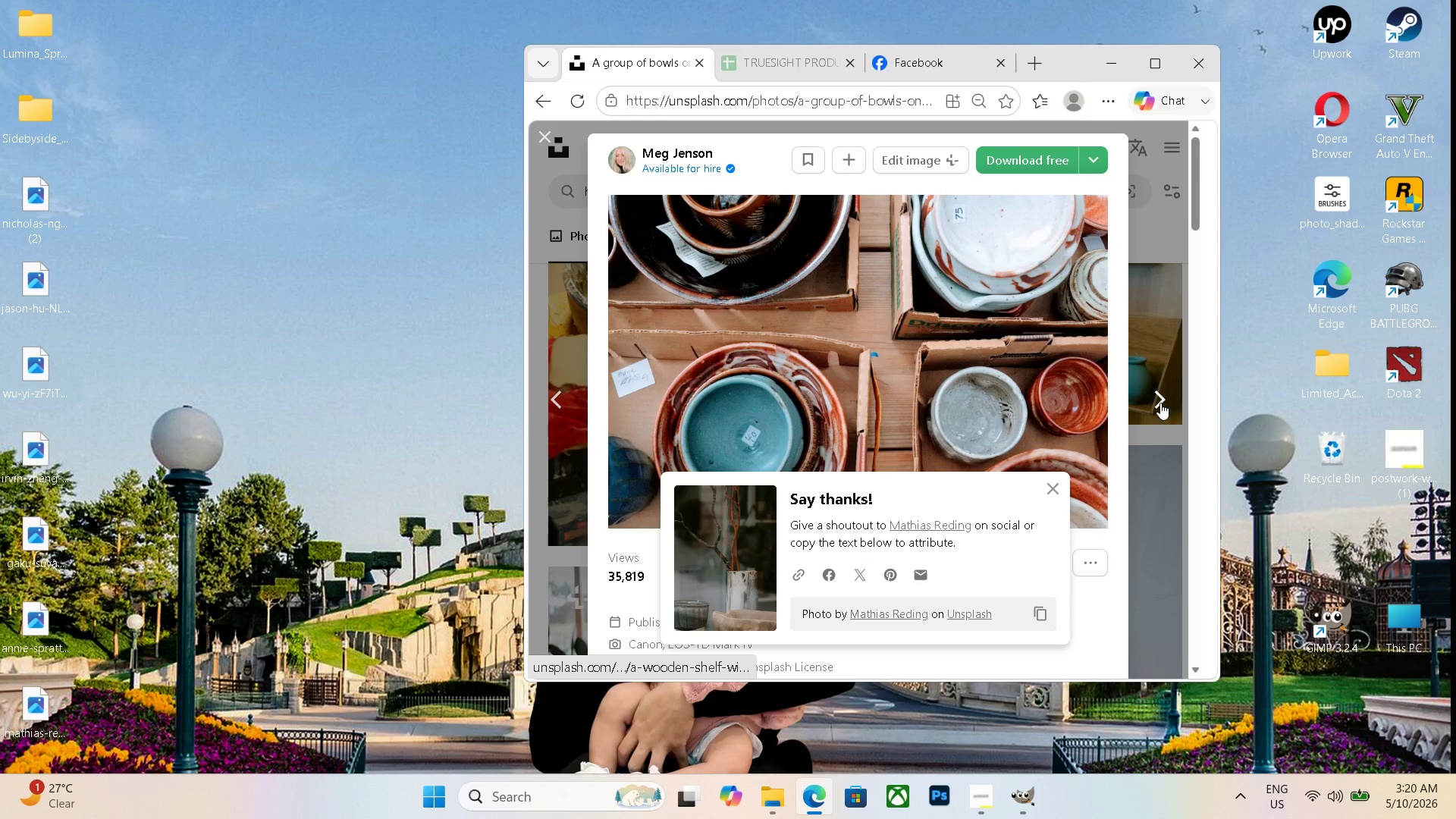 
left_click([1042, 165])
 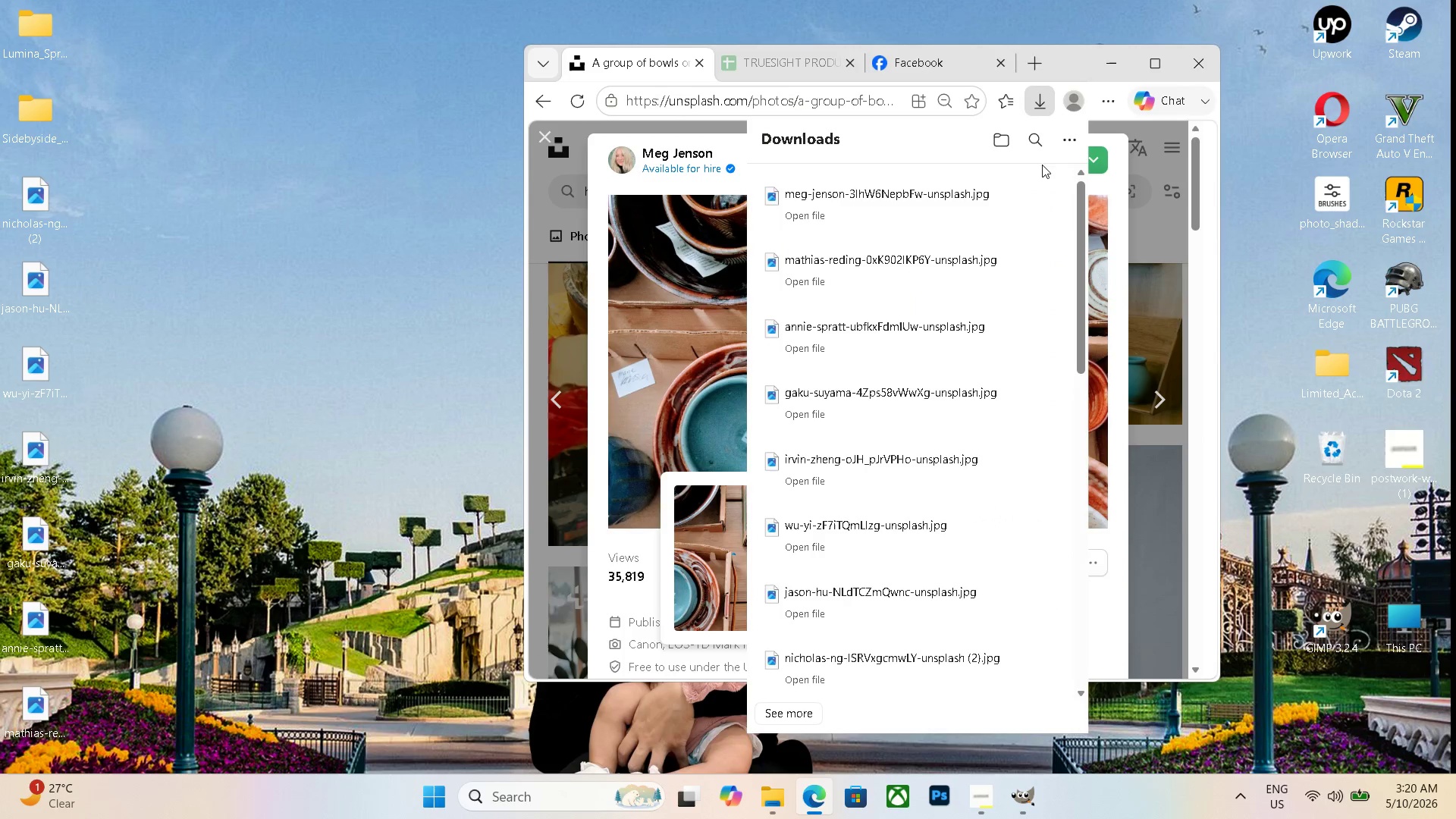 
left_click_drag(start_coordinate=[960, 197], to_coordinate=[229, 164])
 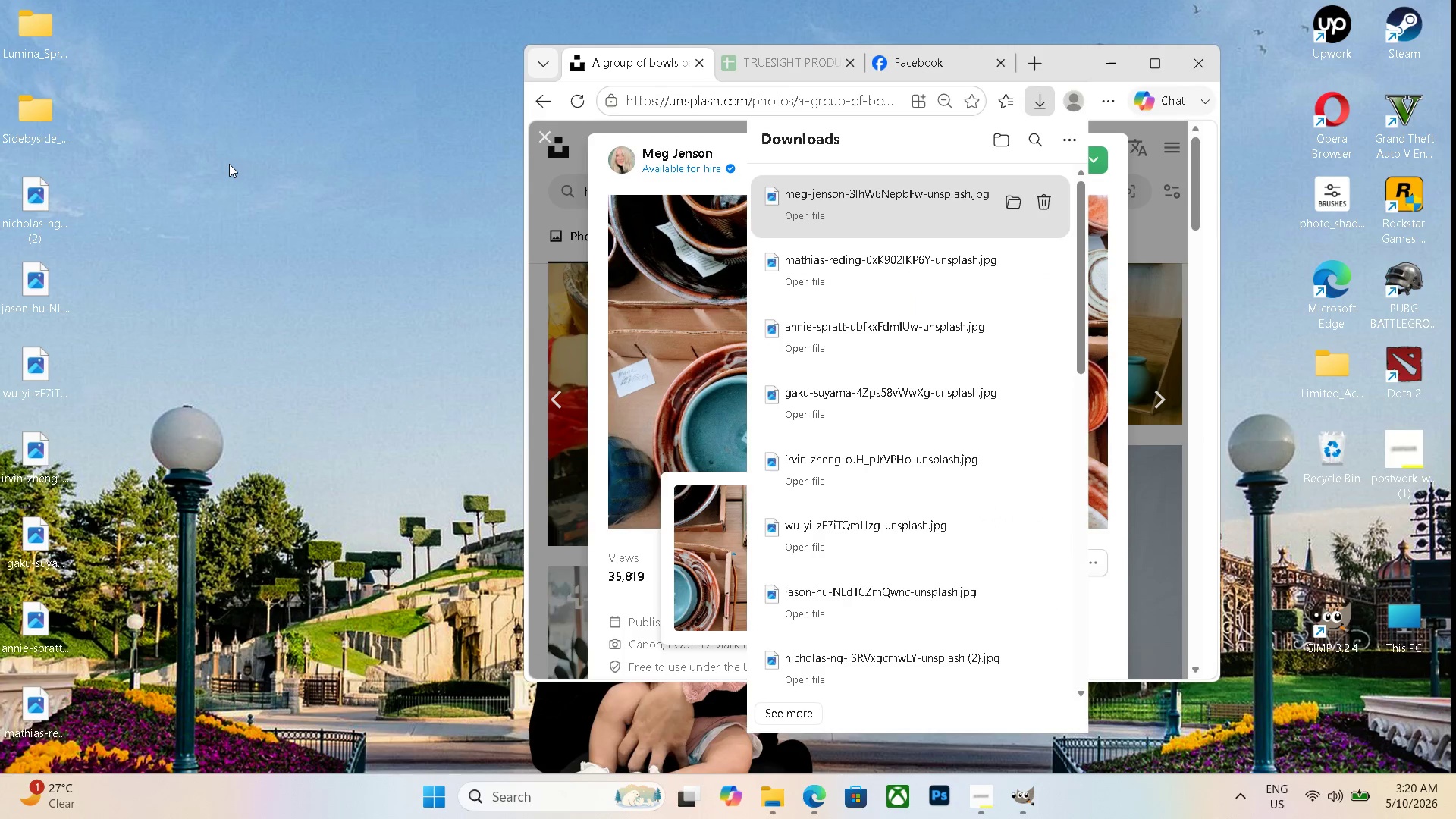 
left_click_drag(start_coordinate=[229, 164], to_coordinate=[80, 35])
 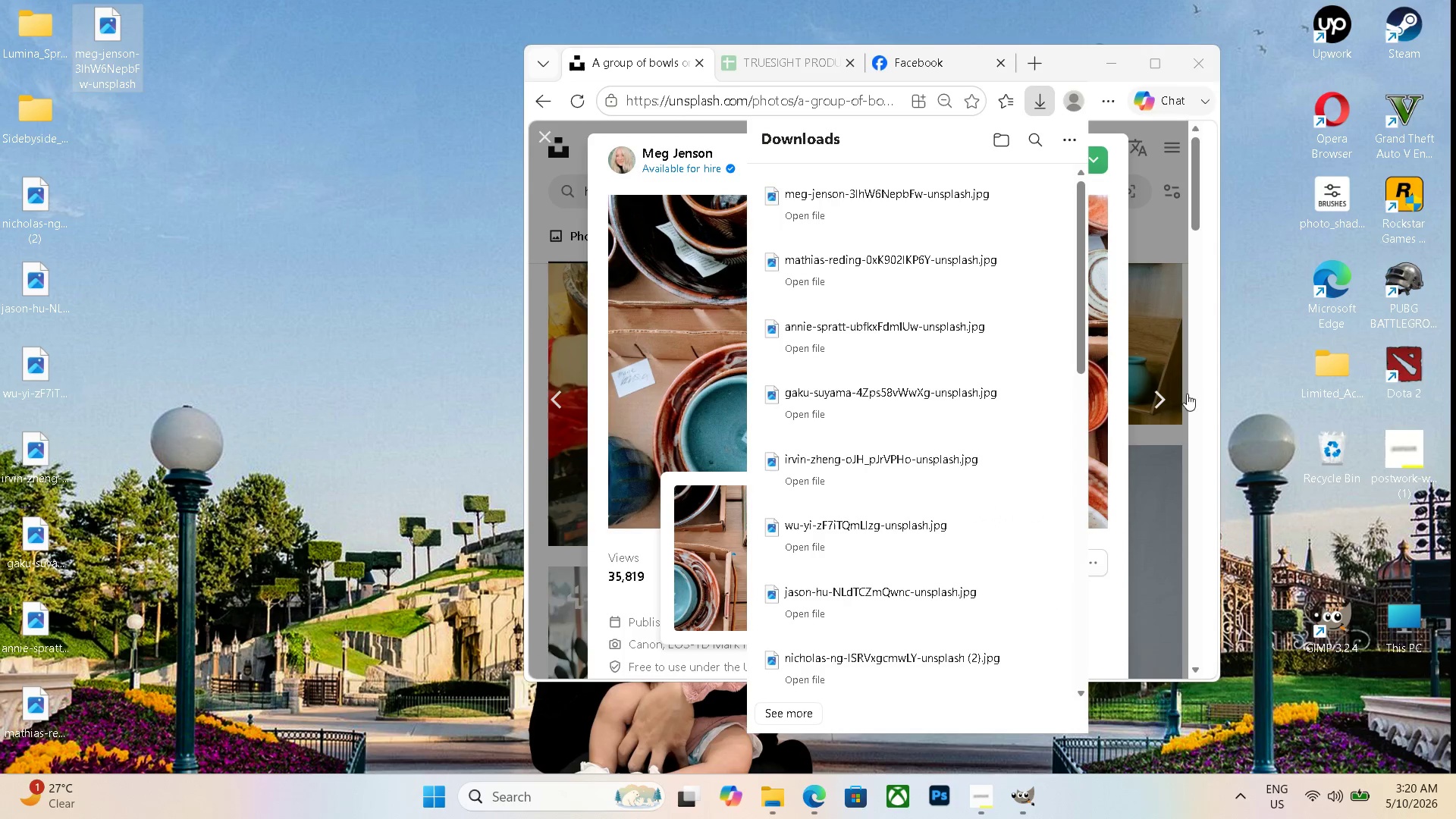 
left_click([1165, 400])
 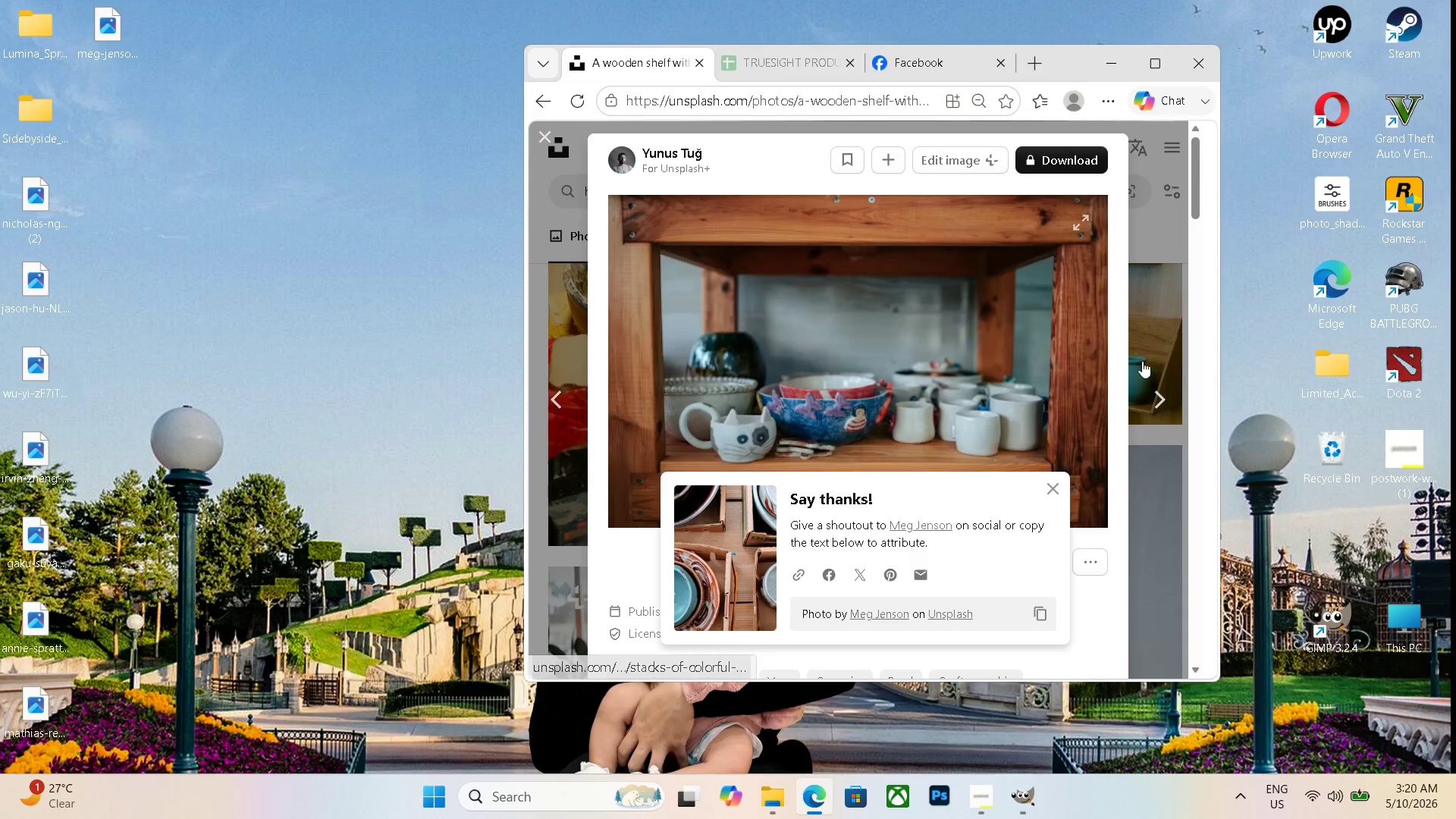 
left_click([1146, 396])
 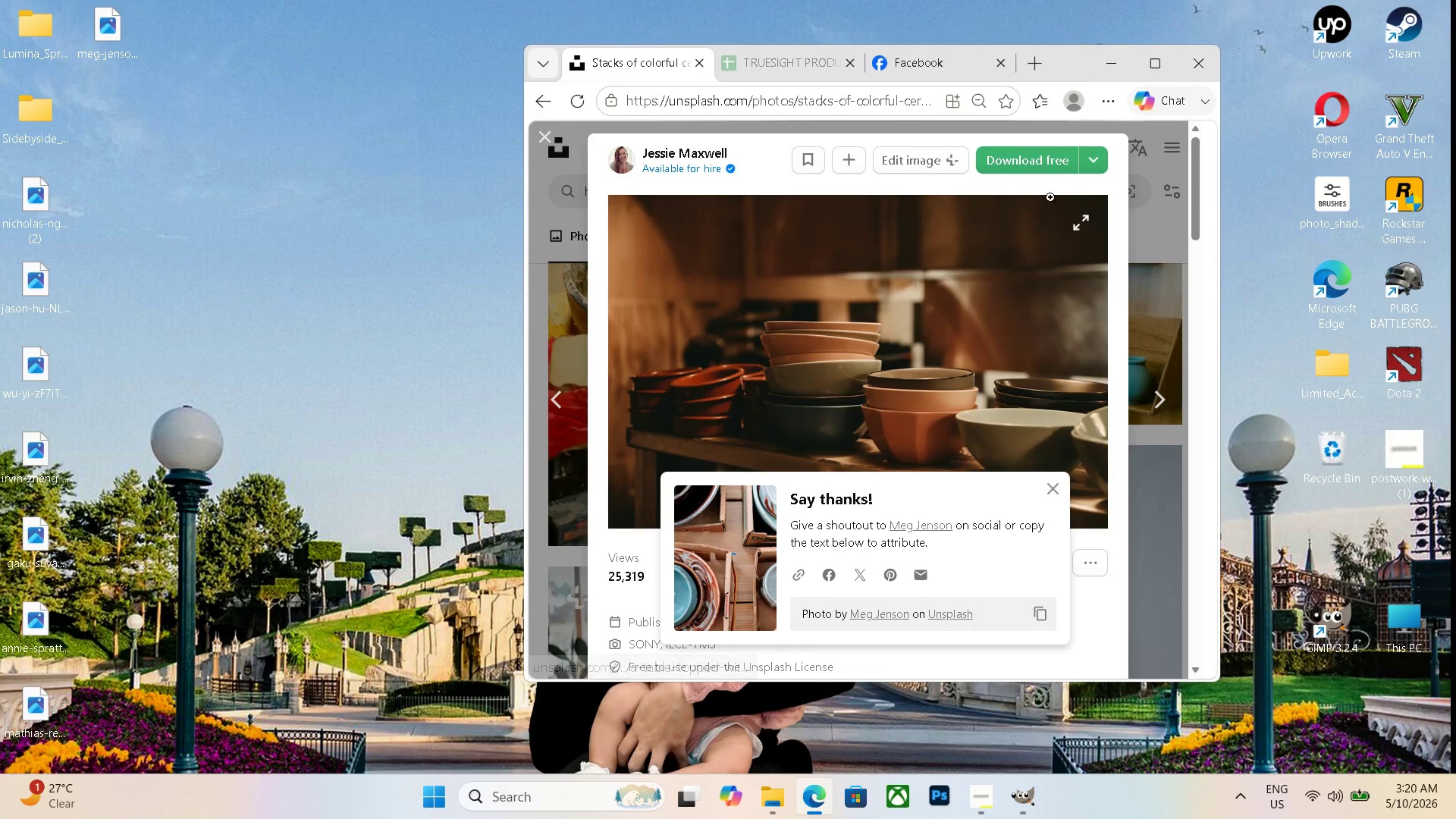 
left_click([1045, 165])
 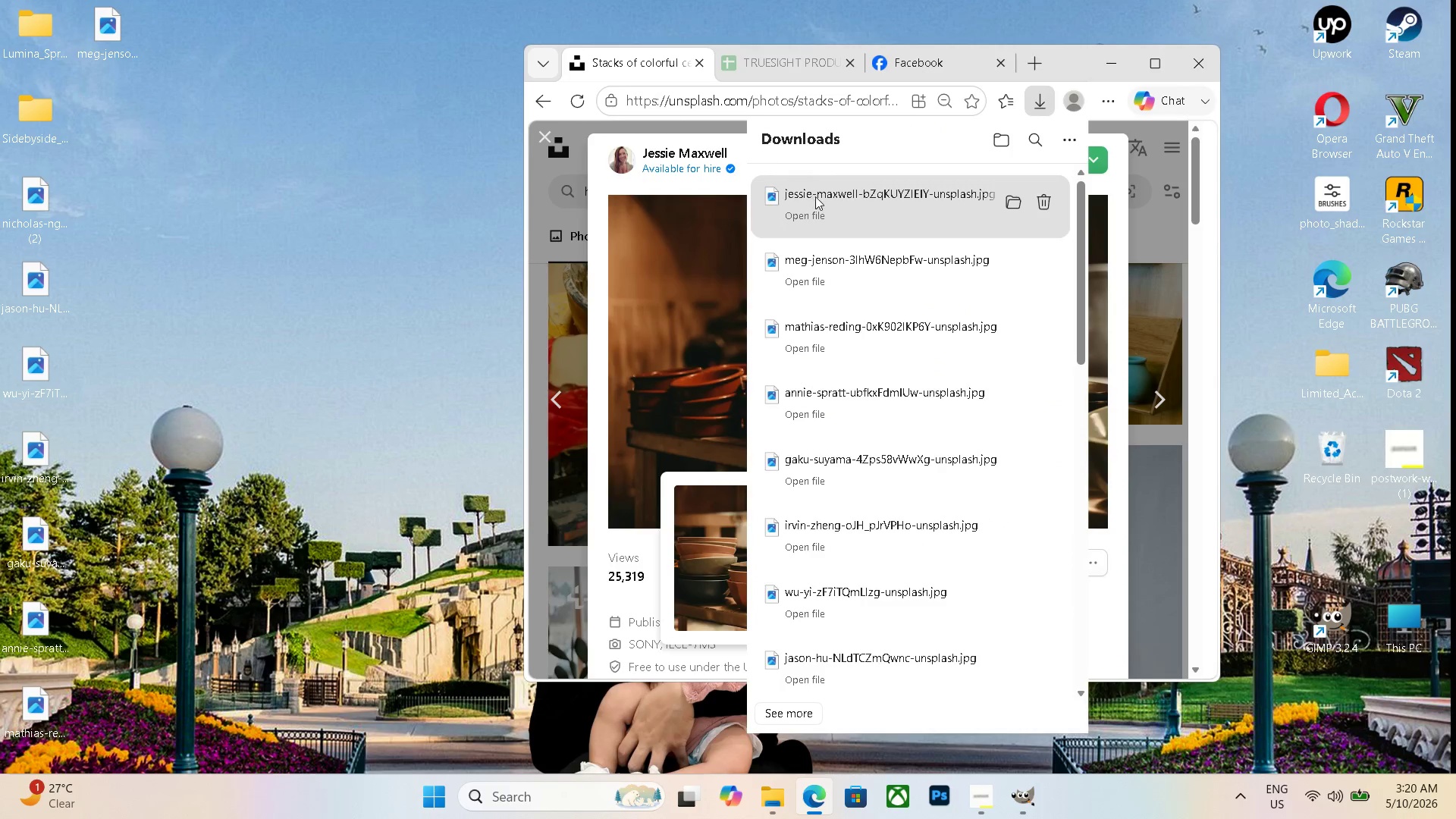 
left_click_drag(start_coordinate=[884, 209], to_coordinate=[115, 118])
 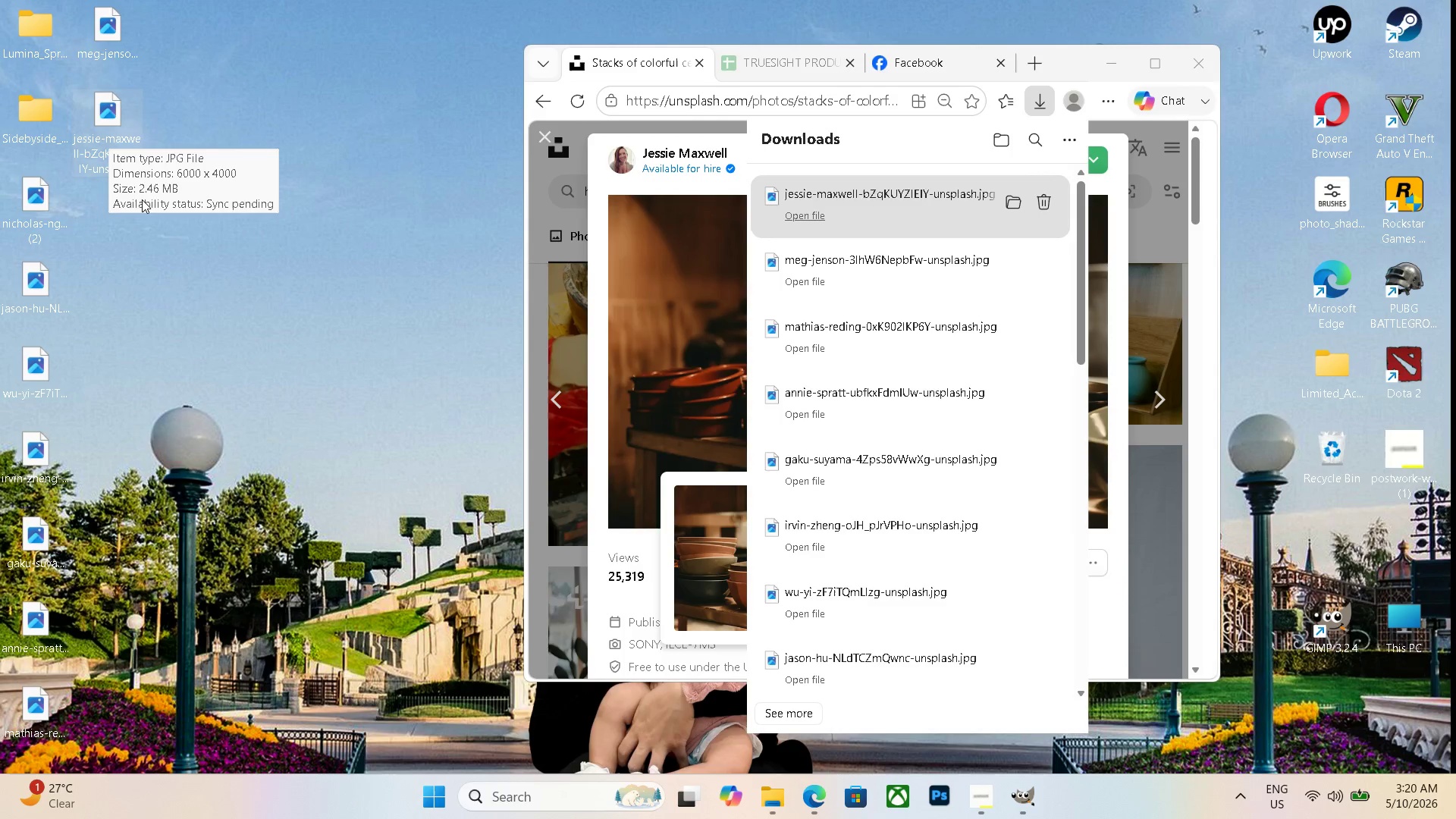 
wait(12.83)
 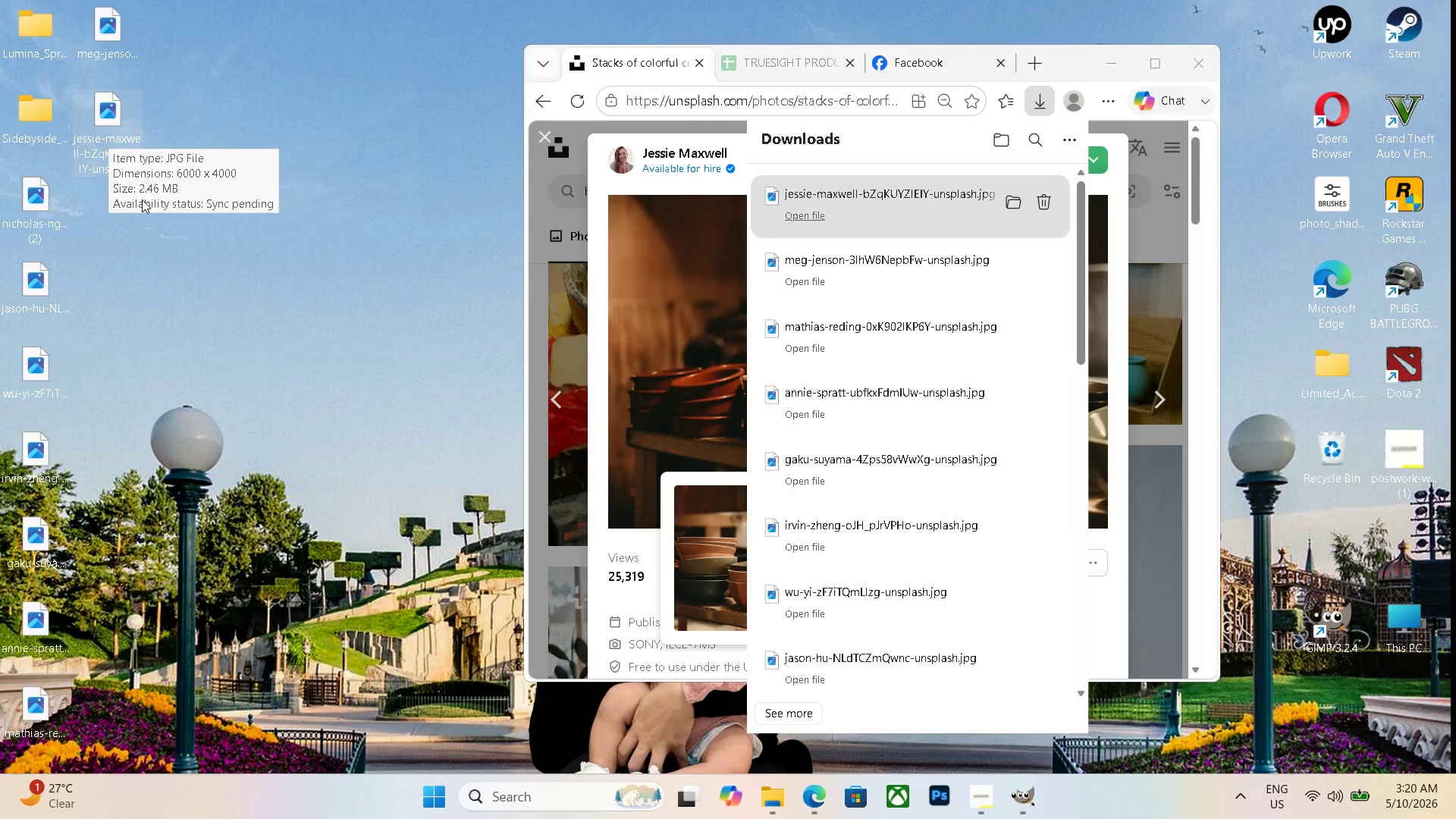 
left_click([1156, 394])
 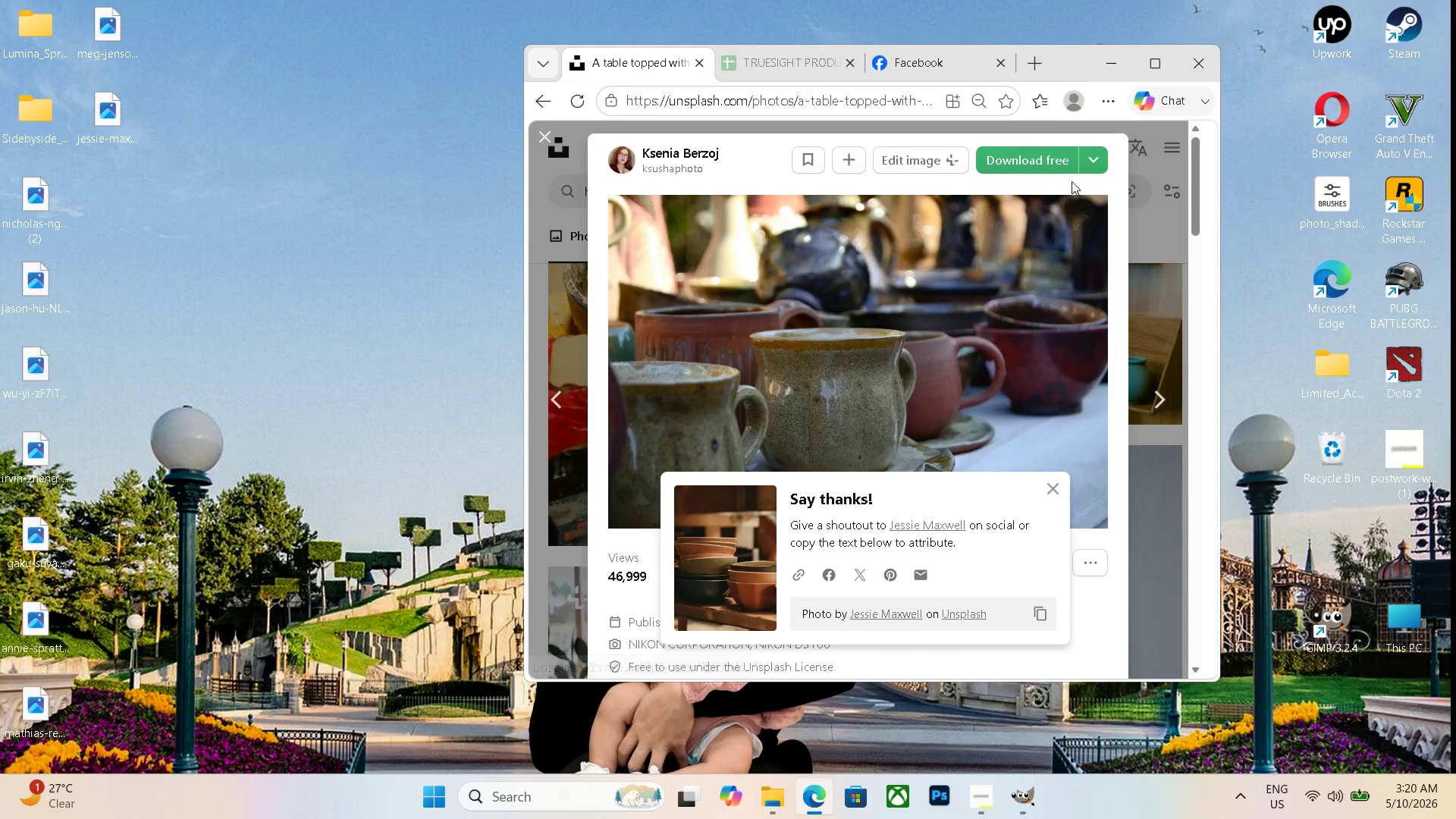 
left_click([1051, 151])
 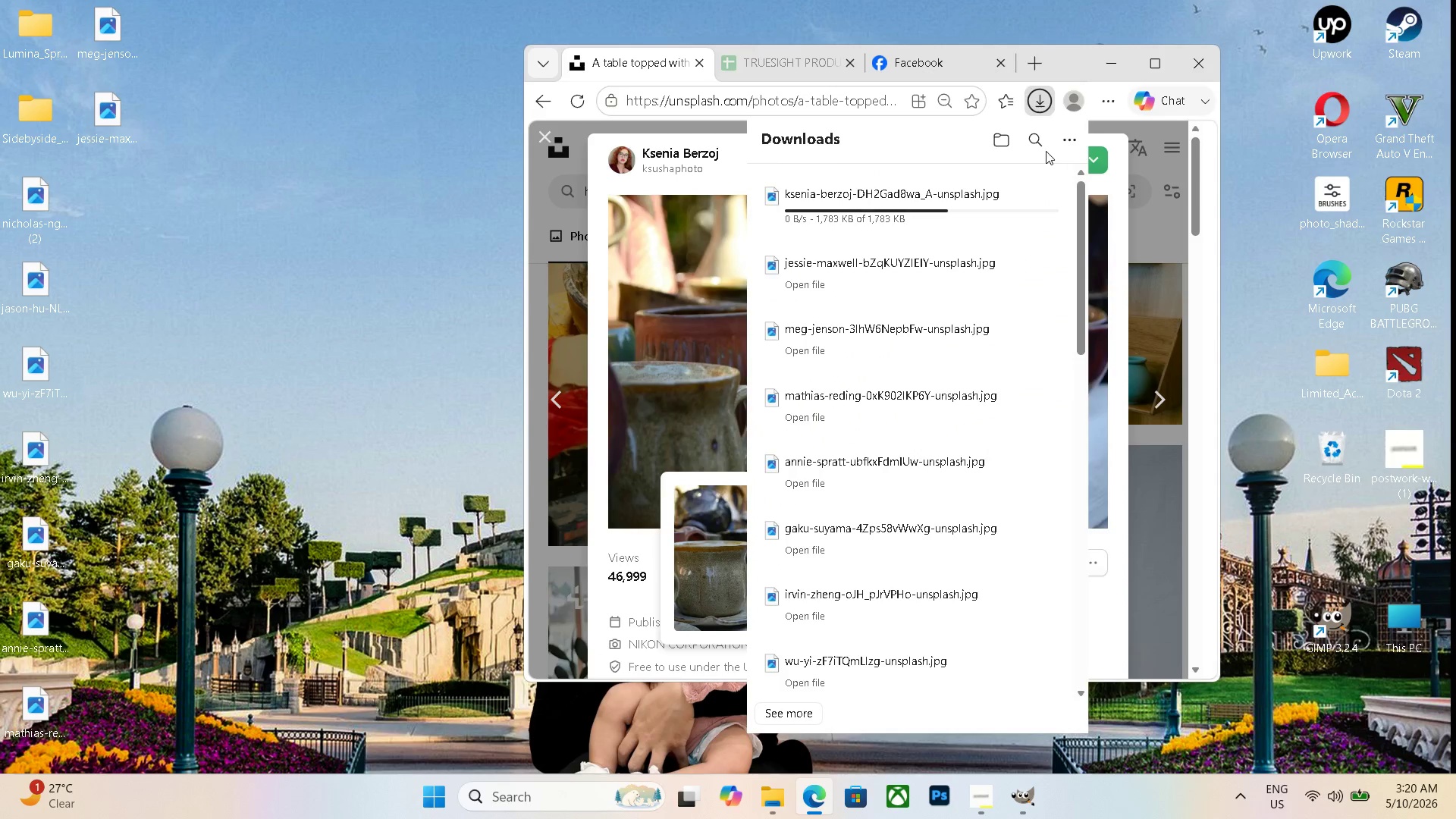 
left_click_drag(start_coordinate=[959, 205], to_coordinate=[121, 177])
 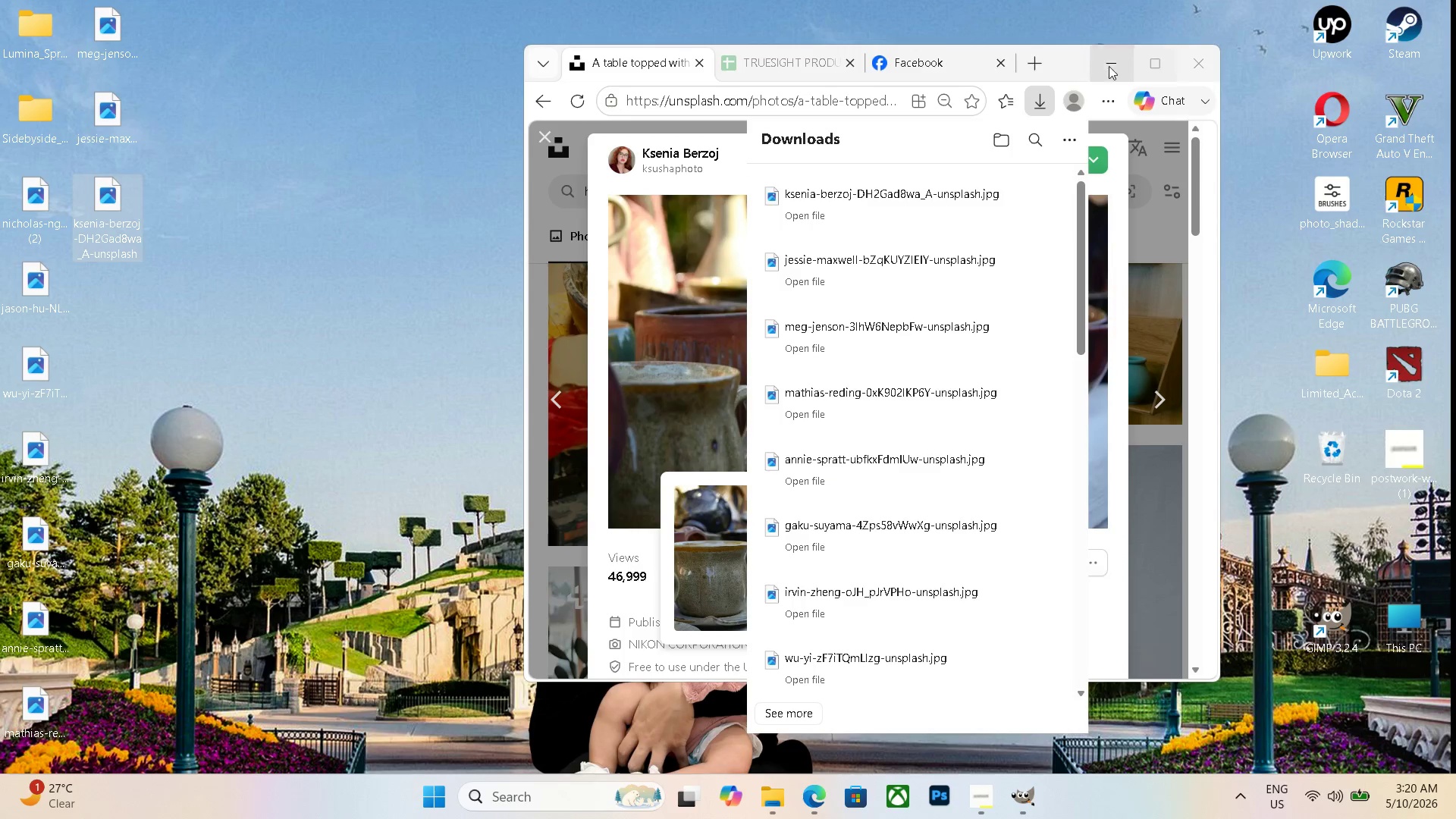 
left_click([888, 56])
 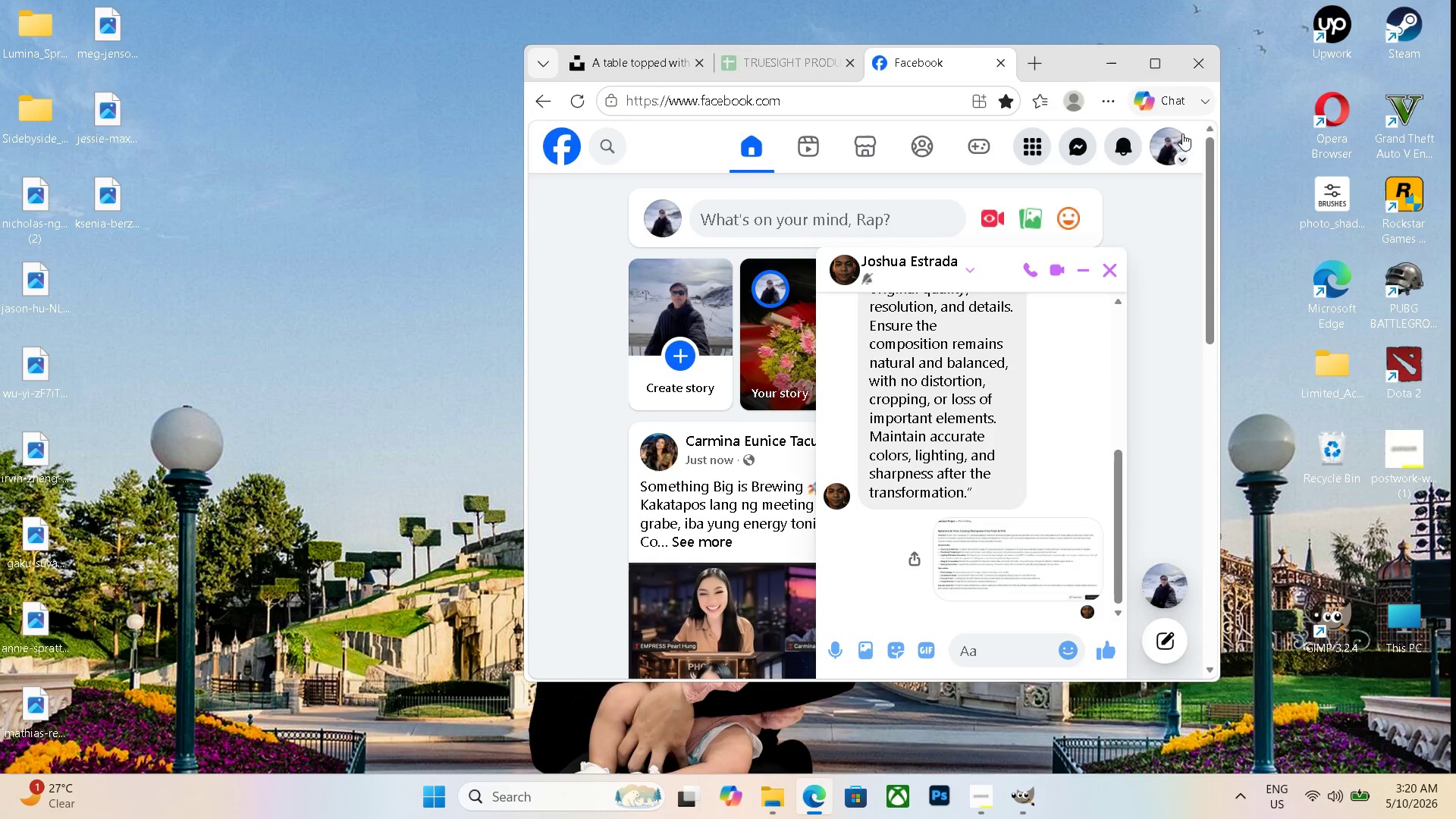 
left_click([1101, 52])
 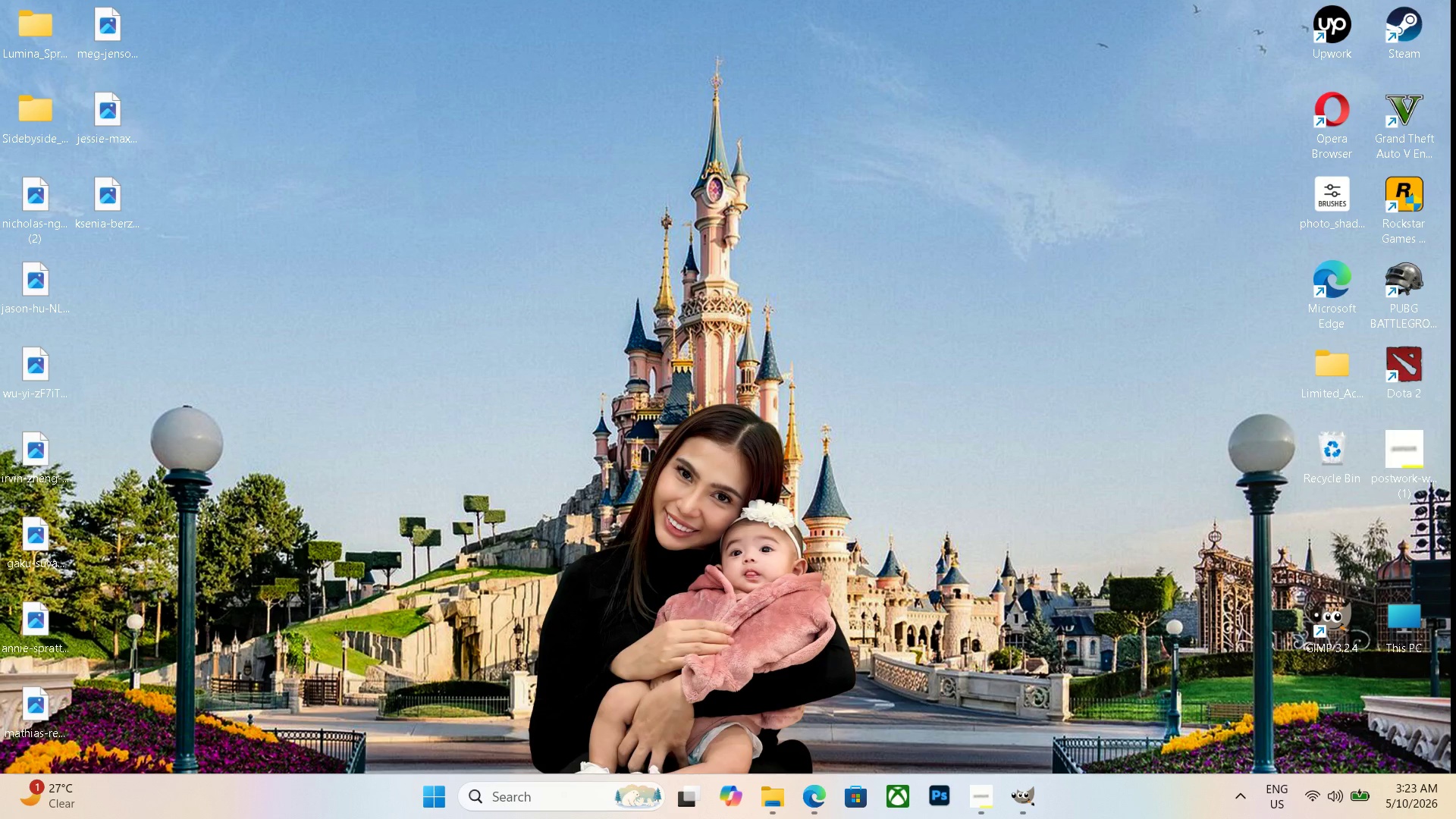 
wait(161.59)
 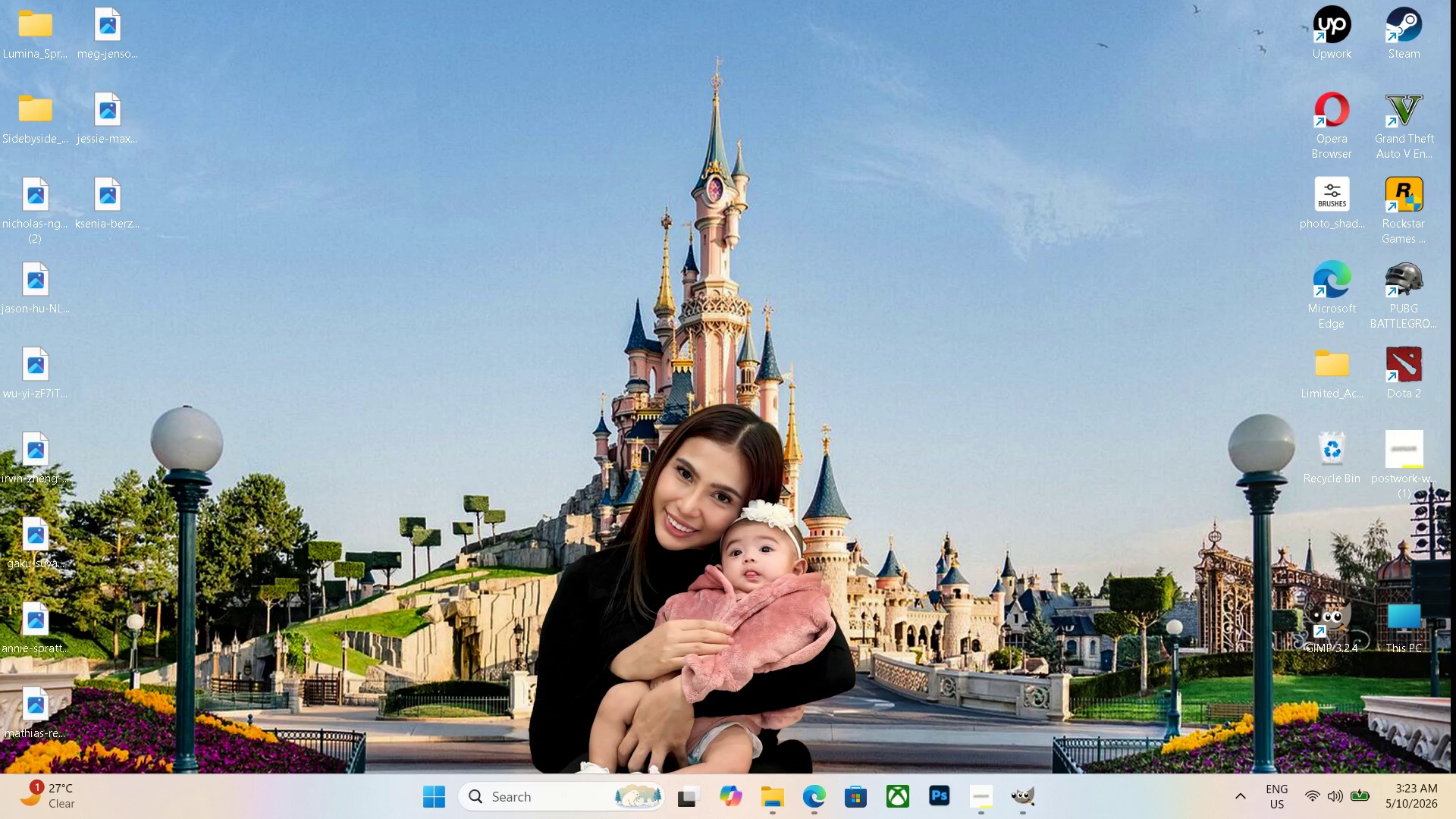 
left_click([811, 794])
 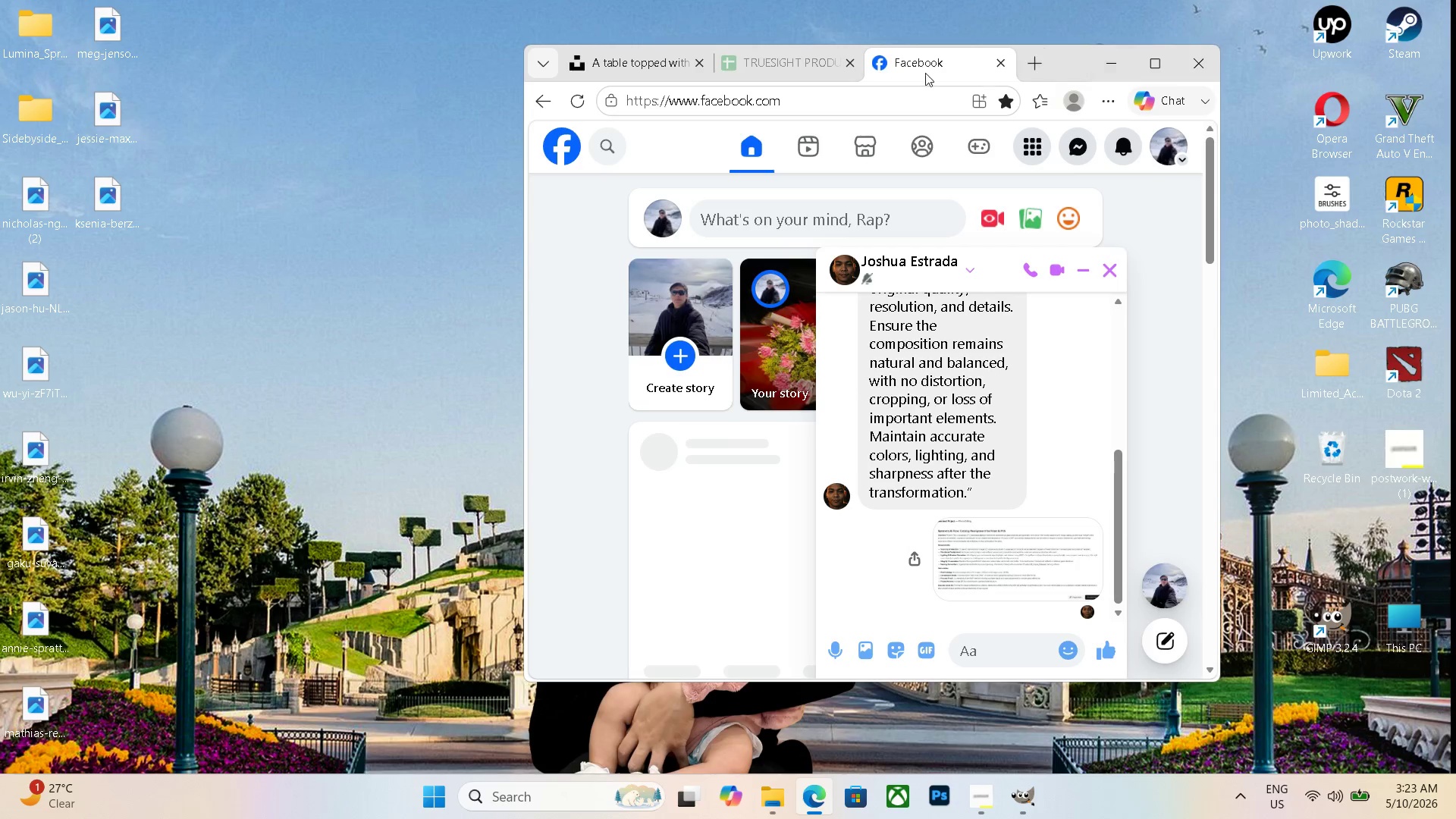 
left_click([647, 67])
 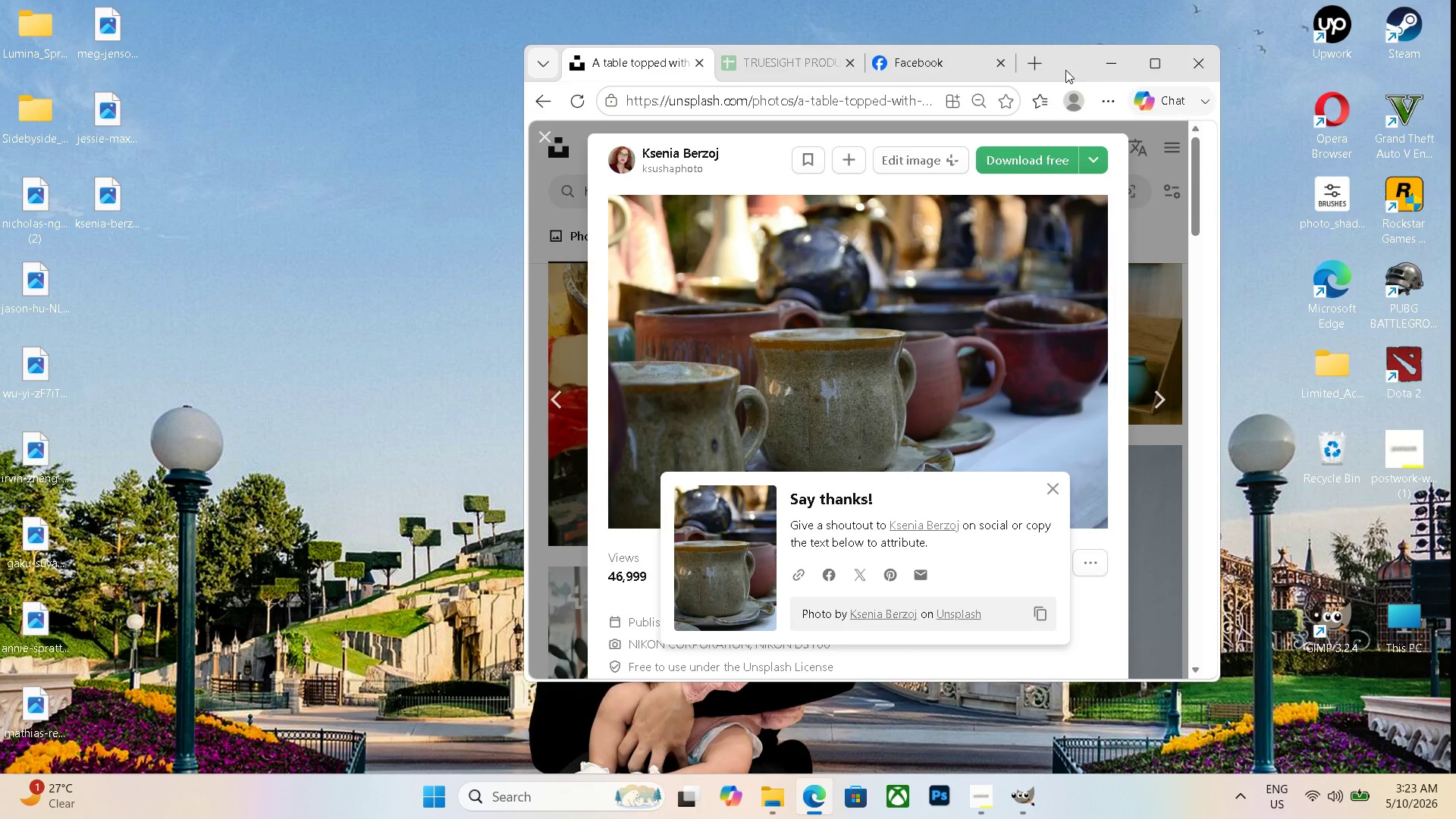 
left_click([1096, 69])
 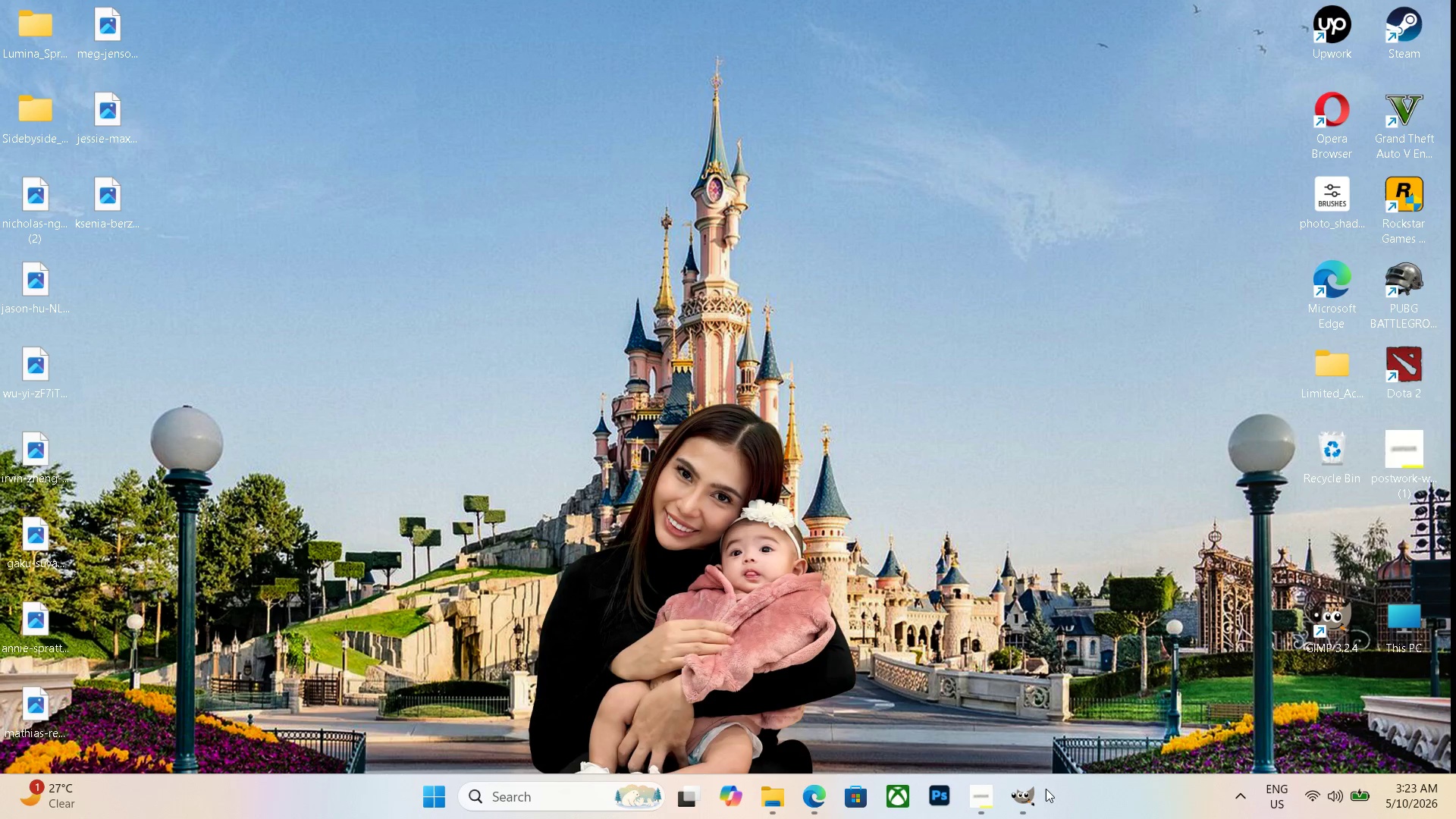 
double_click([1030, 798])
 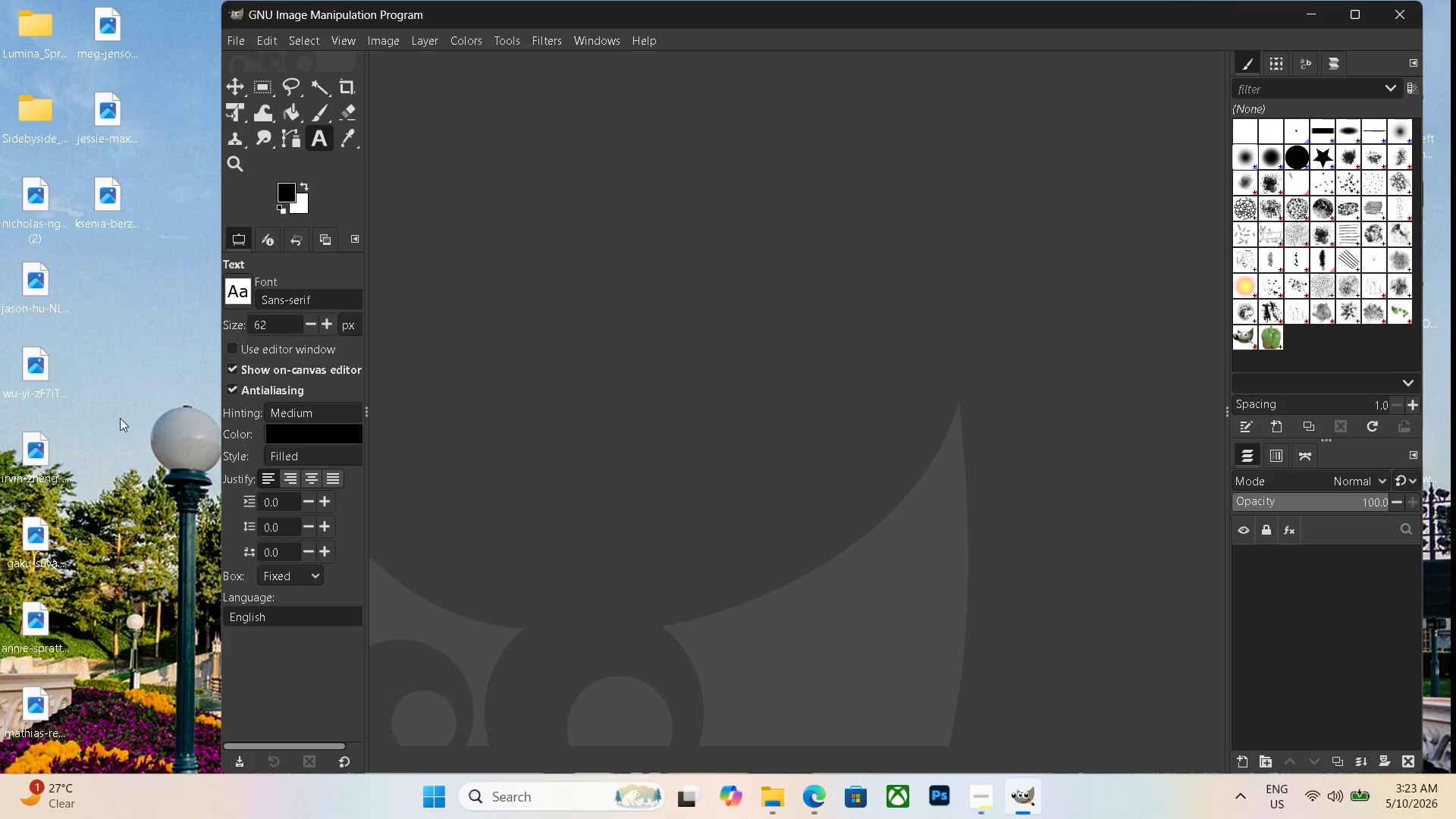 
wait(6.03)
 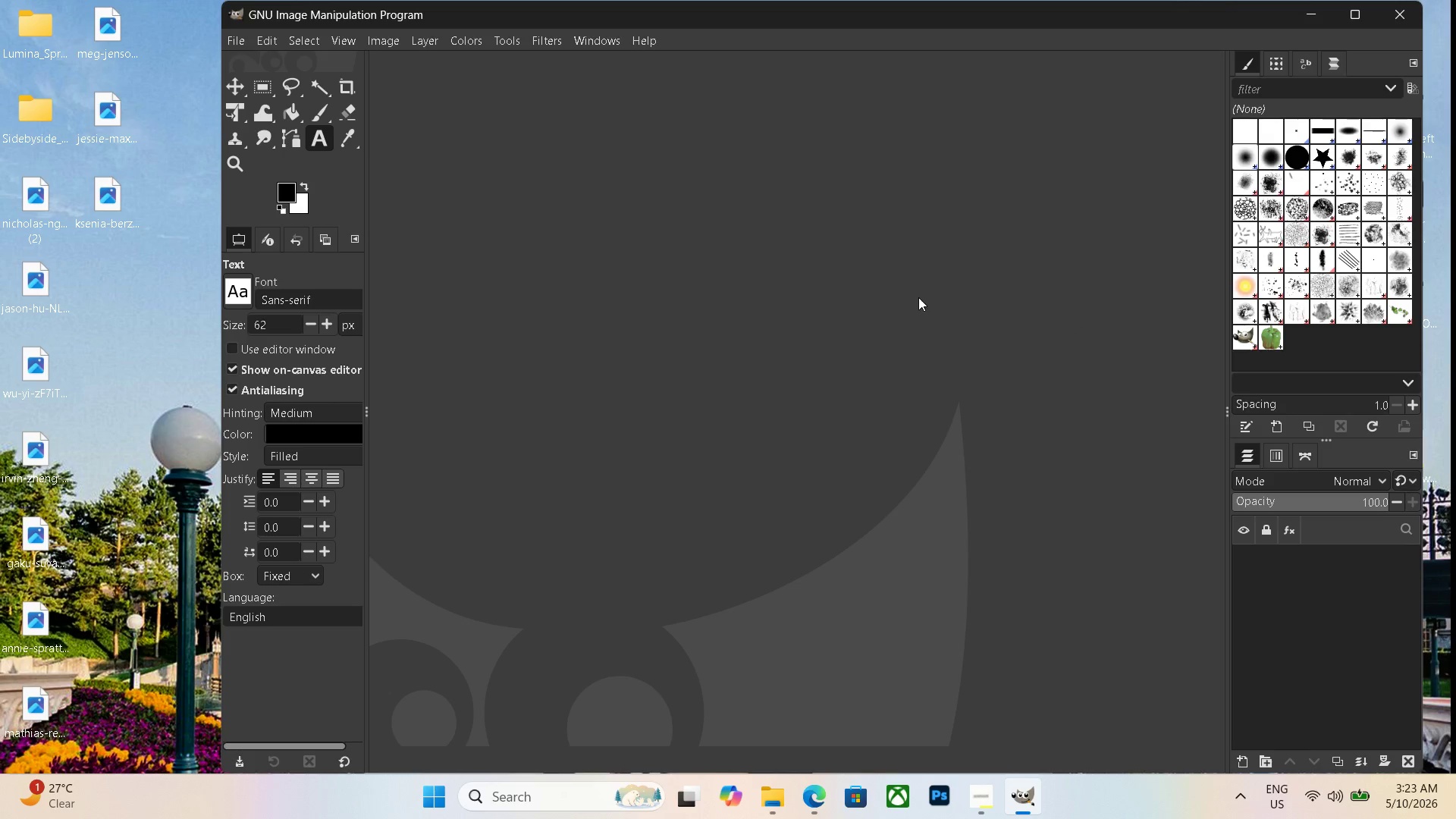 
left_click_drag(start_coordinate=[33, 210], to_coordinate=[602, 315])
 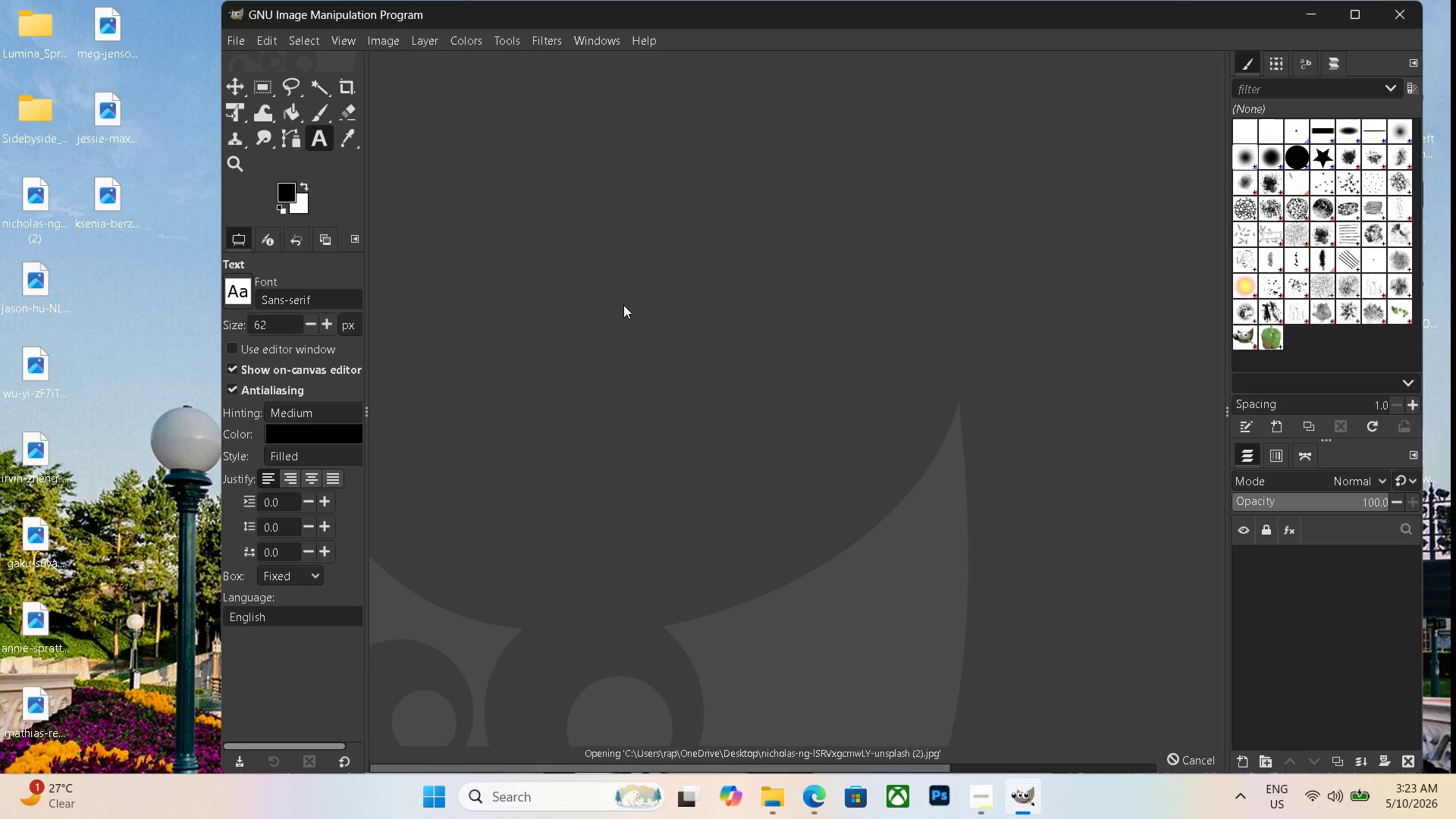 
hold_key(key=ControlLeft, duration=0.97)
scroll: coordinate [625, 304], scroll_direction: down, amount: 5.0
 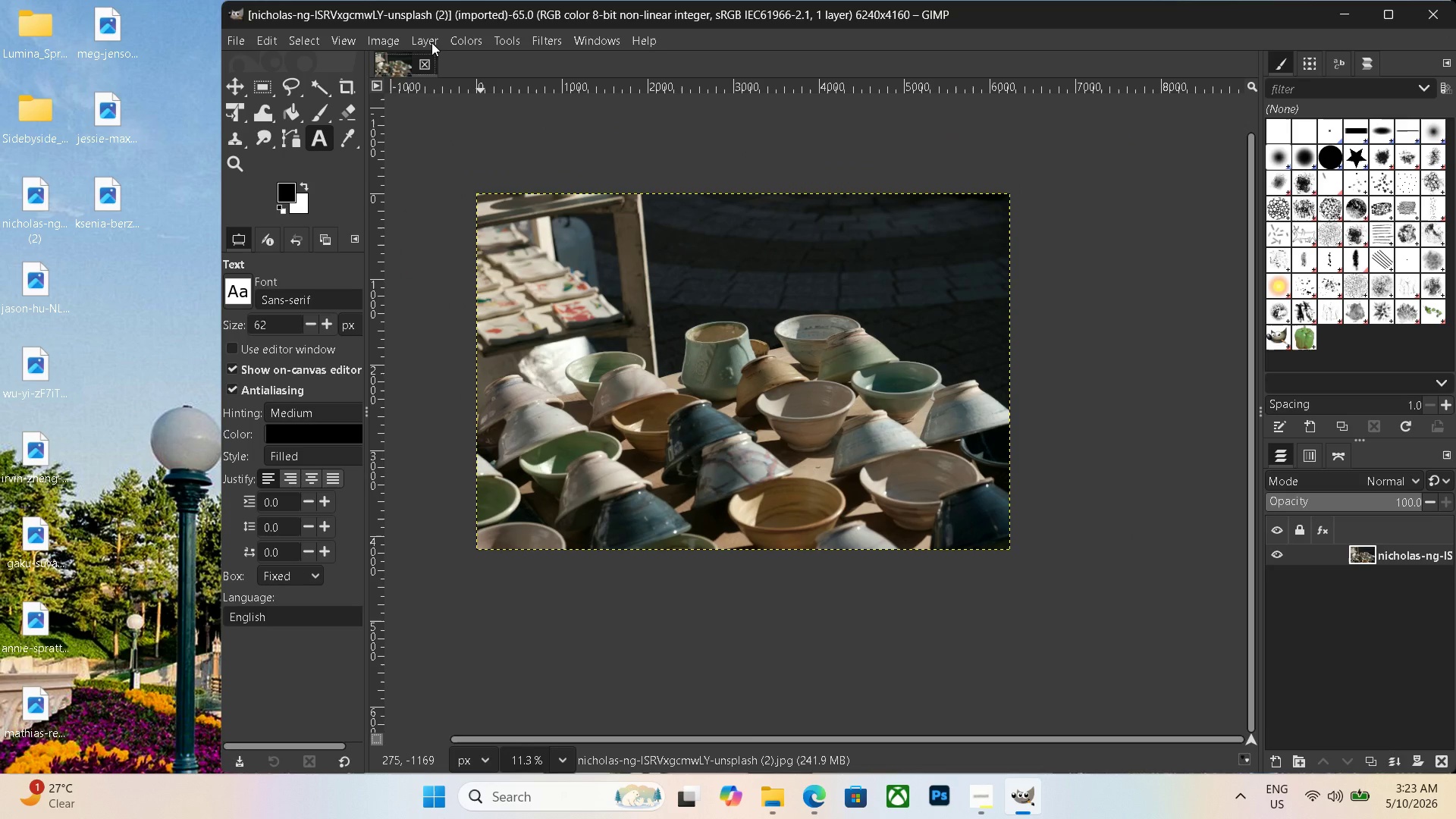 
left_click([431, 42])
 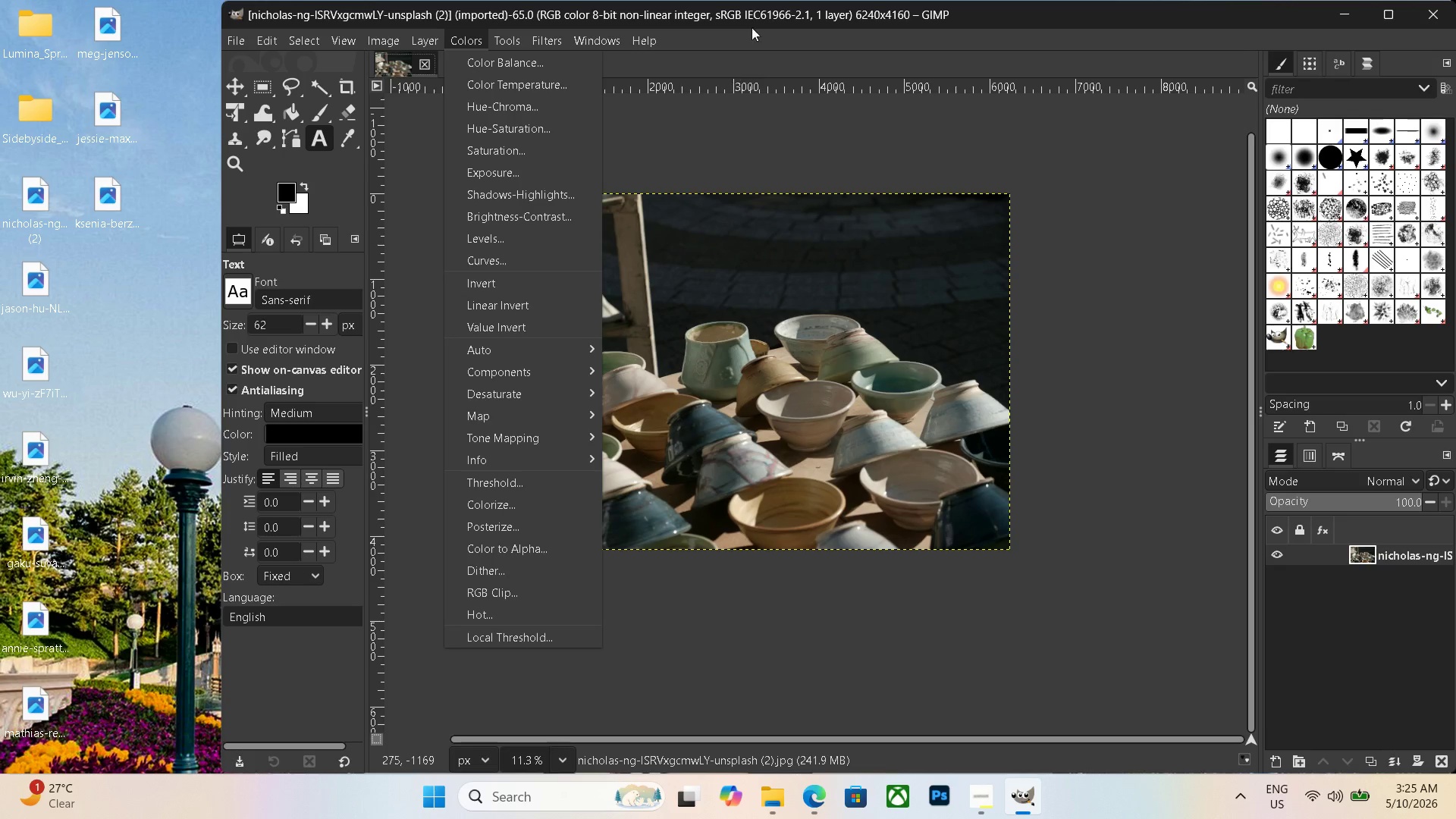 
wait(111.14)
 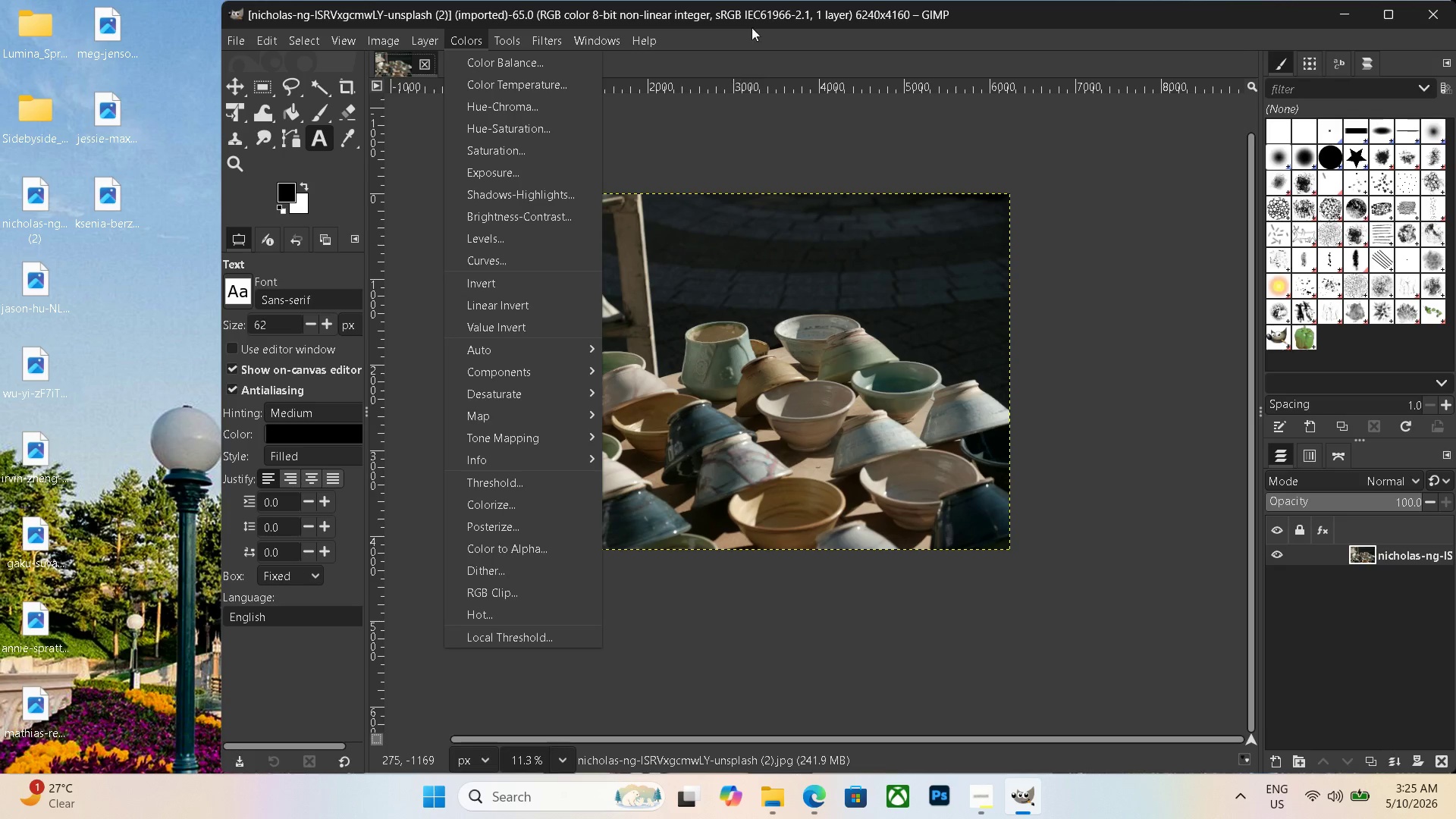 
left_click_drag(start_coordinate=[35, 202], to_coordinate=[524, 292])
 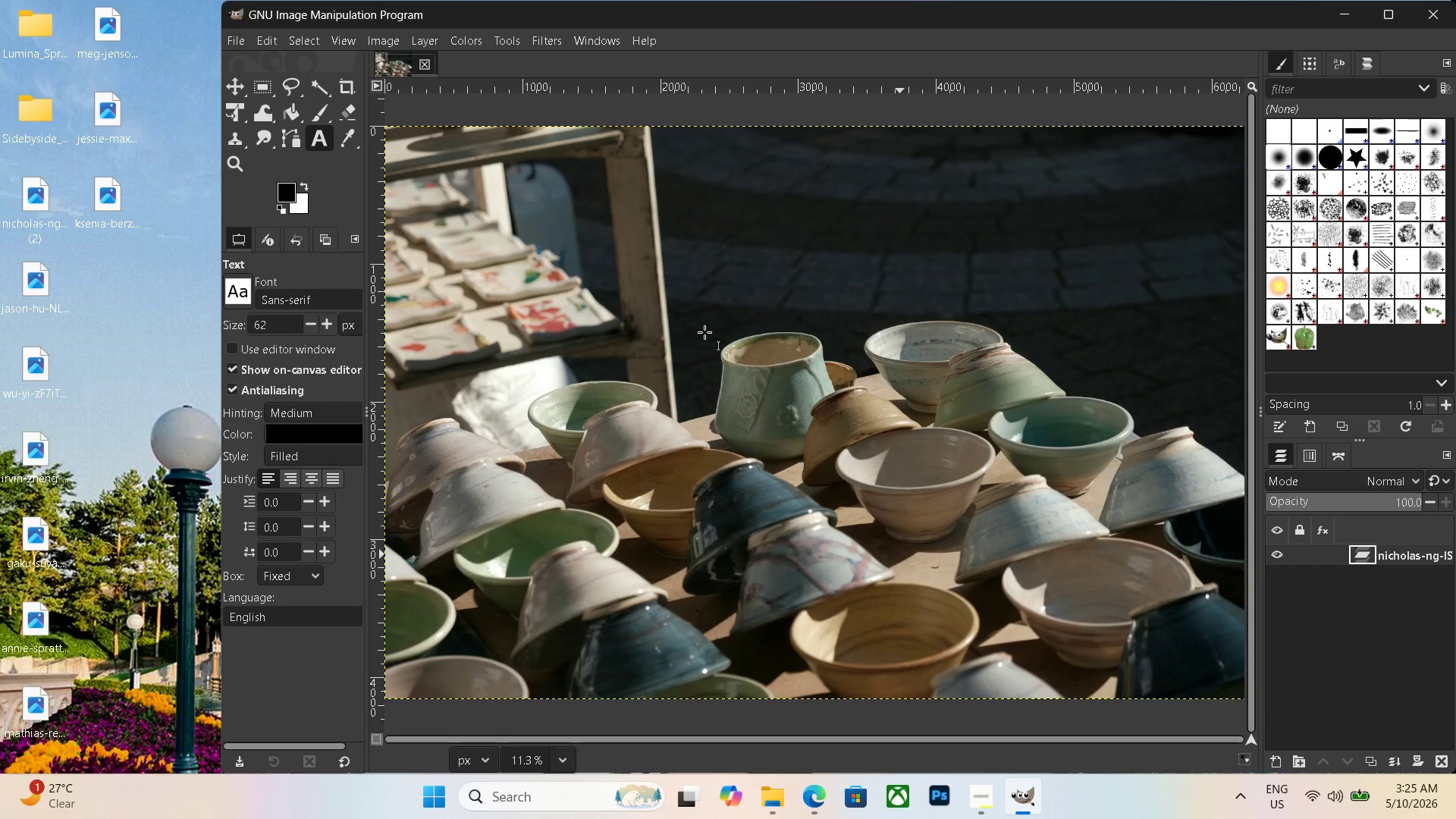 
hold_key(key=ControlLeft, duration=0.34)
scroll: coordinate [706, 331], scroll_direction: down, amount: 3.0
 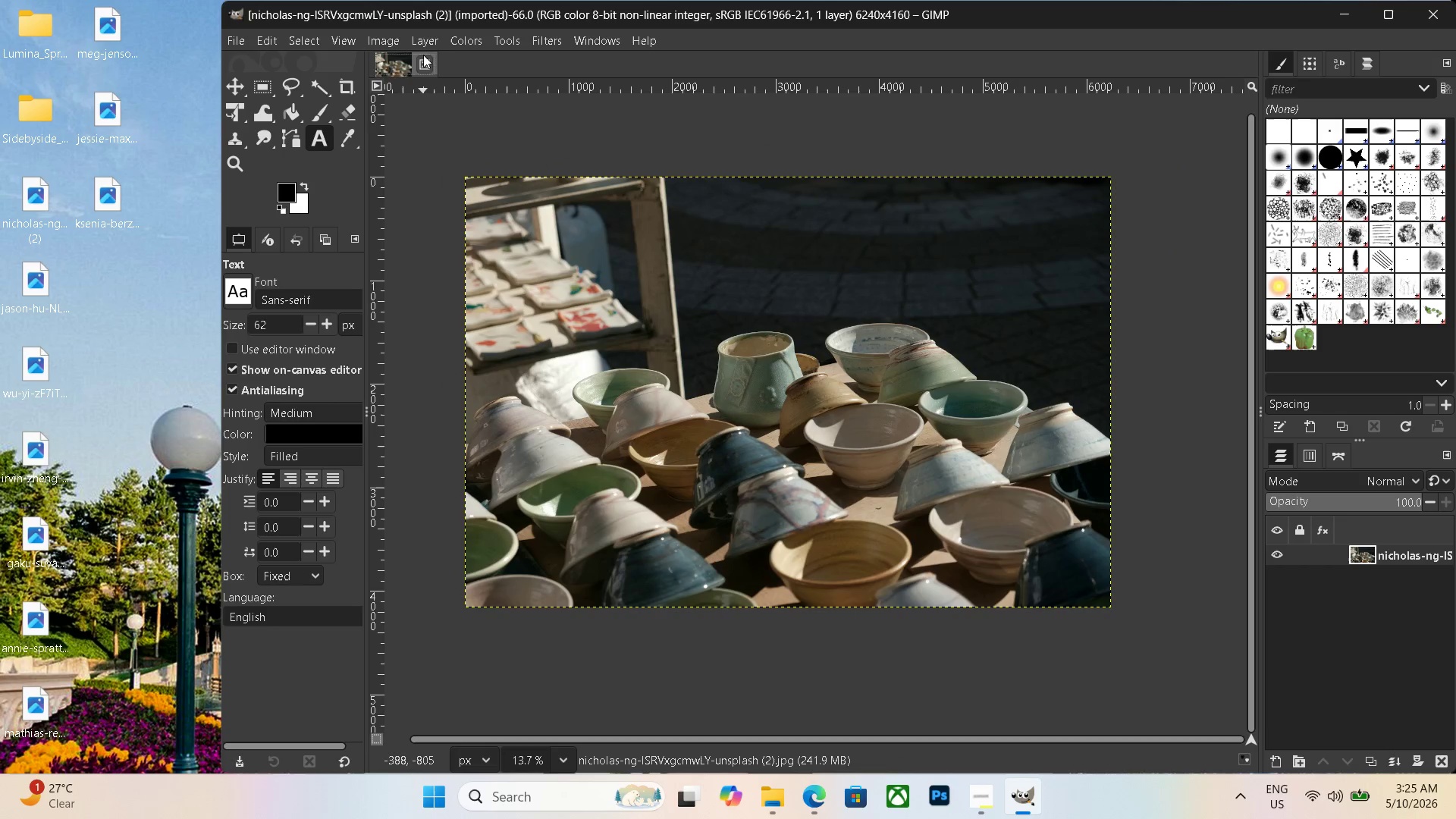 
left_click([419, 42])
 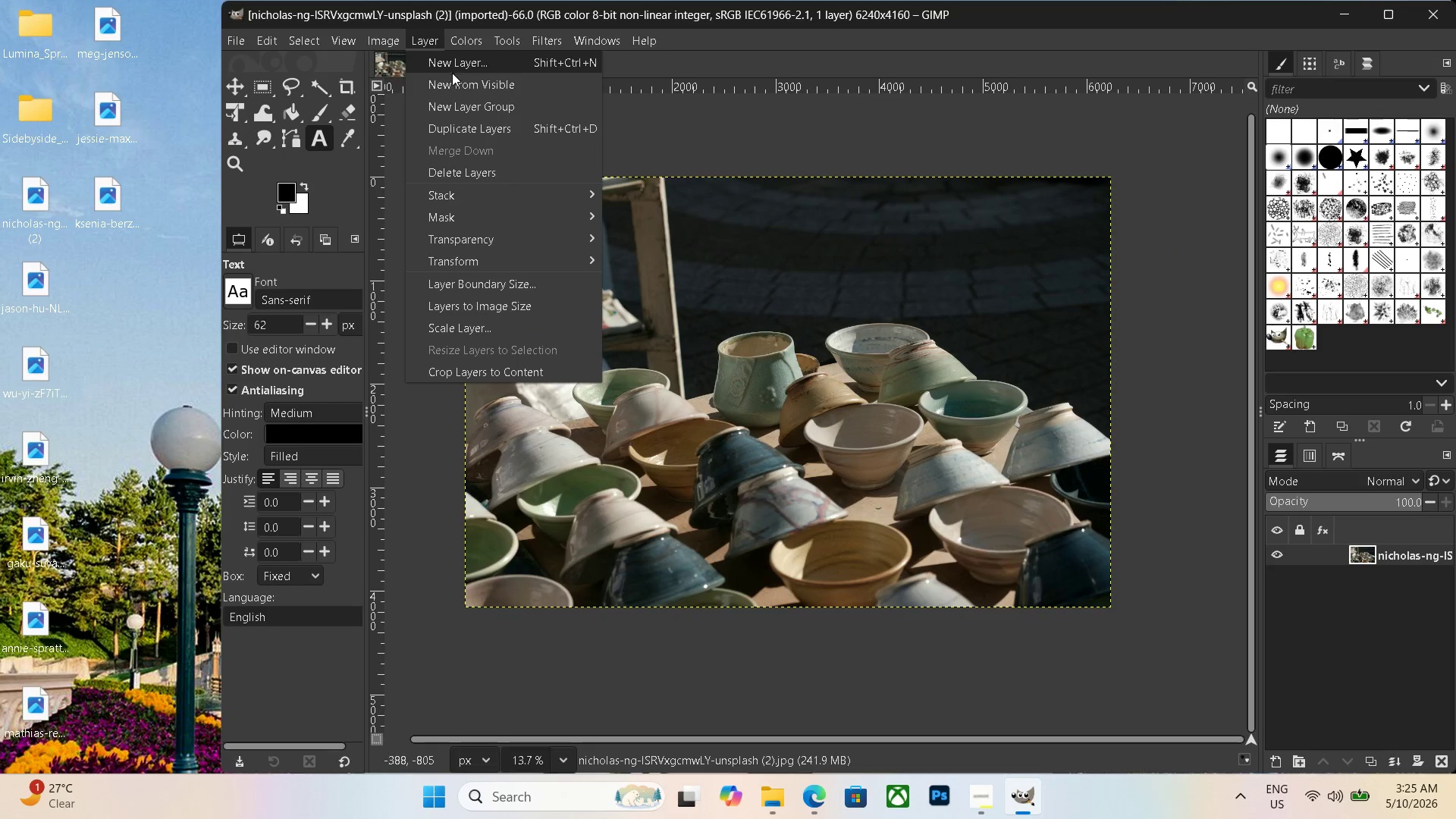 
mouse_move([442, 100])
 